 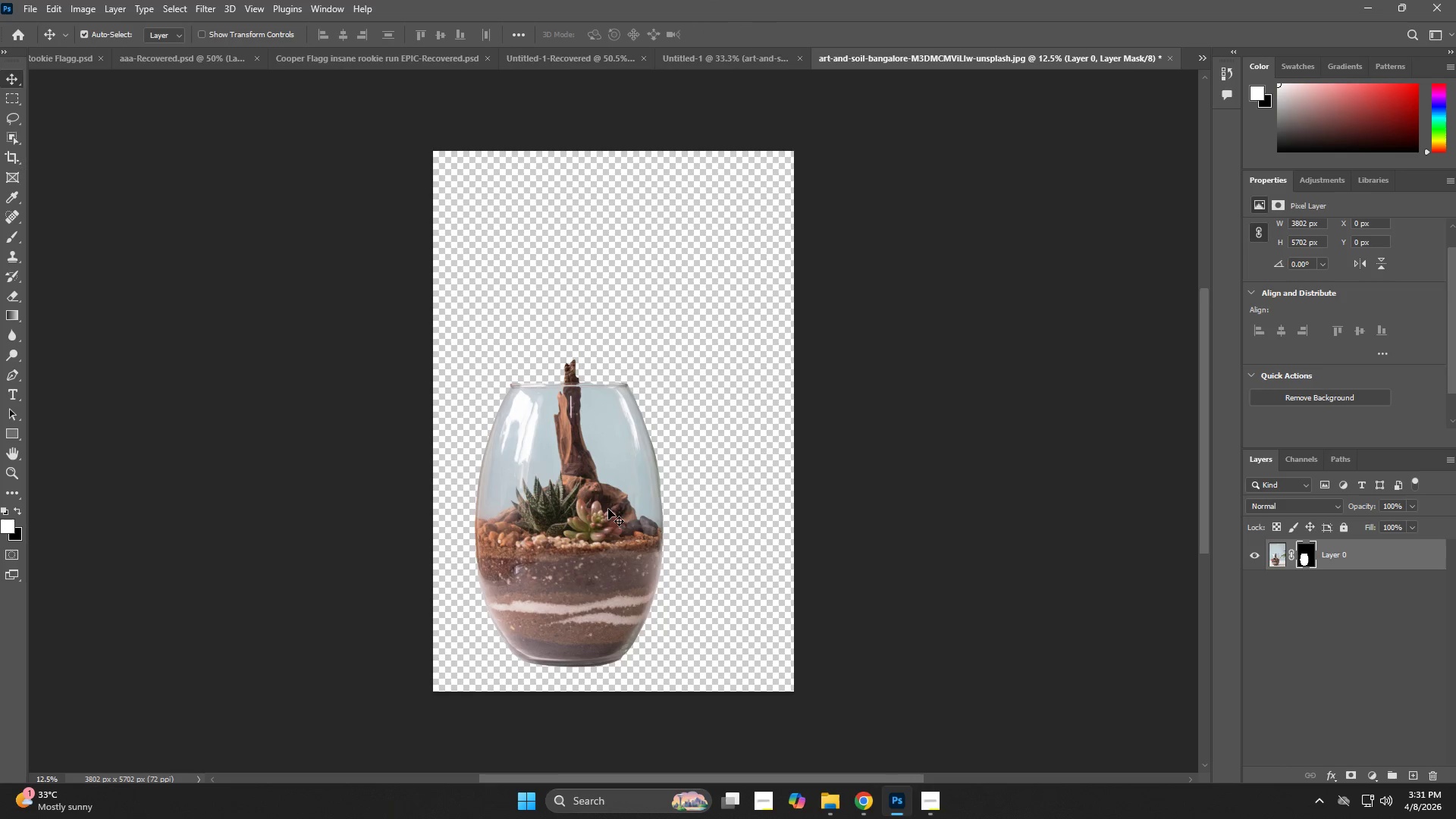 
left_click_drag(start_coordinate=[603, 510], to_coordinate=[651, 422])
 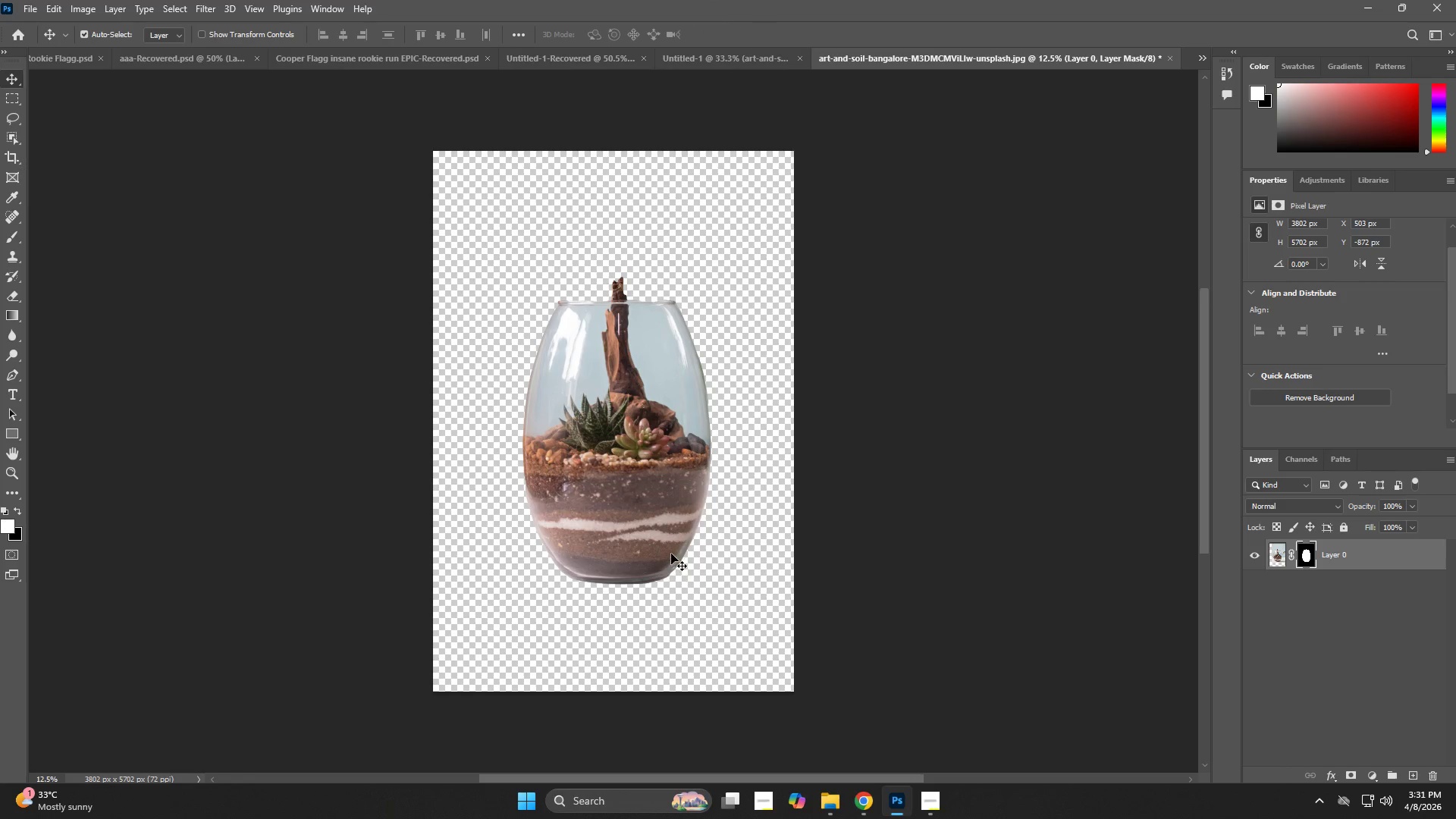 
type(zezzp)
 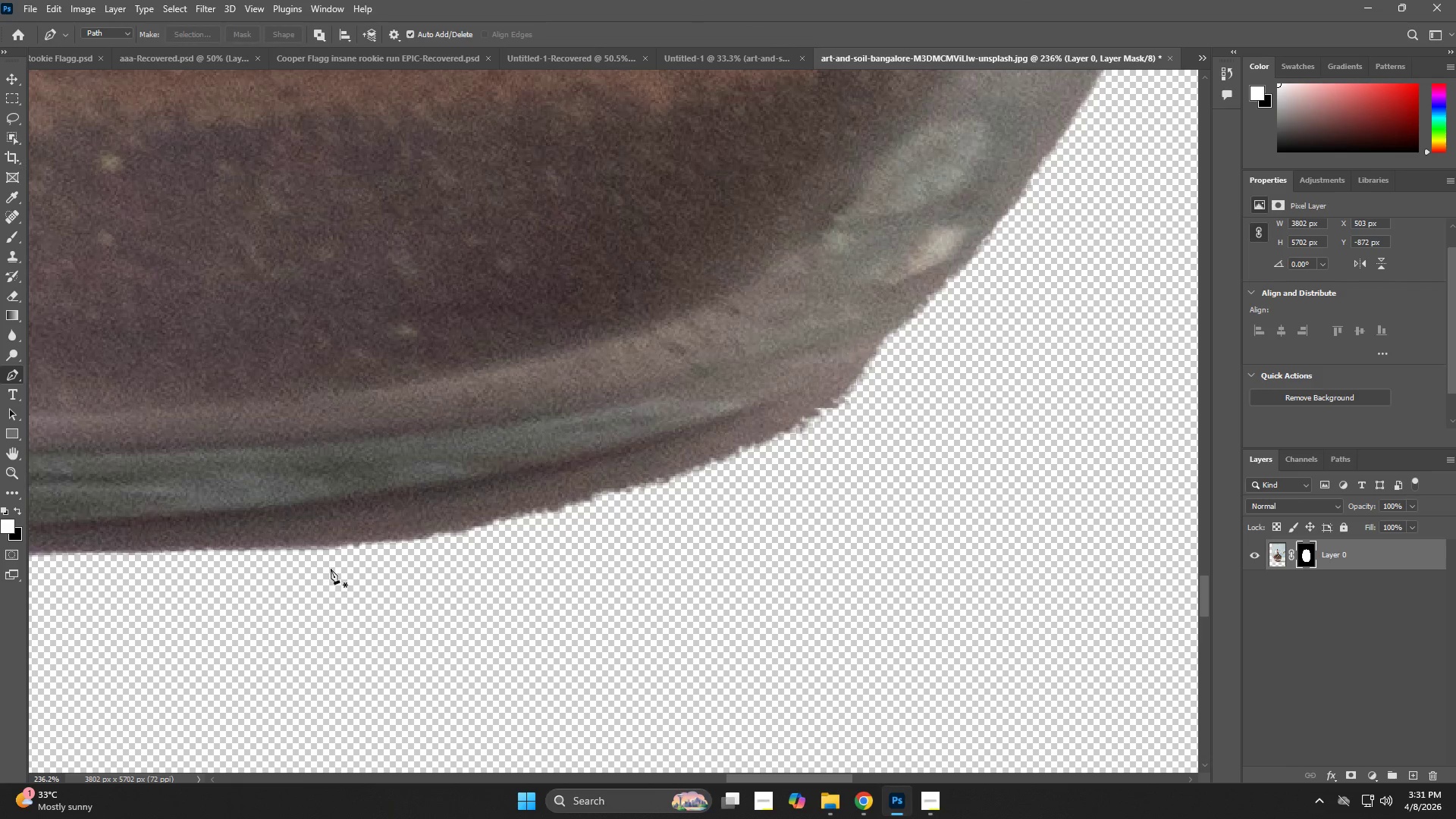 
left_click_drag(start_coordinate=[658, 588], to_coordinate=[789, 629])
 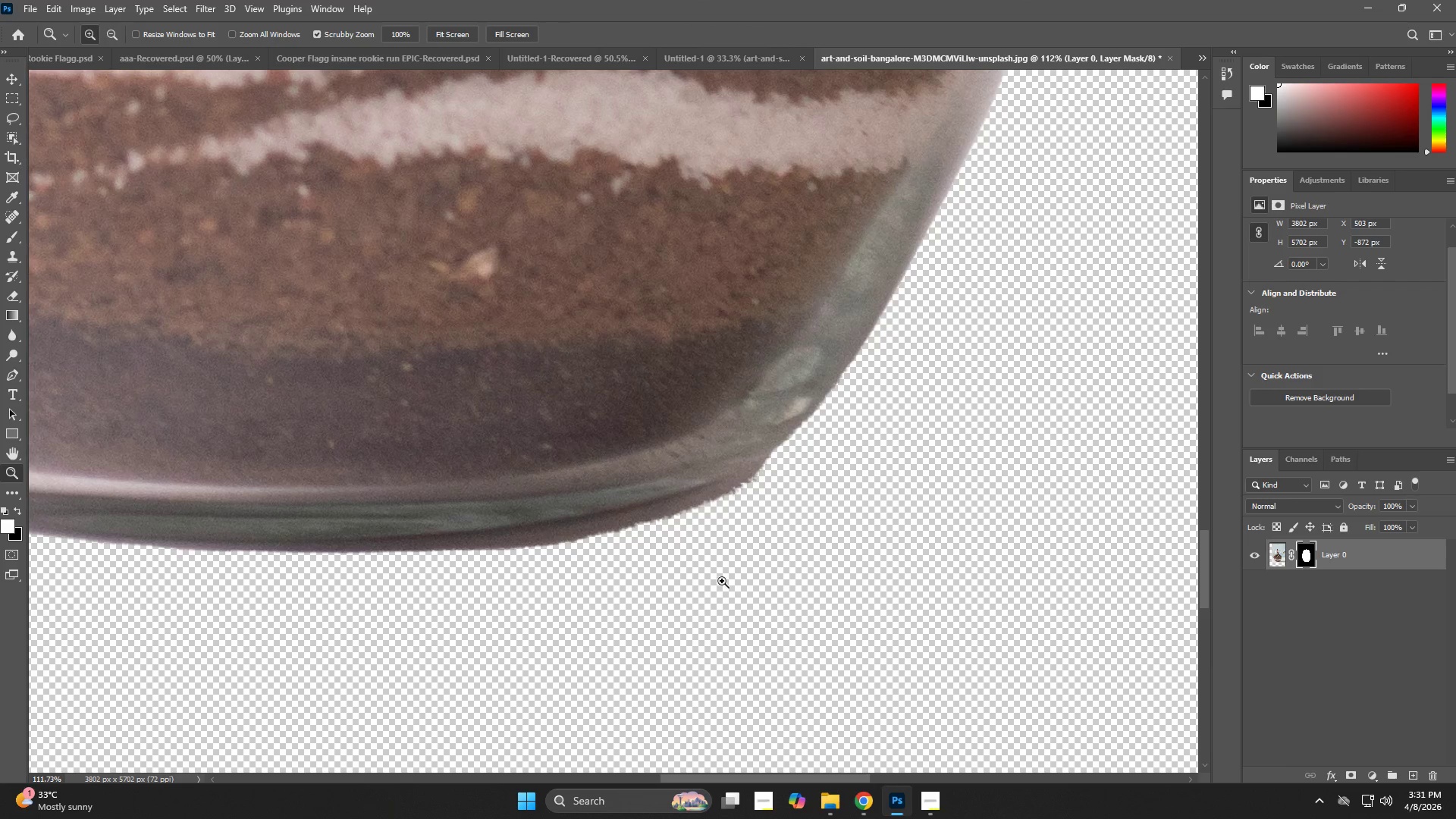 
left_click_drag(start_coordinate=[716, 577], to_coordinate=[737, 585])
 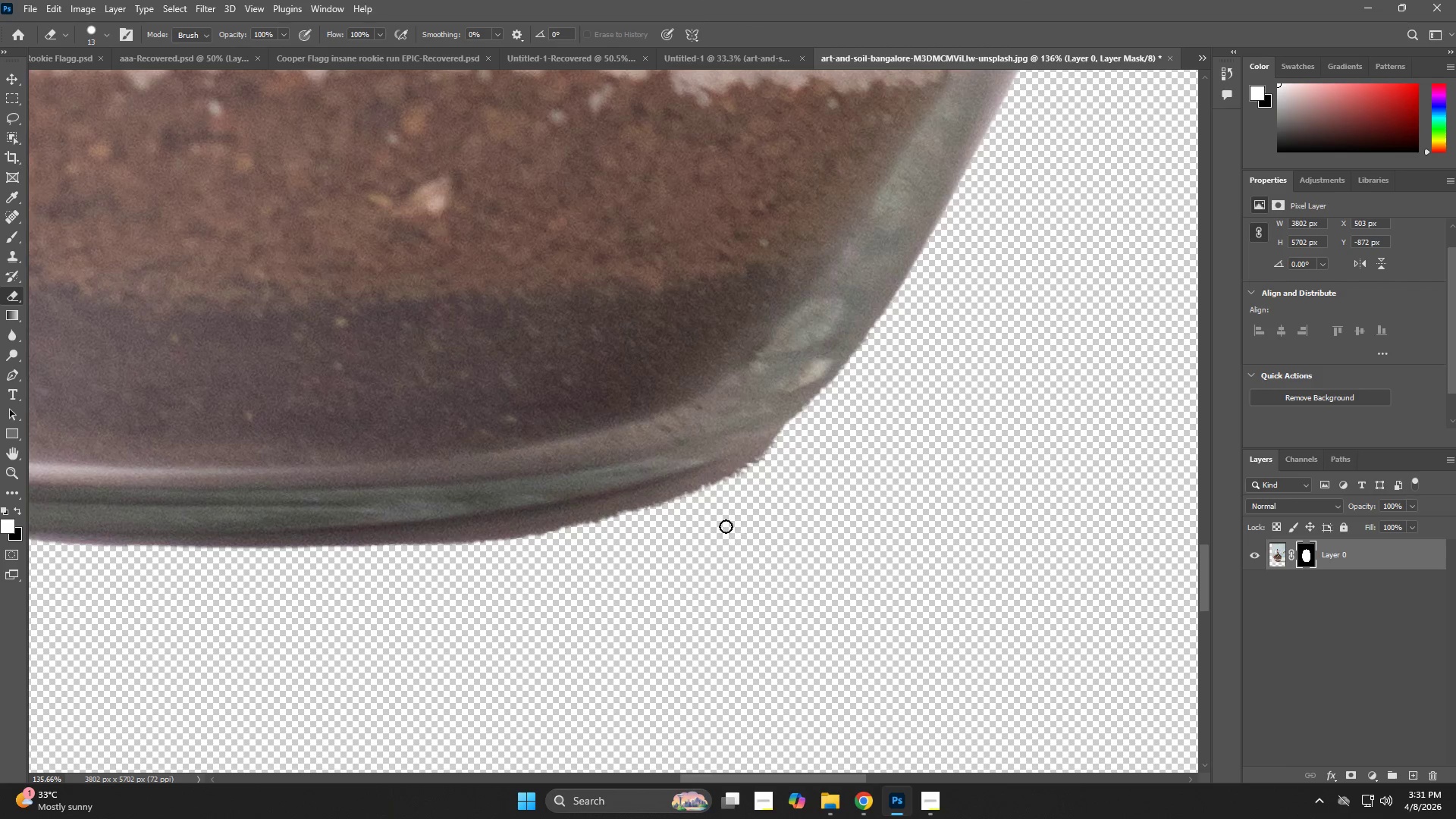 
left_click_drag(start_coordinate=[706, 526], to_coordinate=[734, 534])
 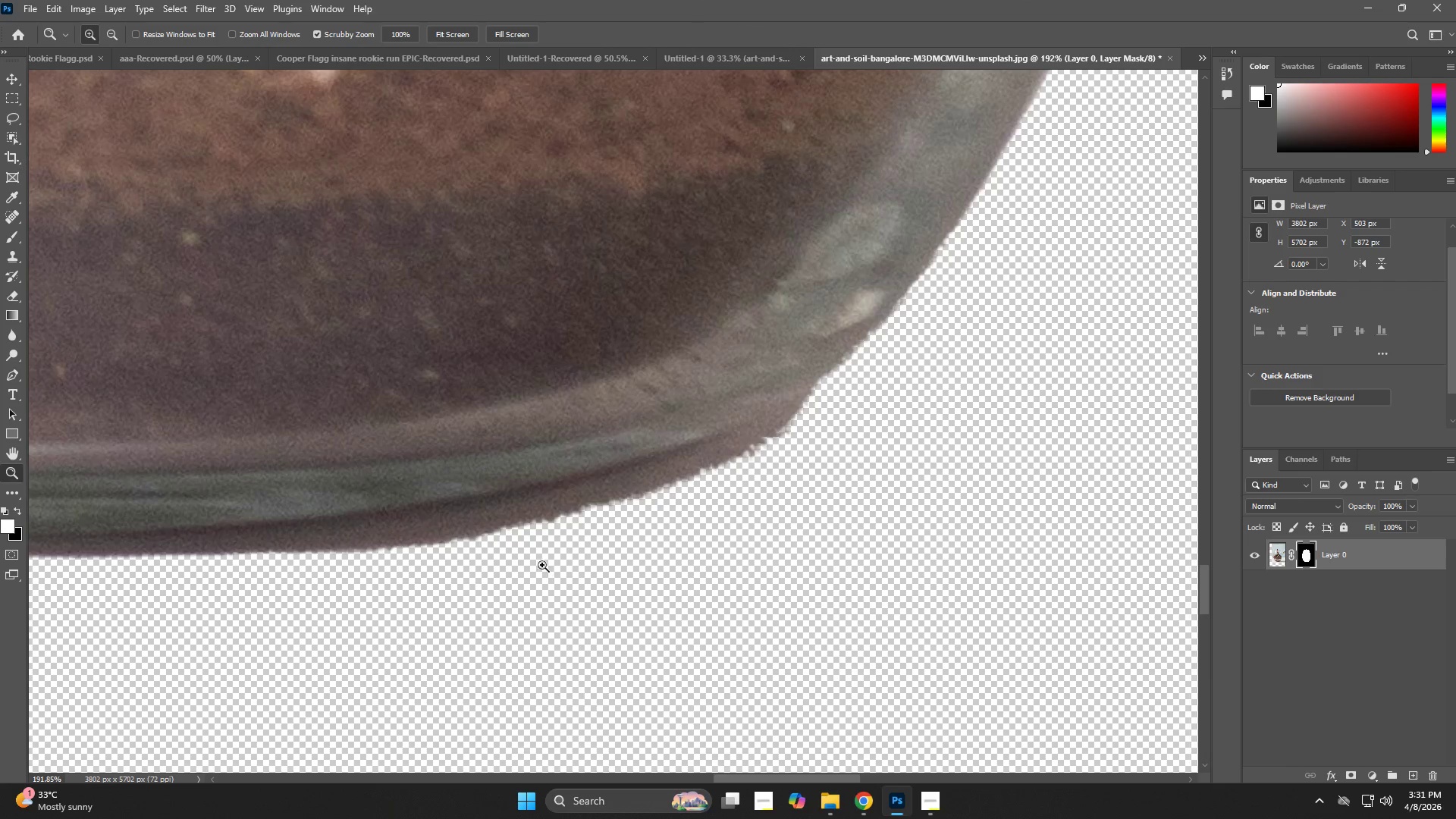 
left_click_drag(start_coordinate=[534, 563], to_coordinate=[557, 566])
 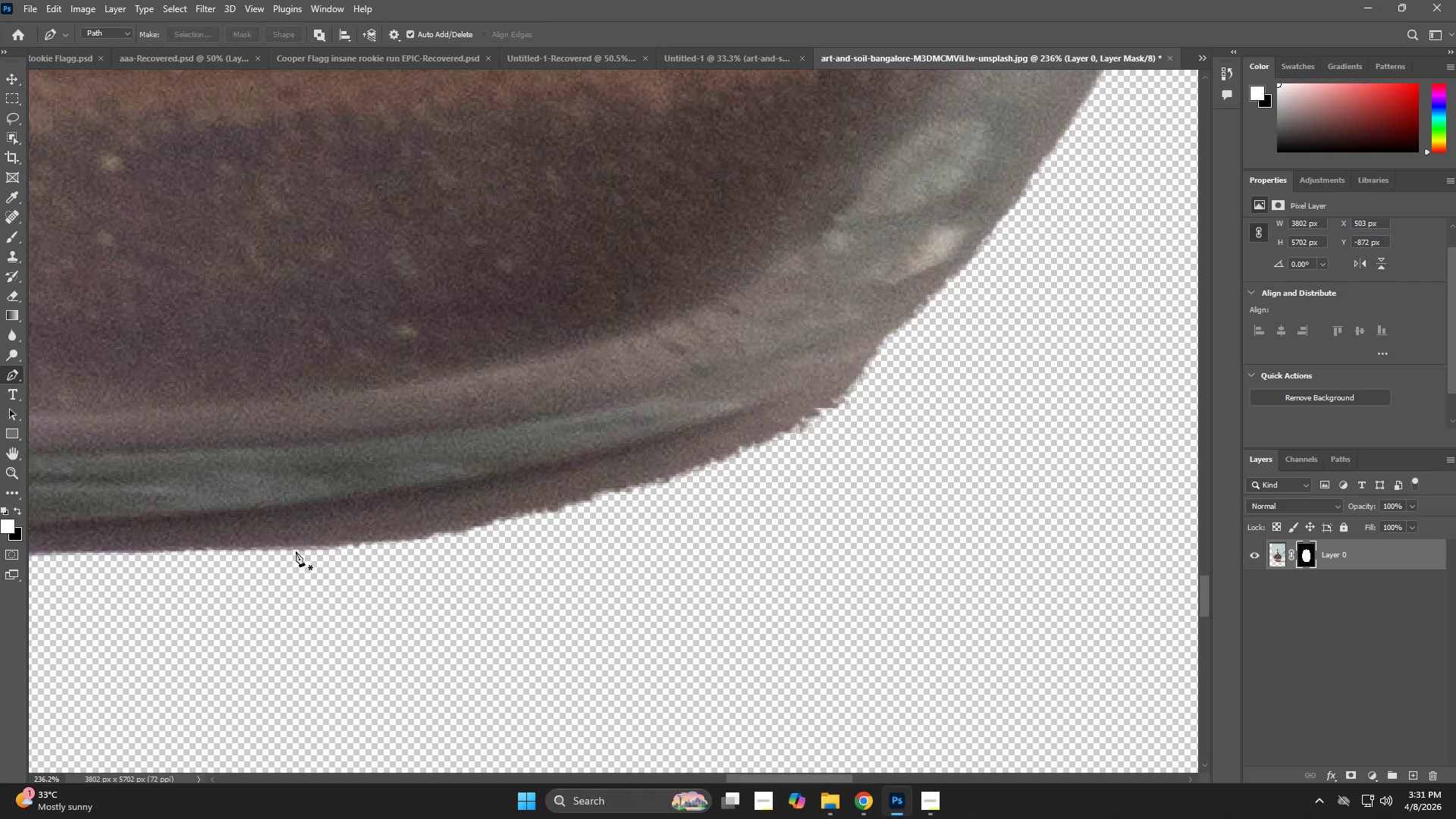 
left_click([293, 549])
 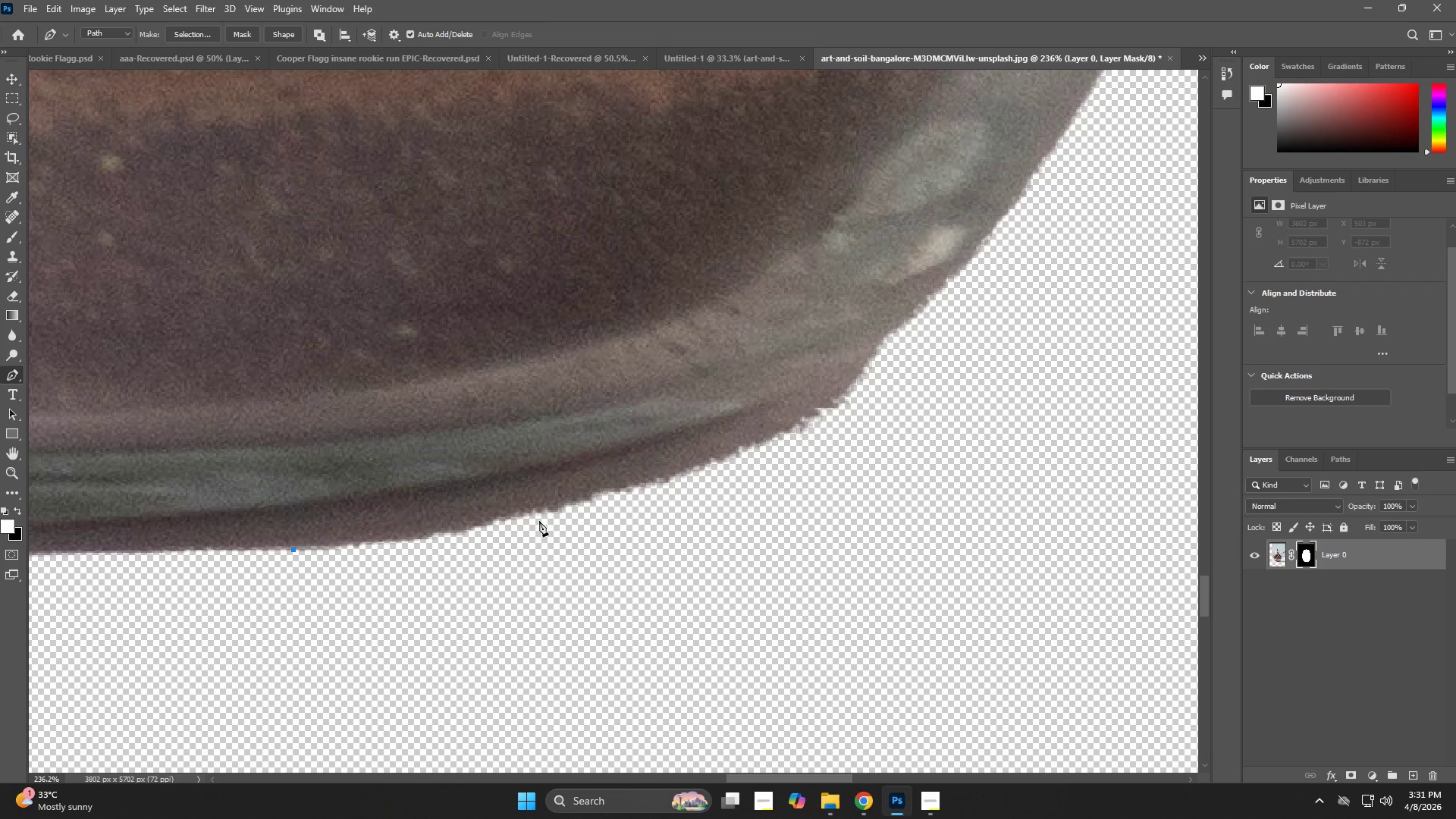 
left_click_drag(start_coordinate=[555, 513], to_coordinate=[625, 496])
 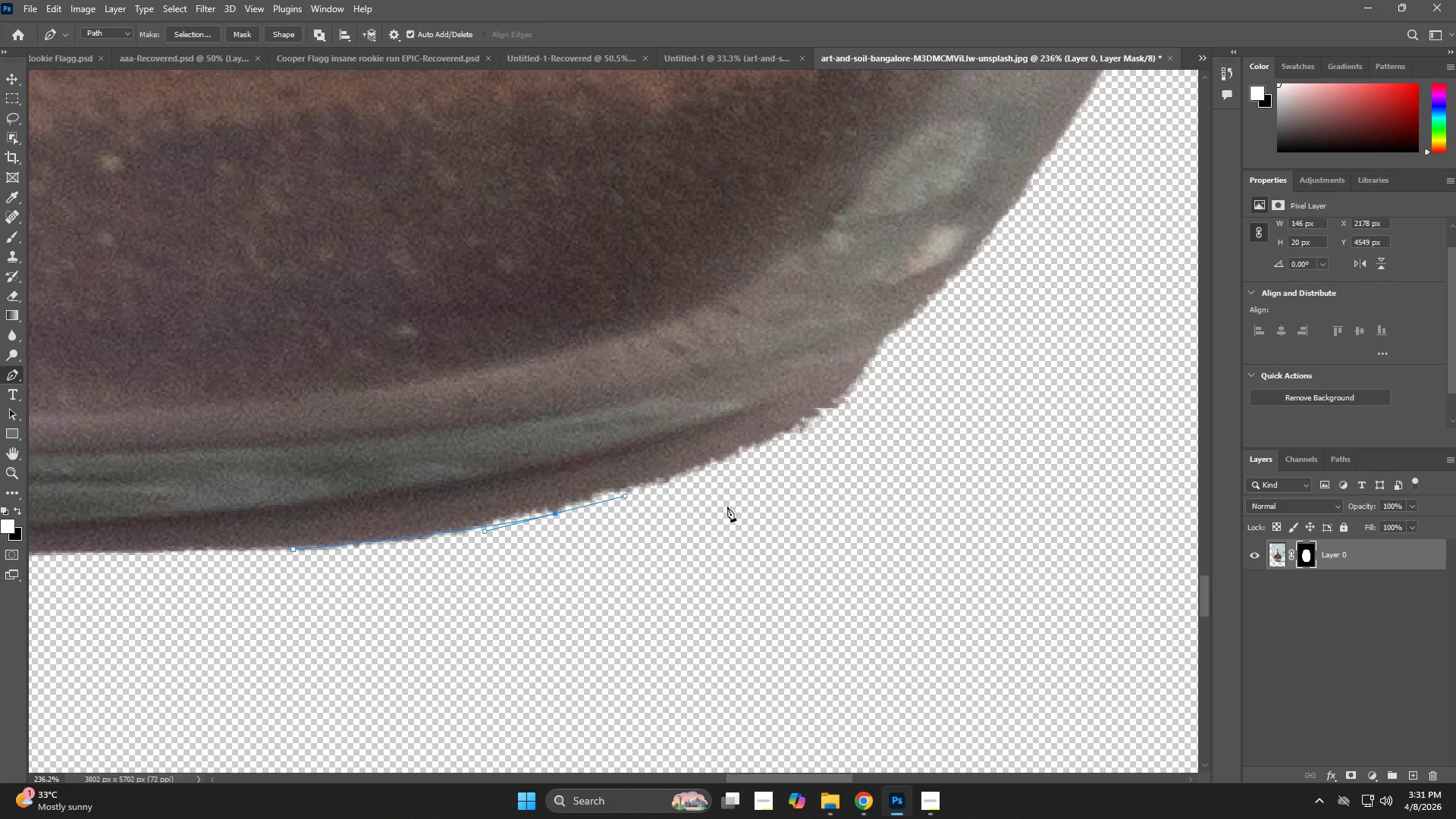 
key(Control+ControlLeft)
 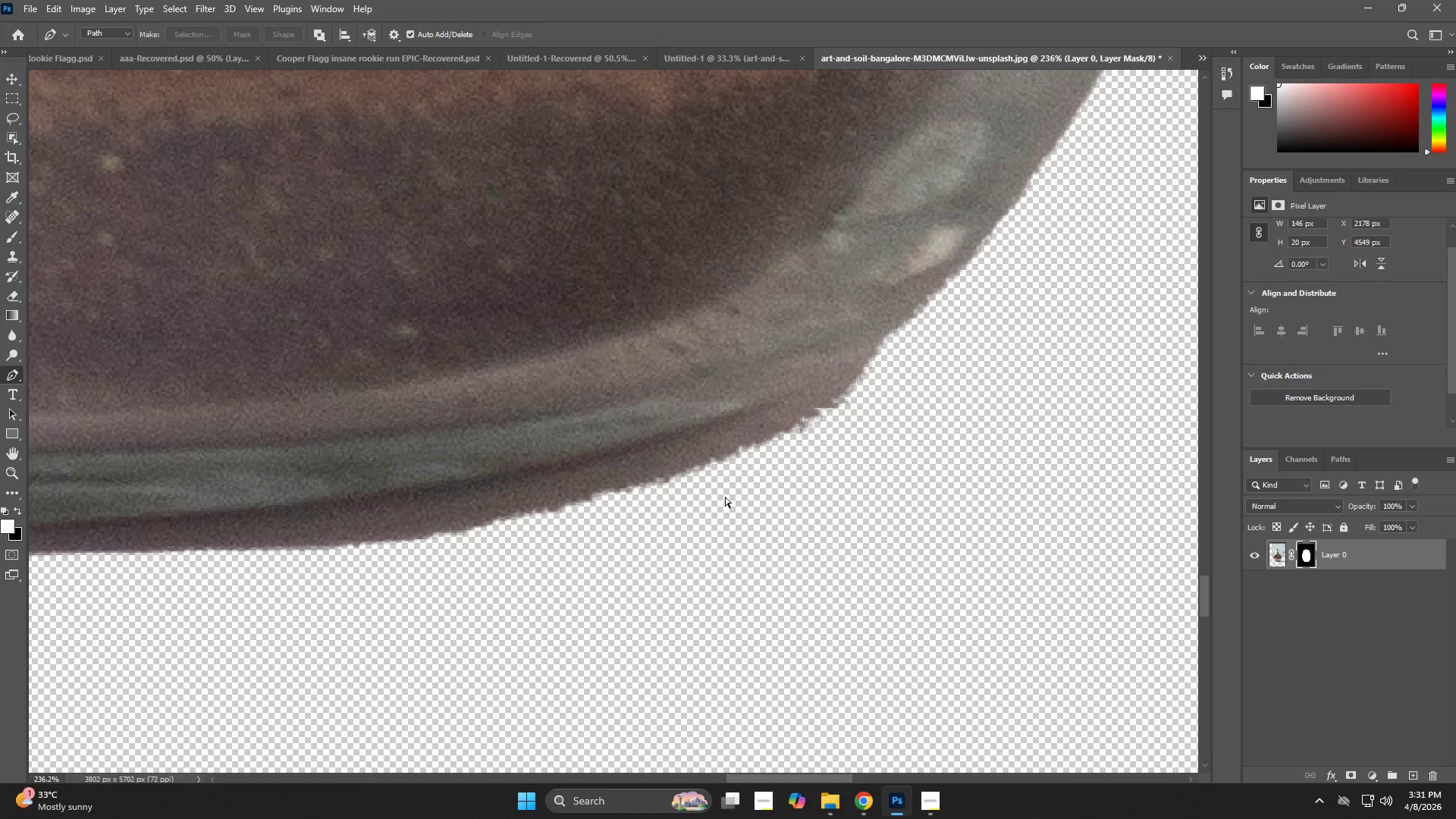 
key(Control+NumpadEnter)
 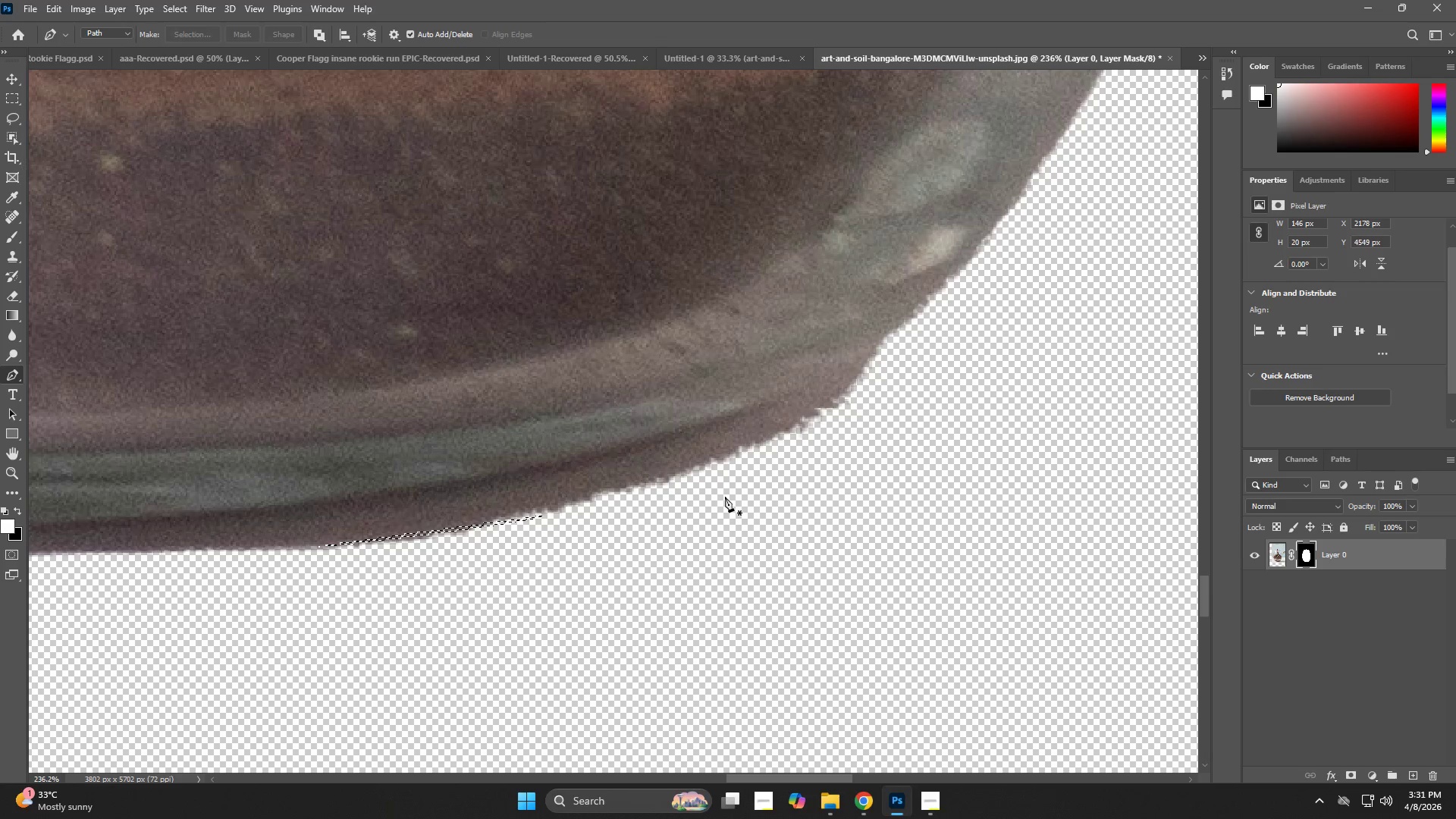 
key(Control+D)
 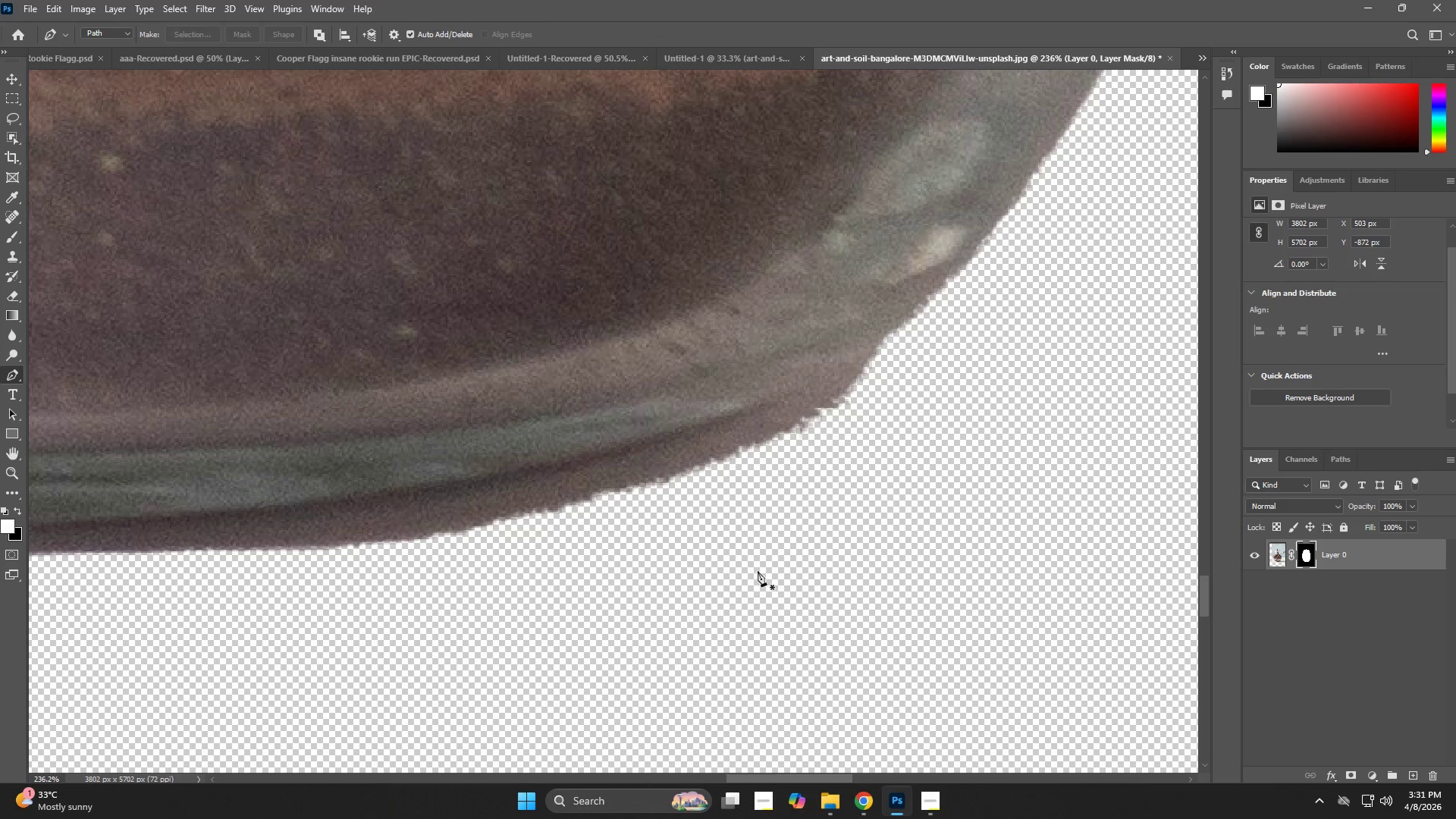 
type(ex)
 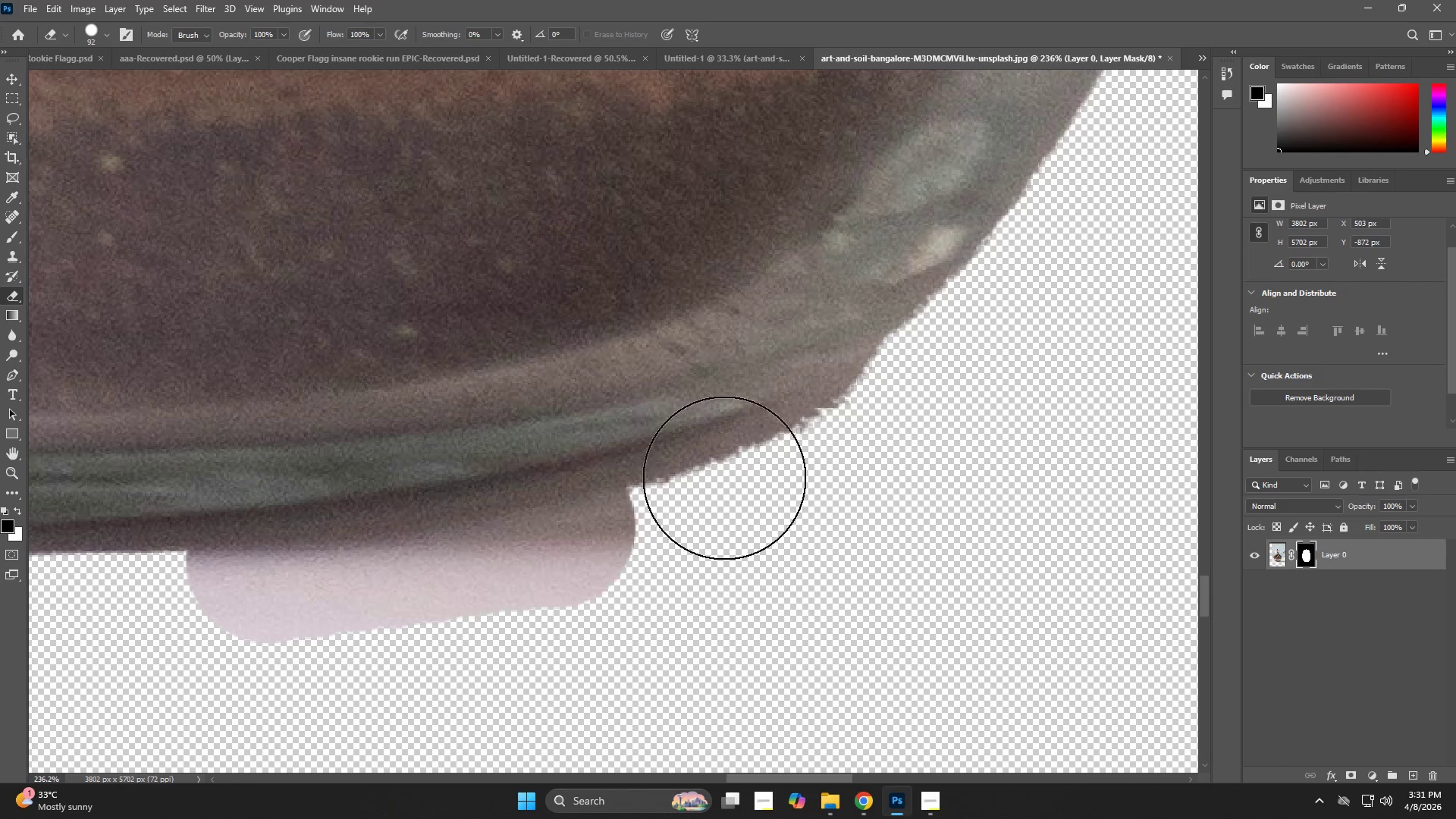 
hold_key(key=AltLeft, duration=0.34)
 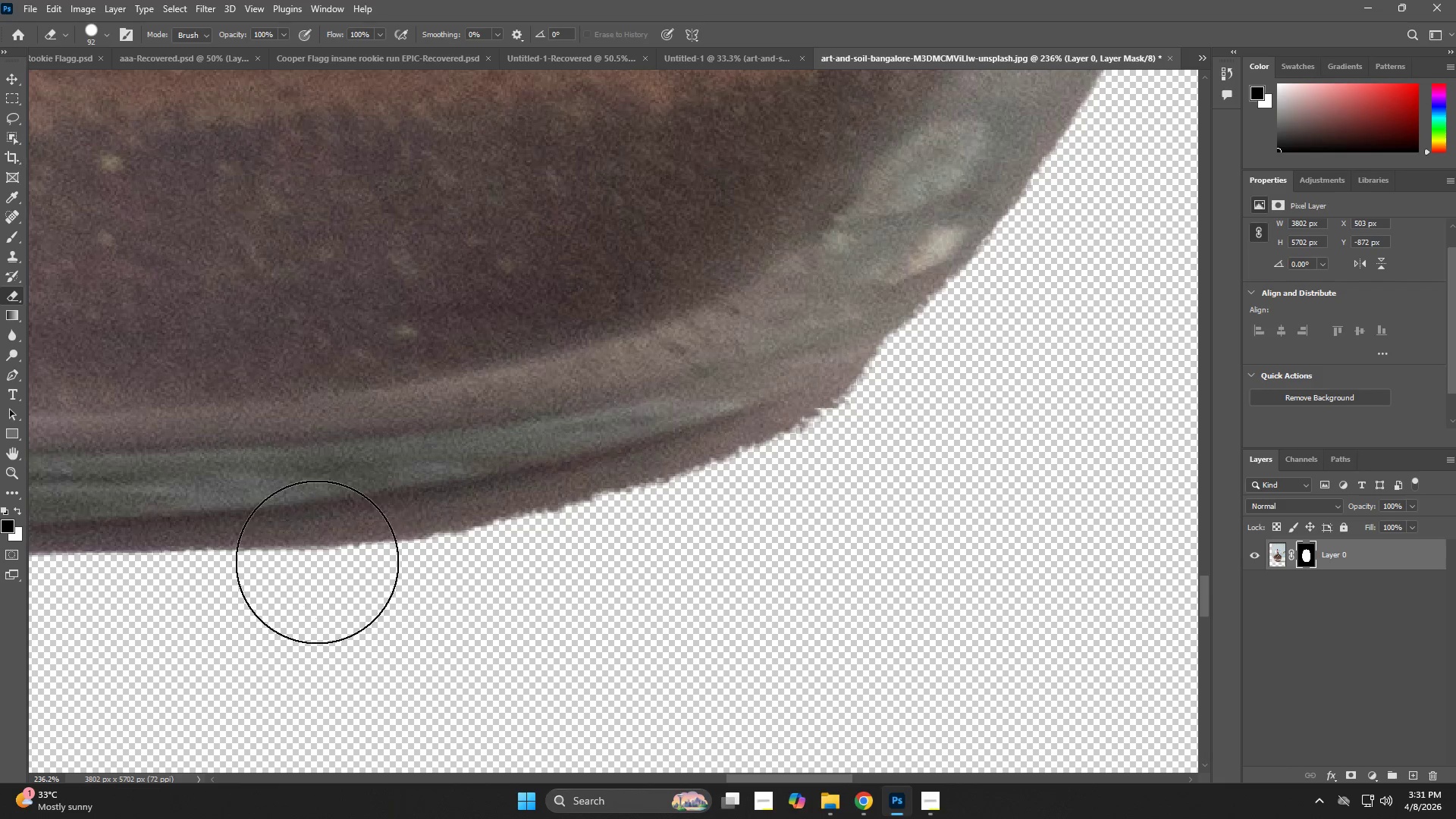 
left_click_drag(start_coordinate=[268, 561], to_coordinate=[880, 334])
 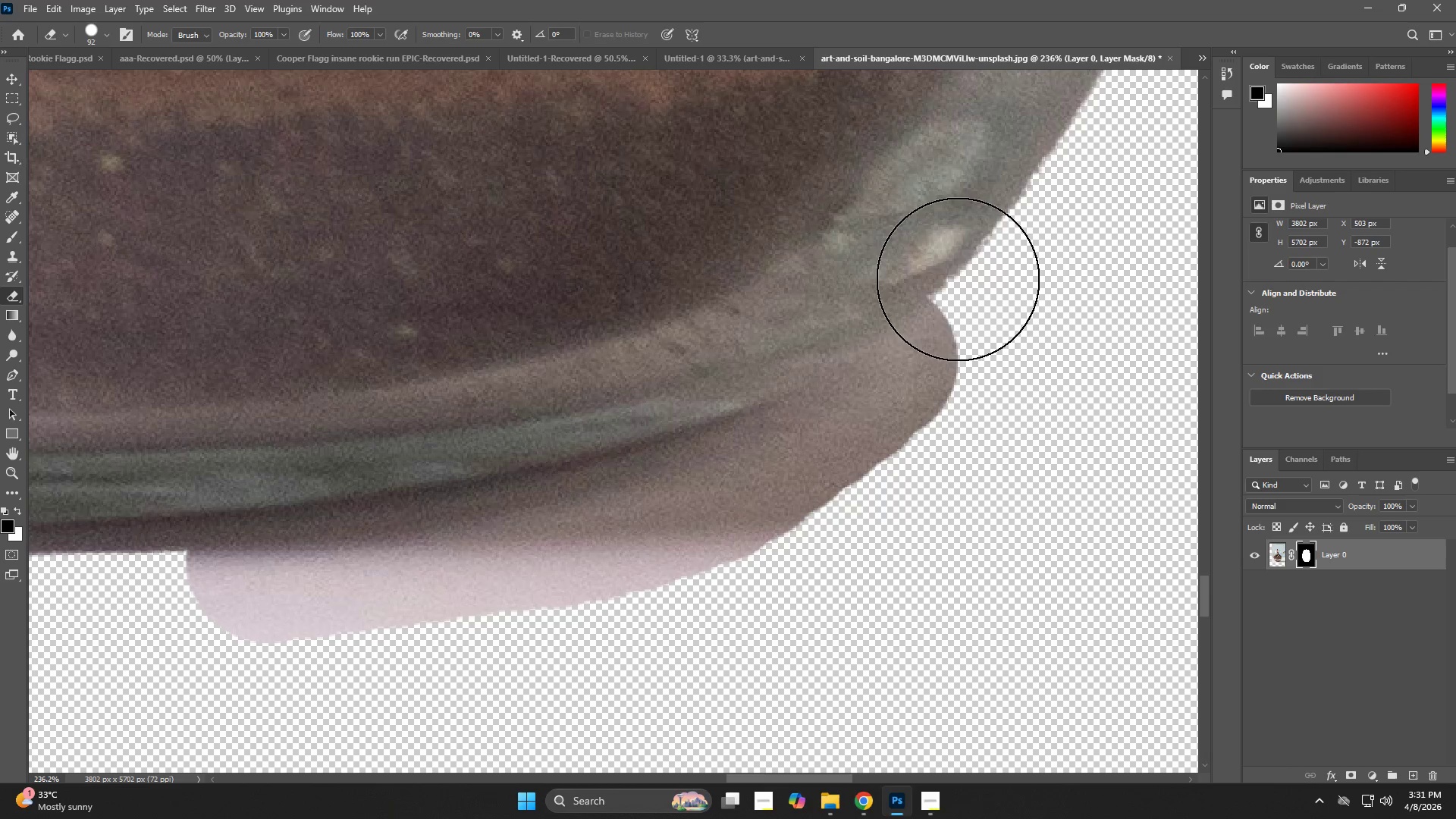 
left_click_drag(start_coordinate=[958, 279], to_coordinate=[1019, 231])
 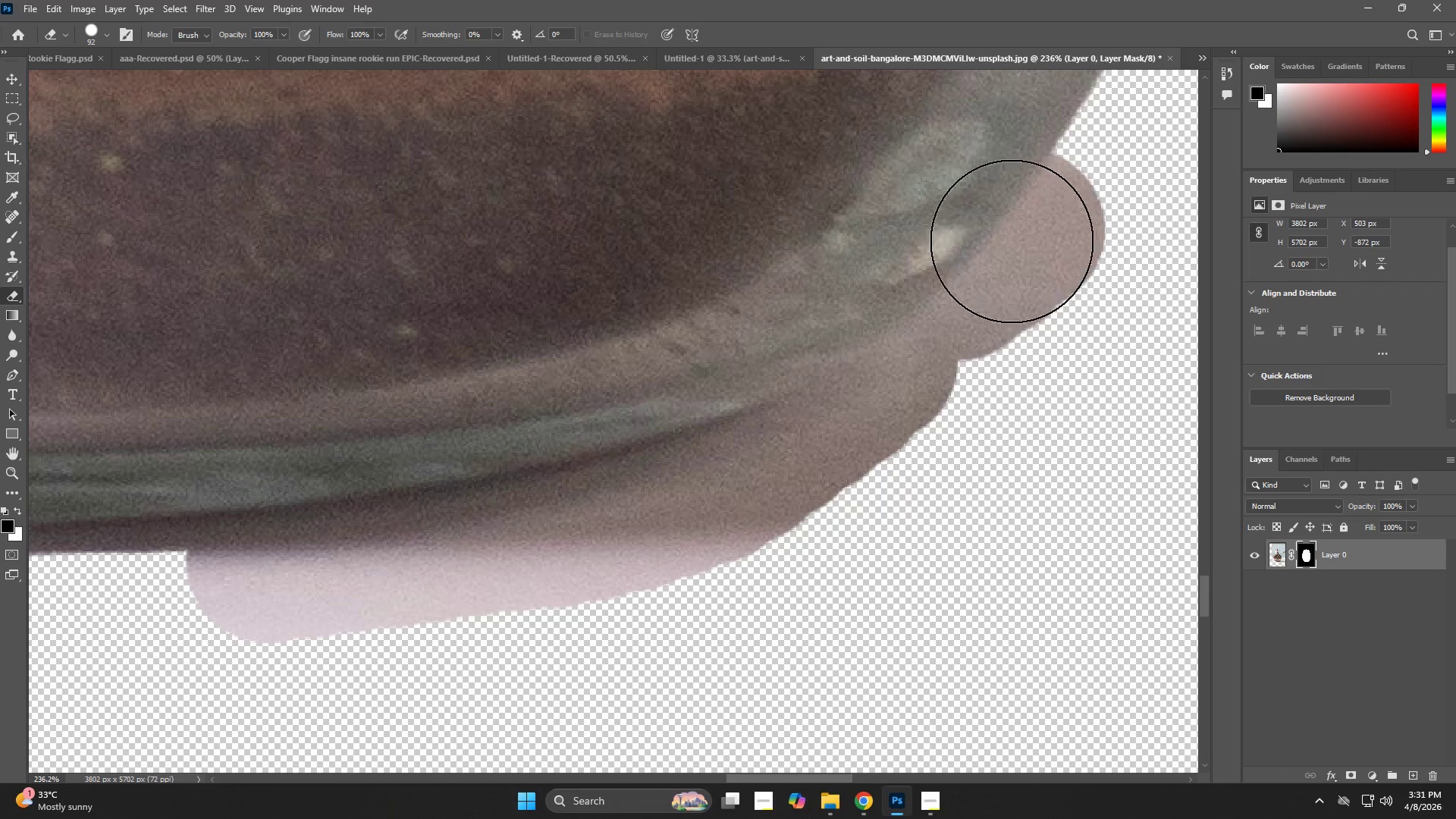 
hold_key(key=Space, duration=0.5)
 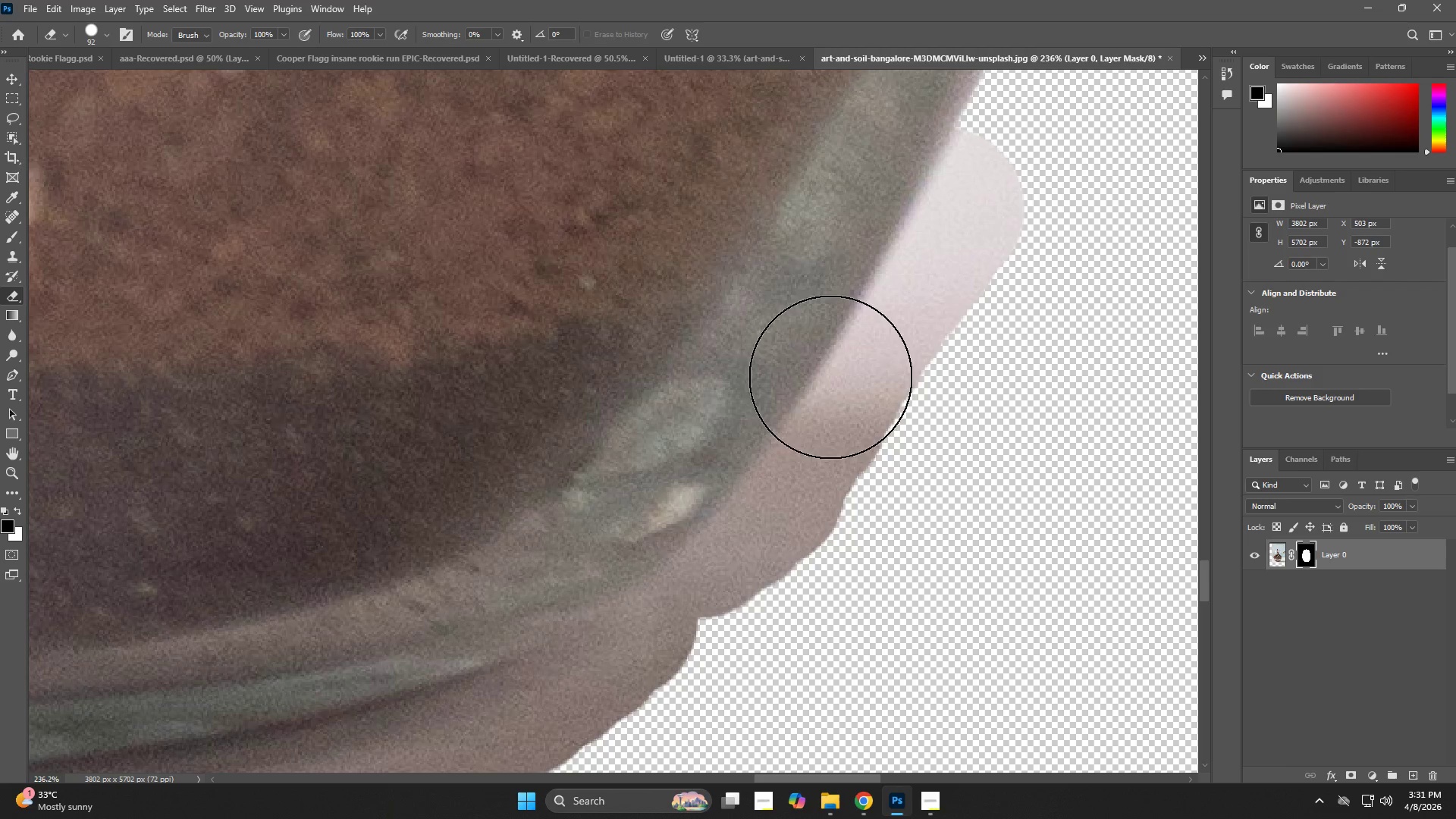 
left_click_drag(start_coordinate=[912, 320], to_coordinate=[666, 566])
 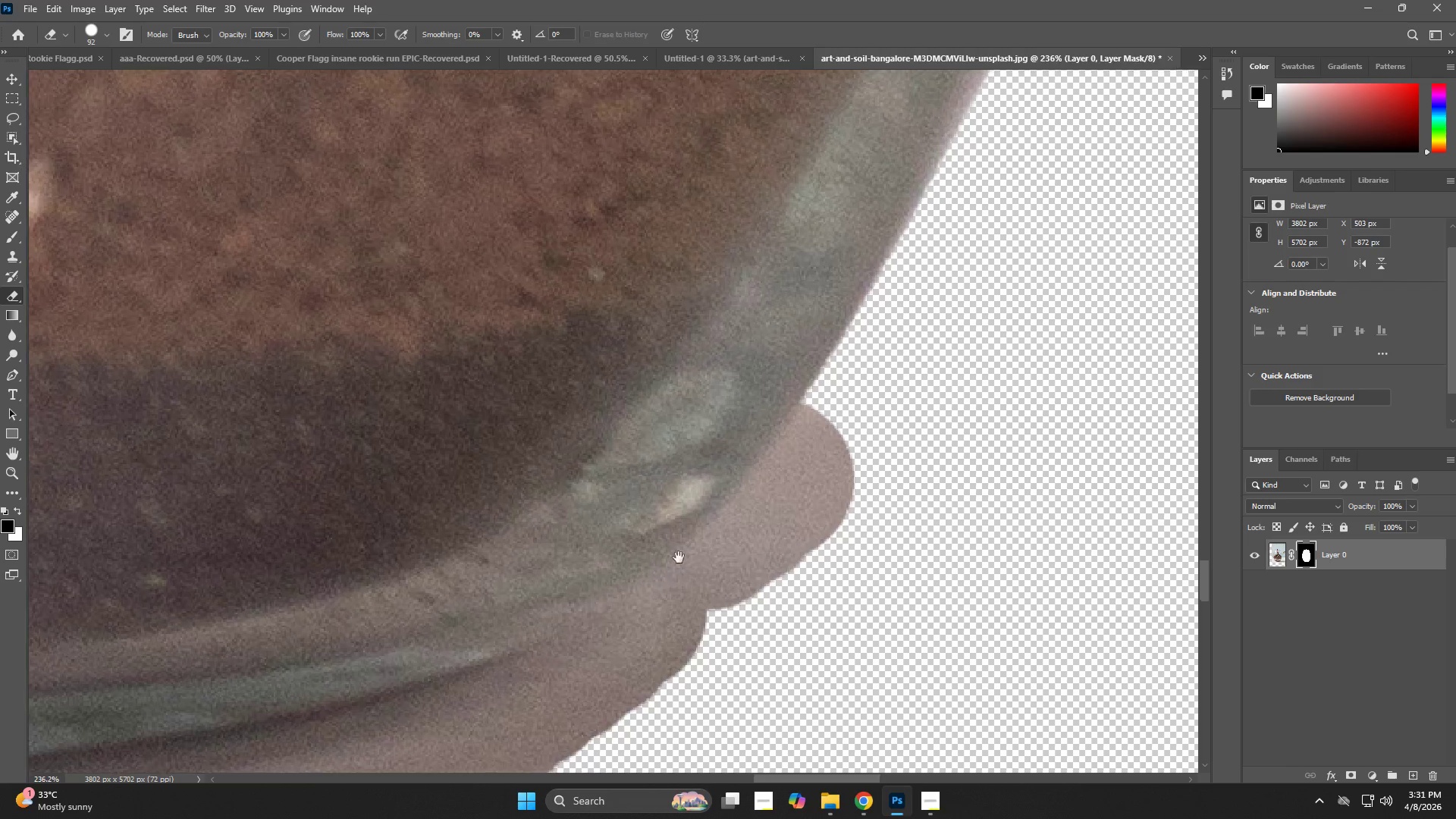 
left_click_drag(start_coordinate=[729, 510], to_coordinate=[952, 192])
 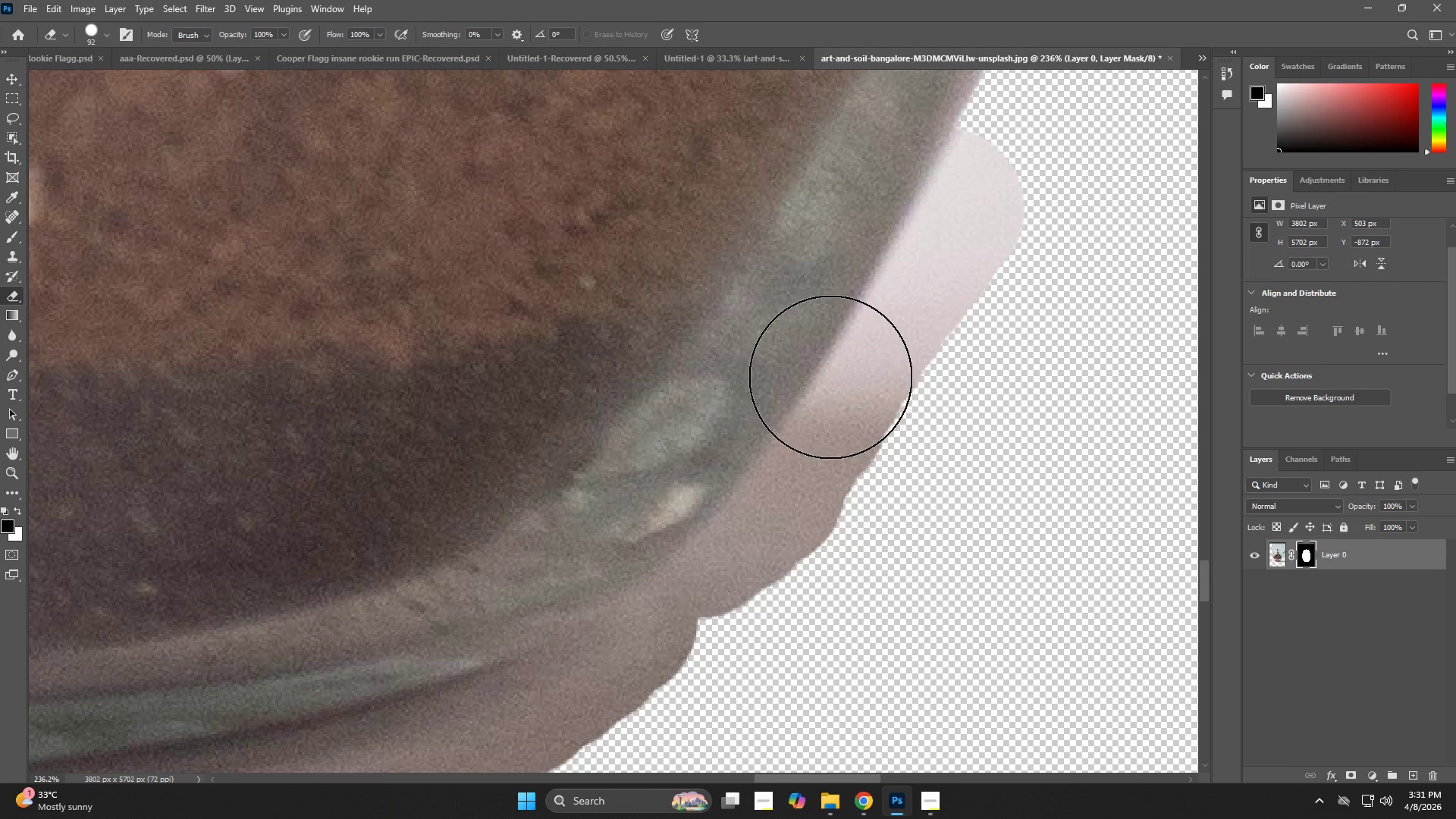 
hold_key(key=Space, duration=0.48)
 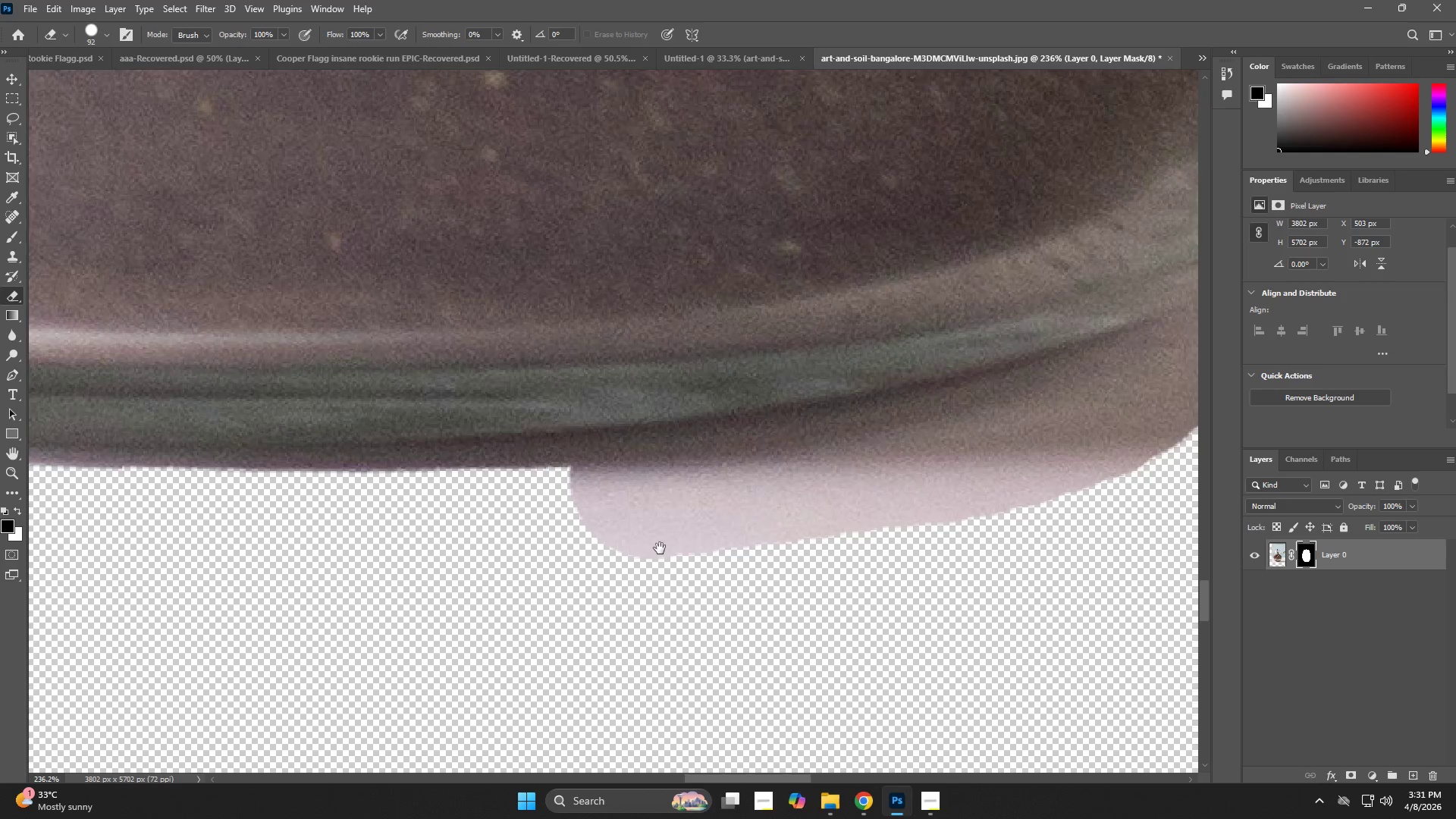 
left_click_drag(start_coordinate=[576, 679], to_coordinate=[928, 264])
 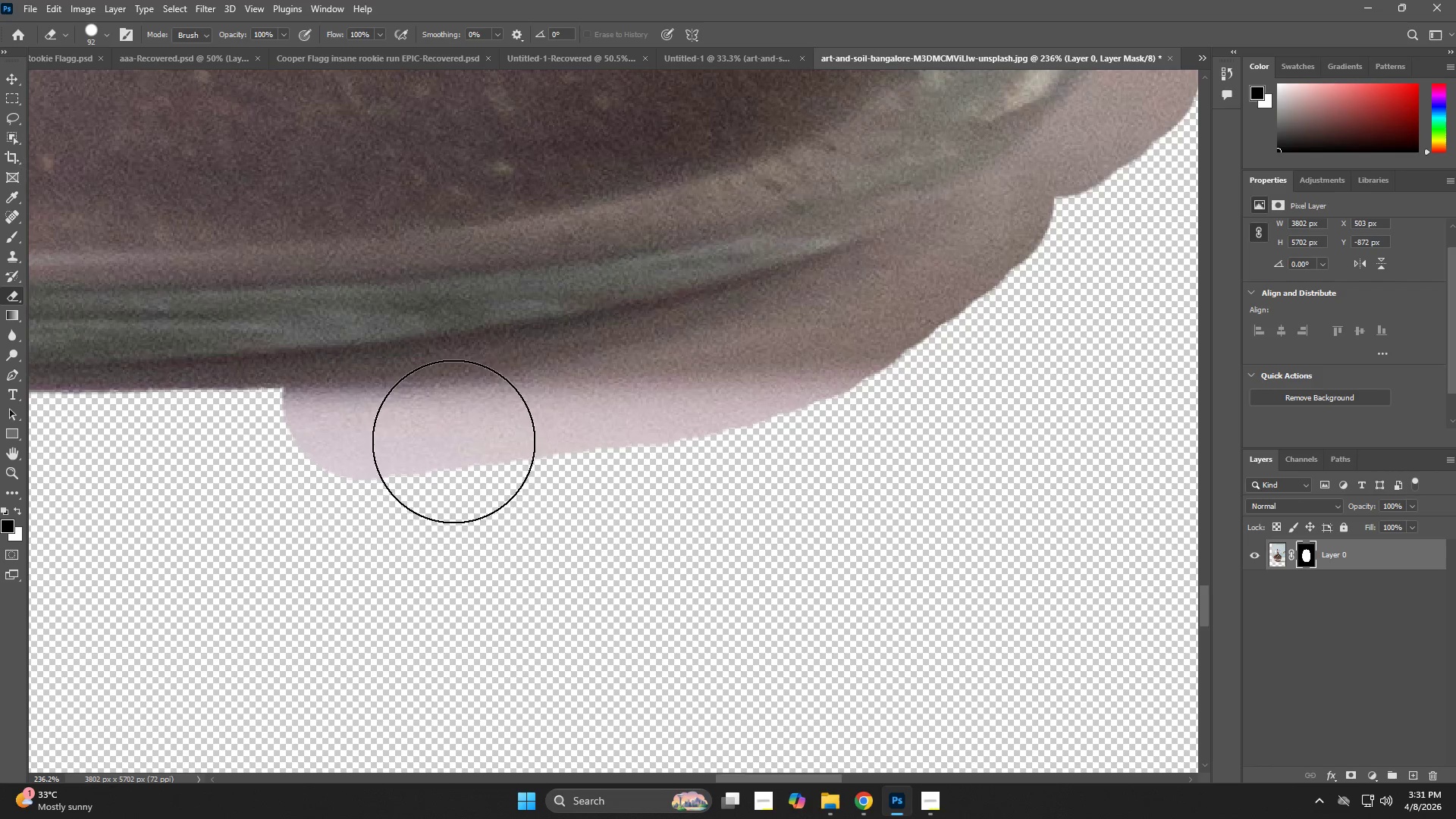 
hold_key(key=Space, duration=0.55)
 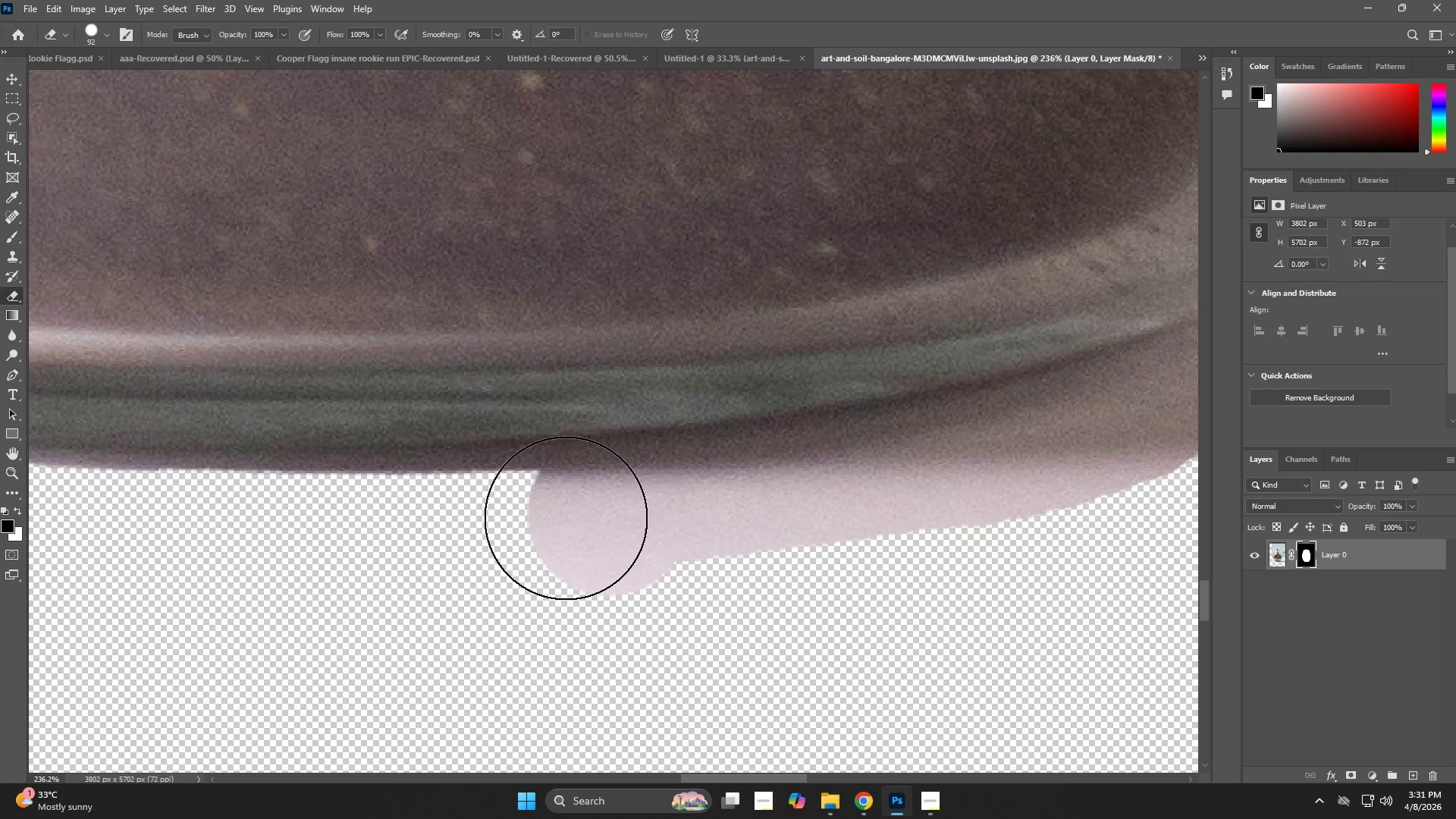 
left_click_drag(start_coordinate=[369, 469], to_coordinate=[660, 548])
 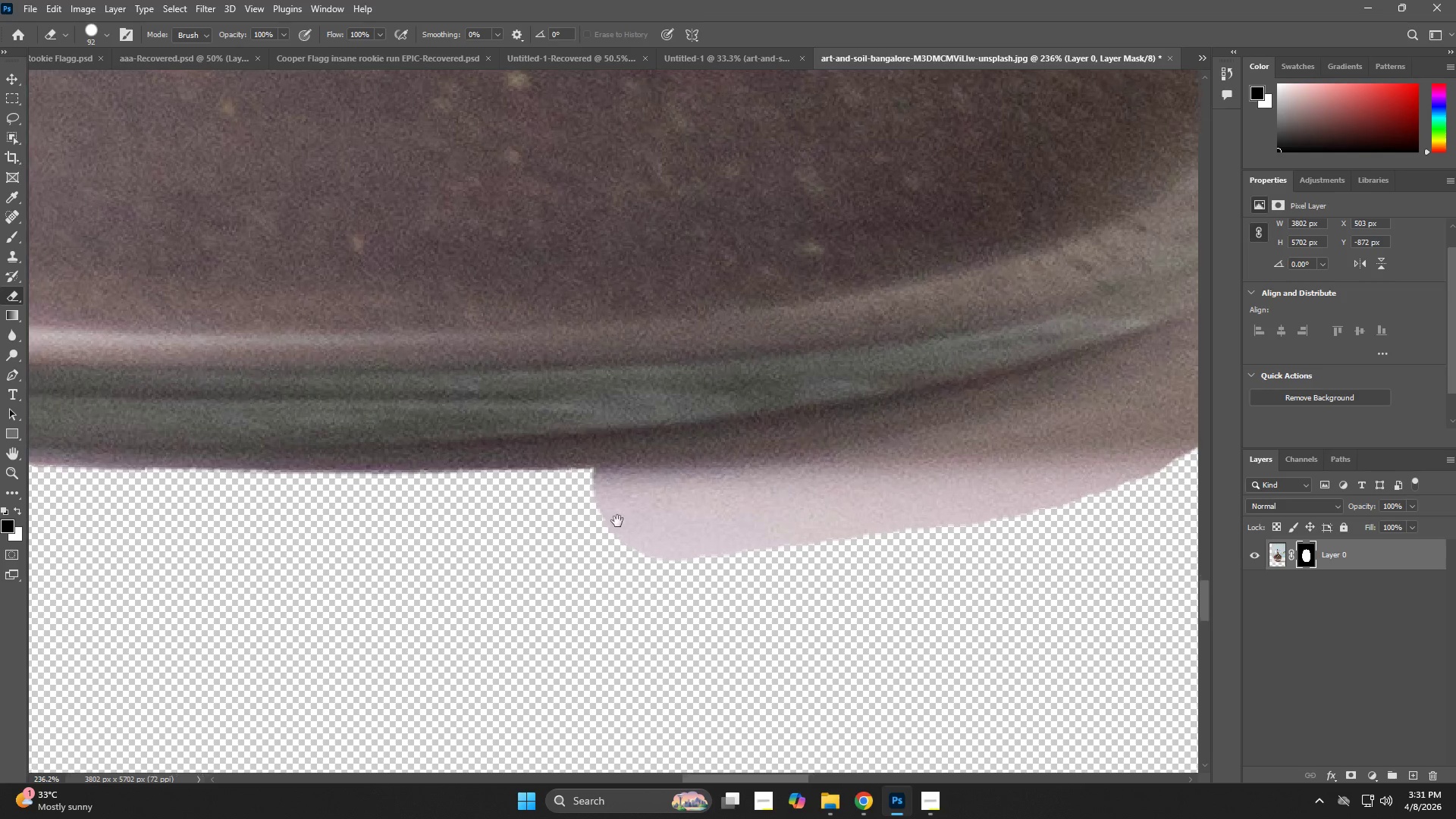 
left_click_drag(start_coordinate=[609, 514], to_coordinate=[552, 518])
 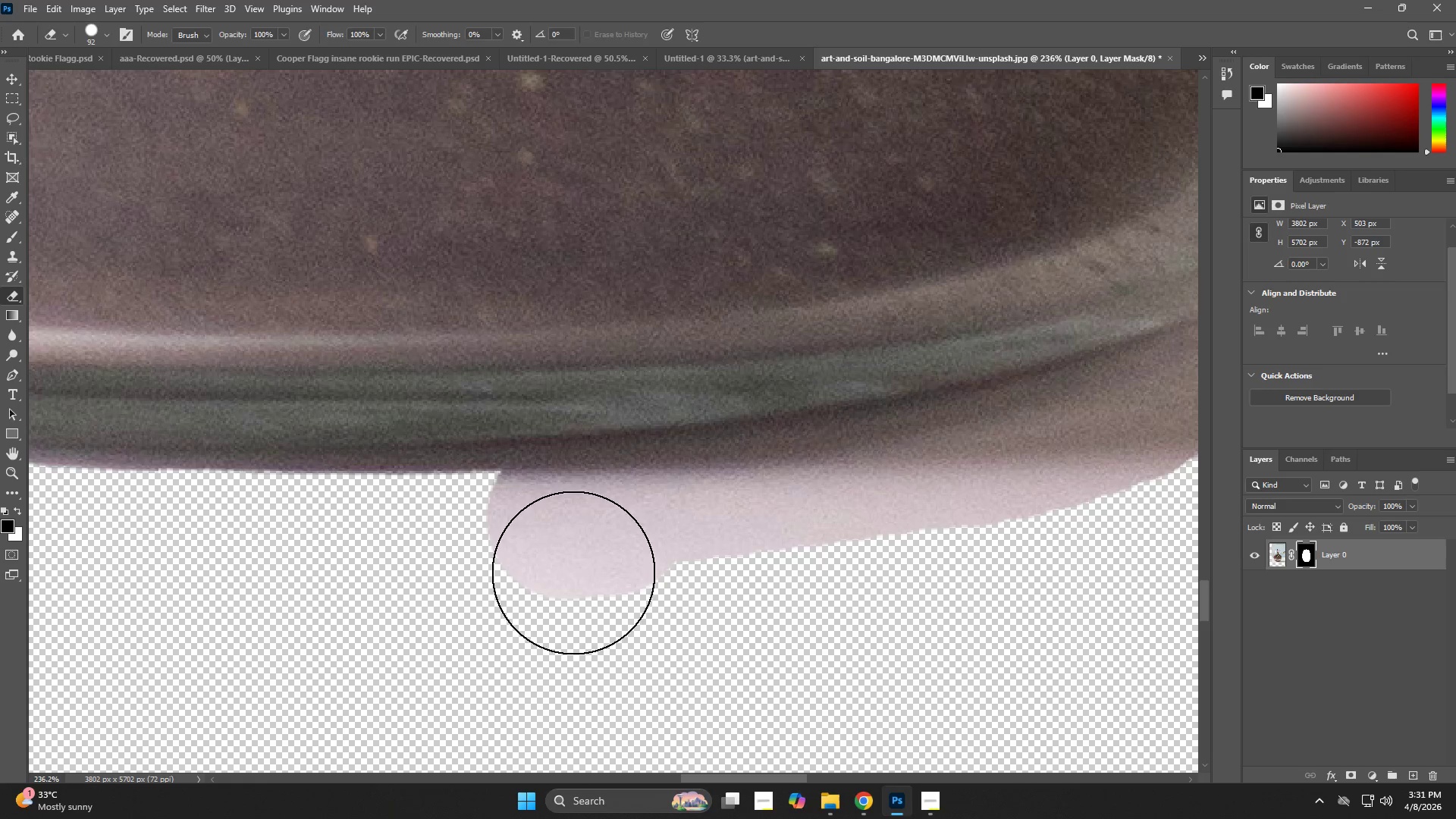 
key(Z)
 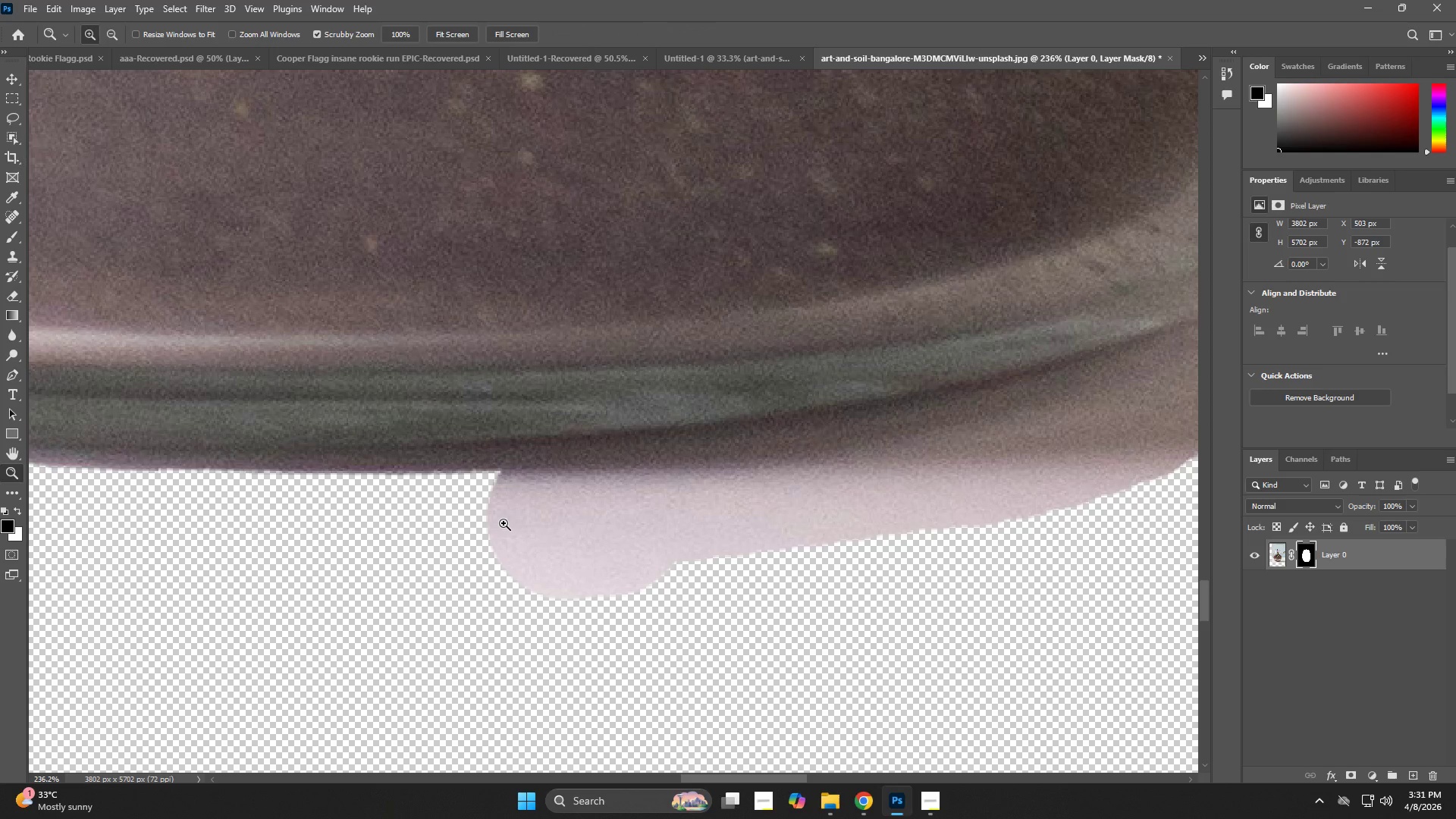 
left_click_drag(start_coordinate=[504, 523], to_coordinate=[560, 538])
 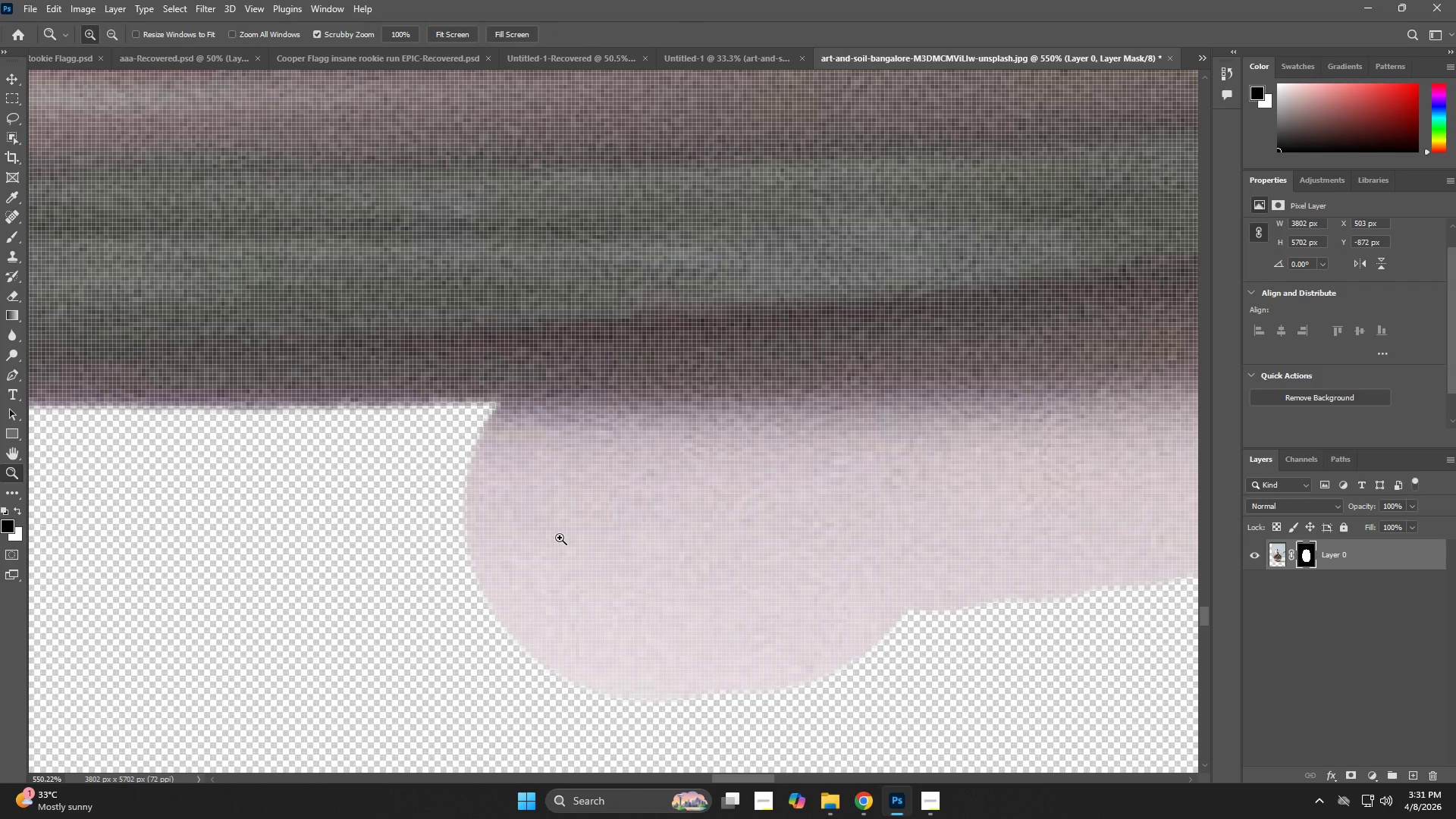 
key(P)
 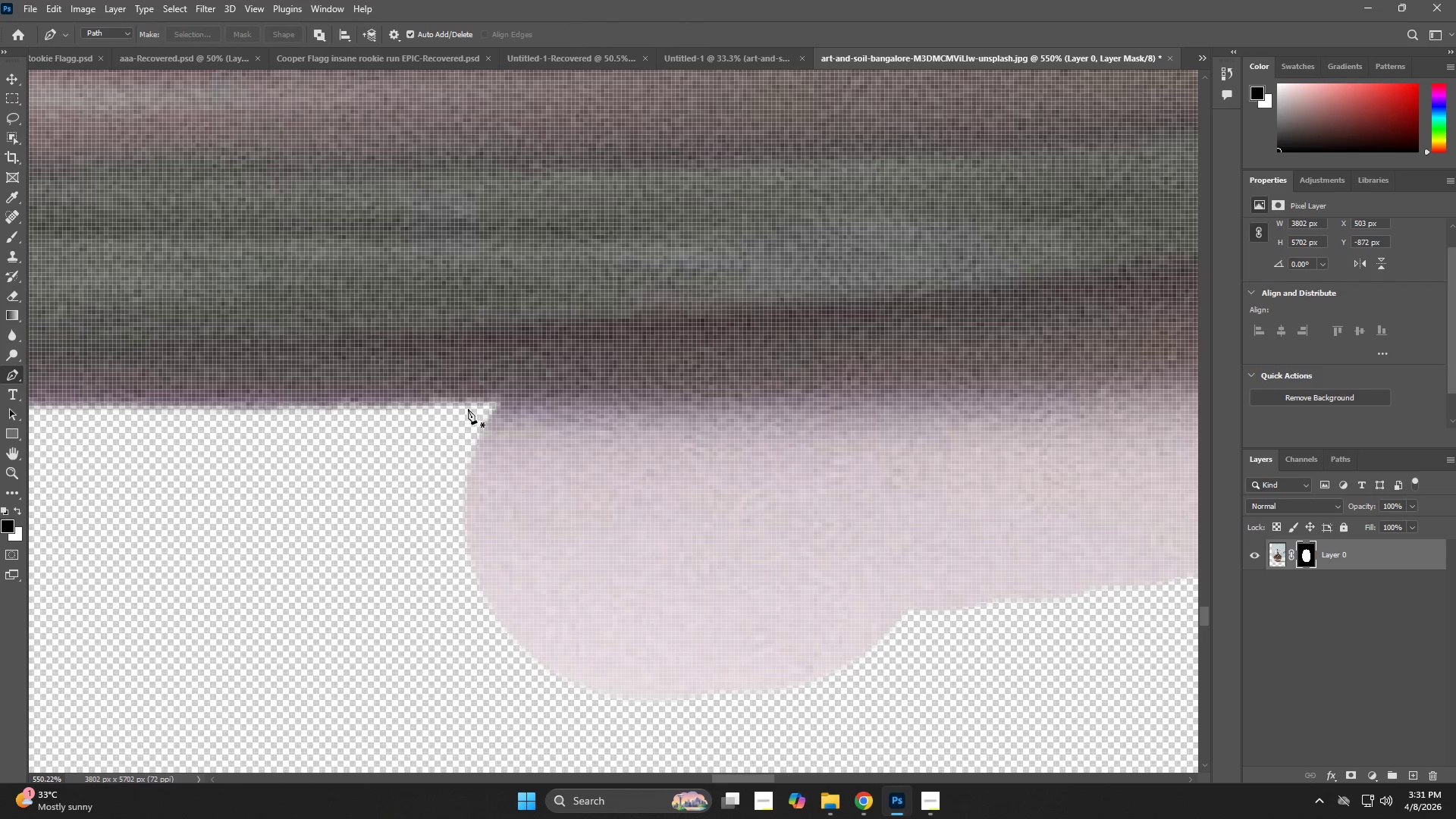 
left_click([462, 404])
 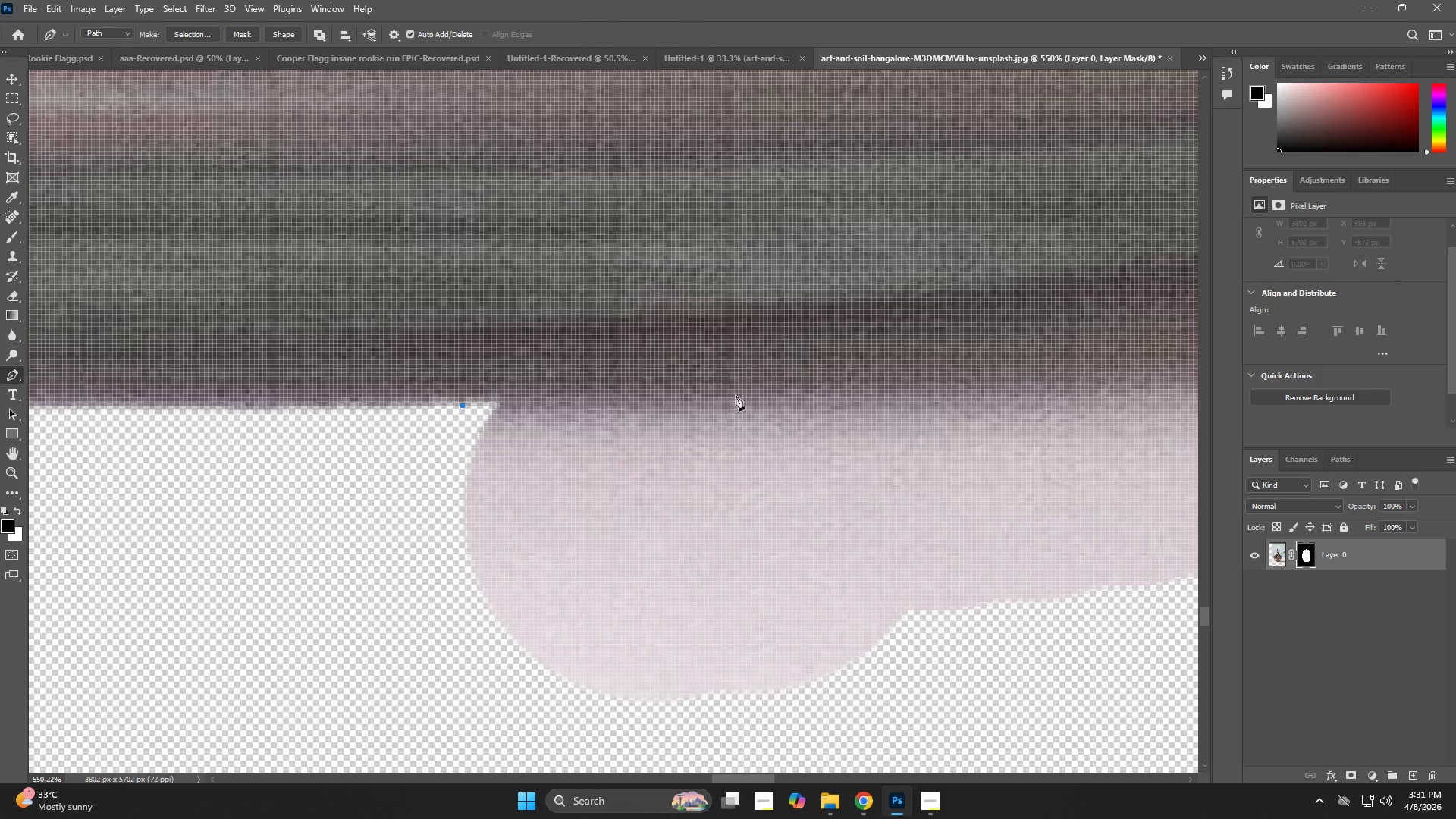 
left_click_drag(start_coordinate=[775, 388], to_coordinate=[926, 380])
 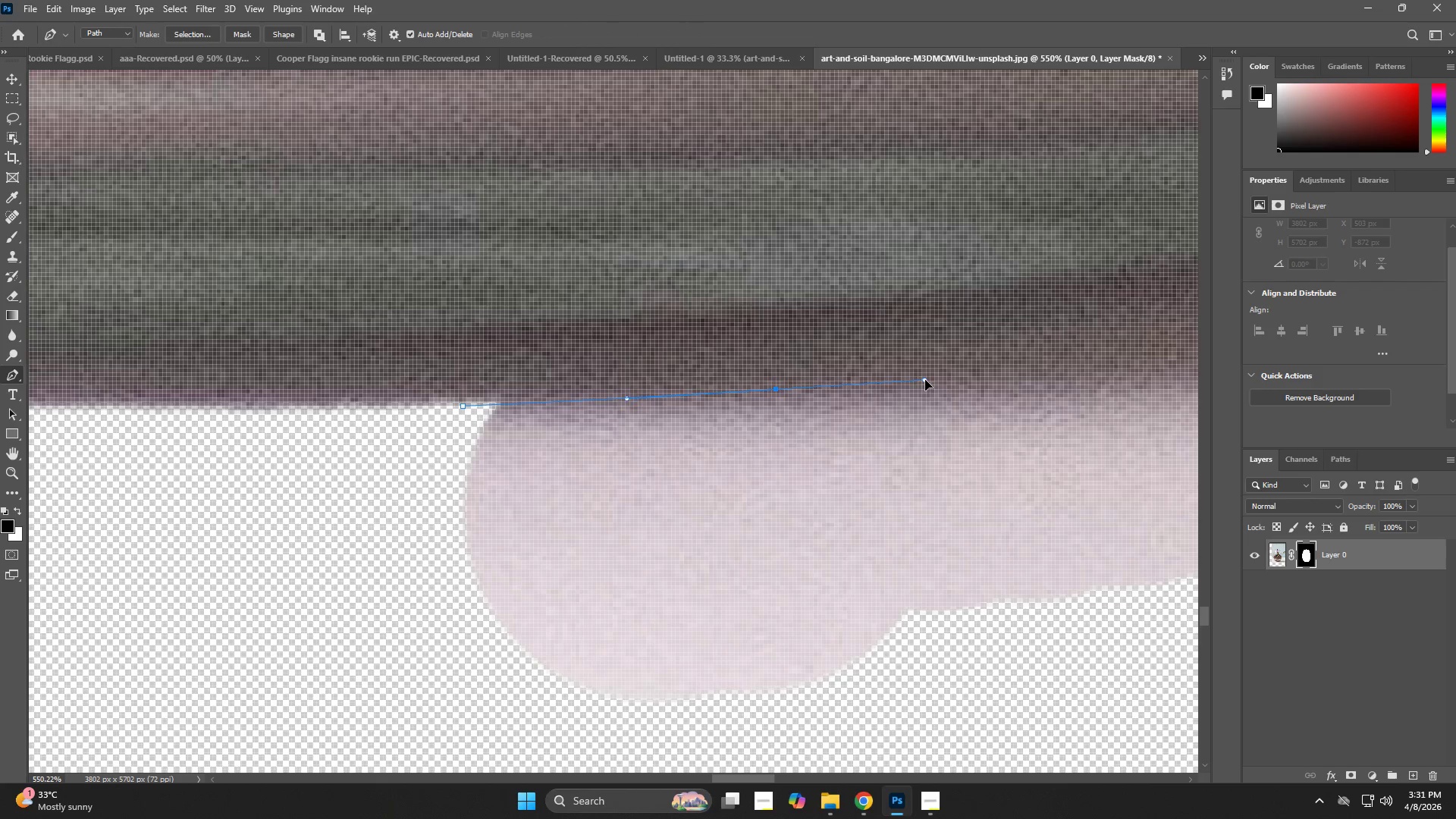 
hold_key(key=Space, duration=0.67)
 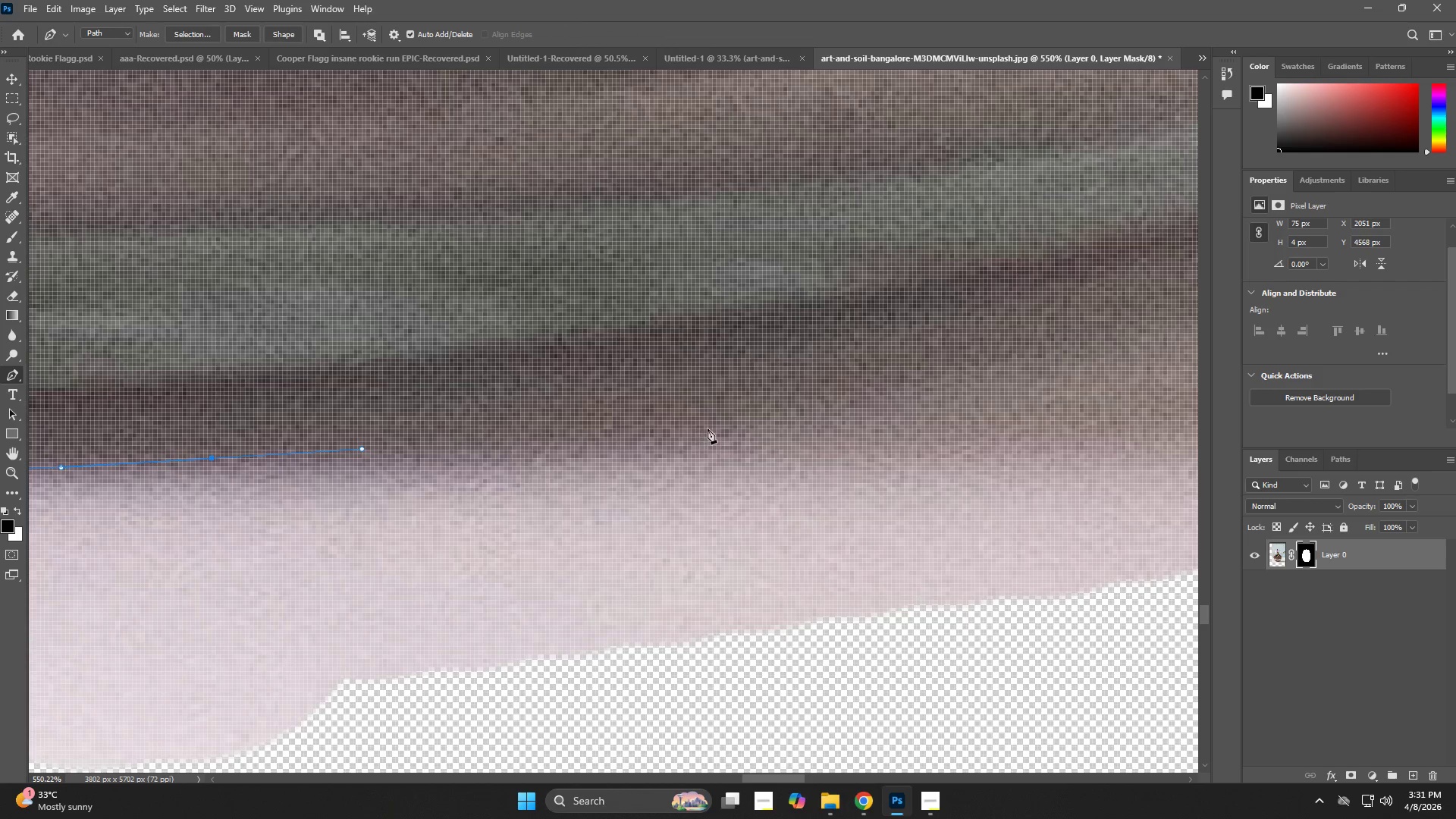 
left_click_drag(start_coordinate=[983, 410], to_coordinate=[419, 479])
 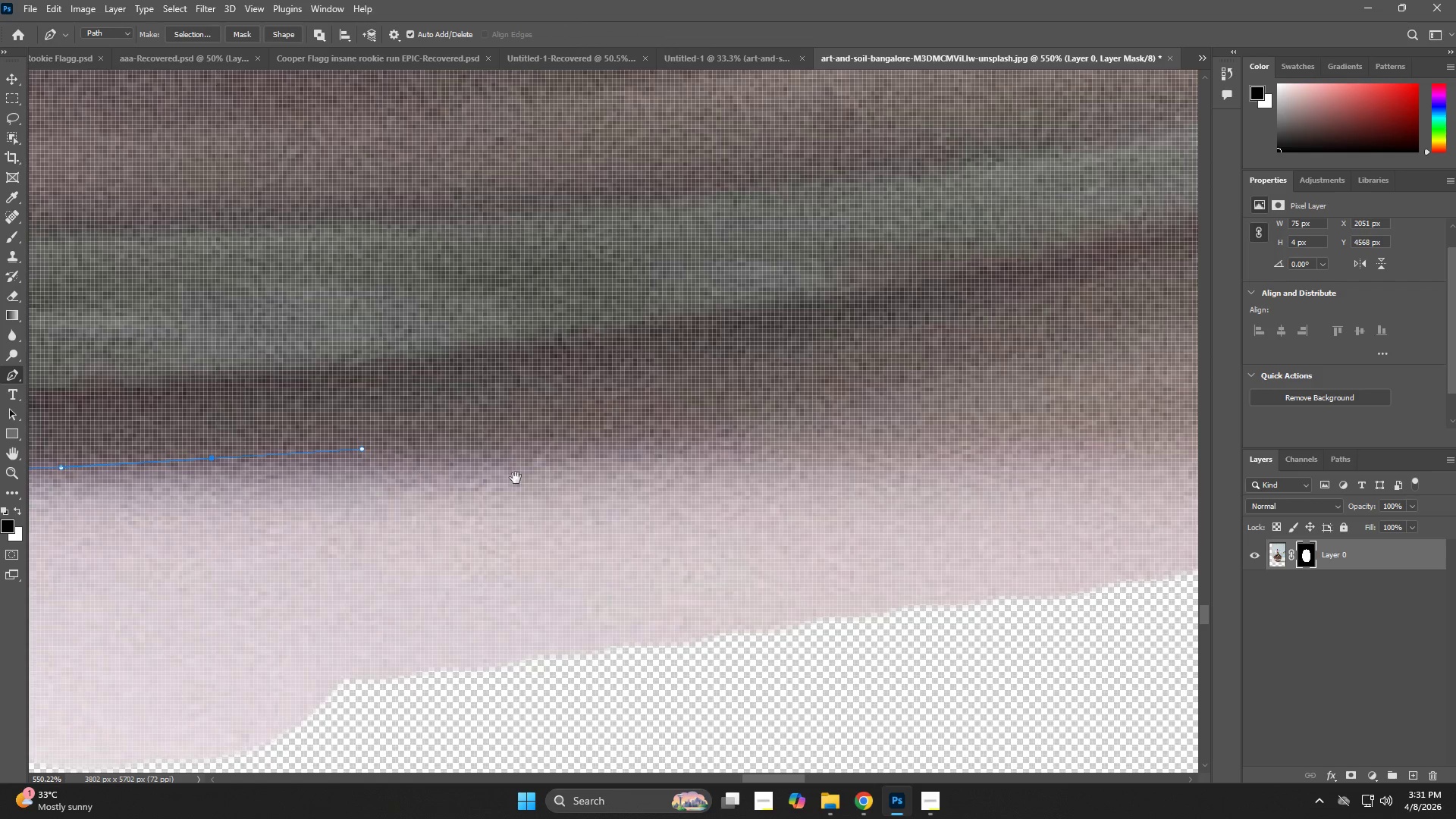 
hold_key(key=Space, duration=1.52)
 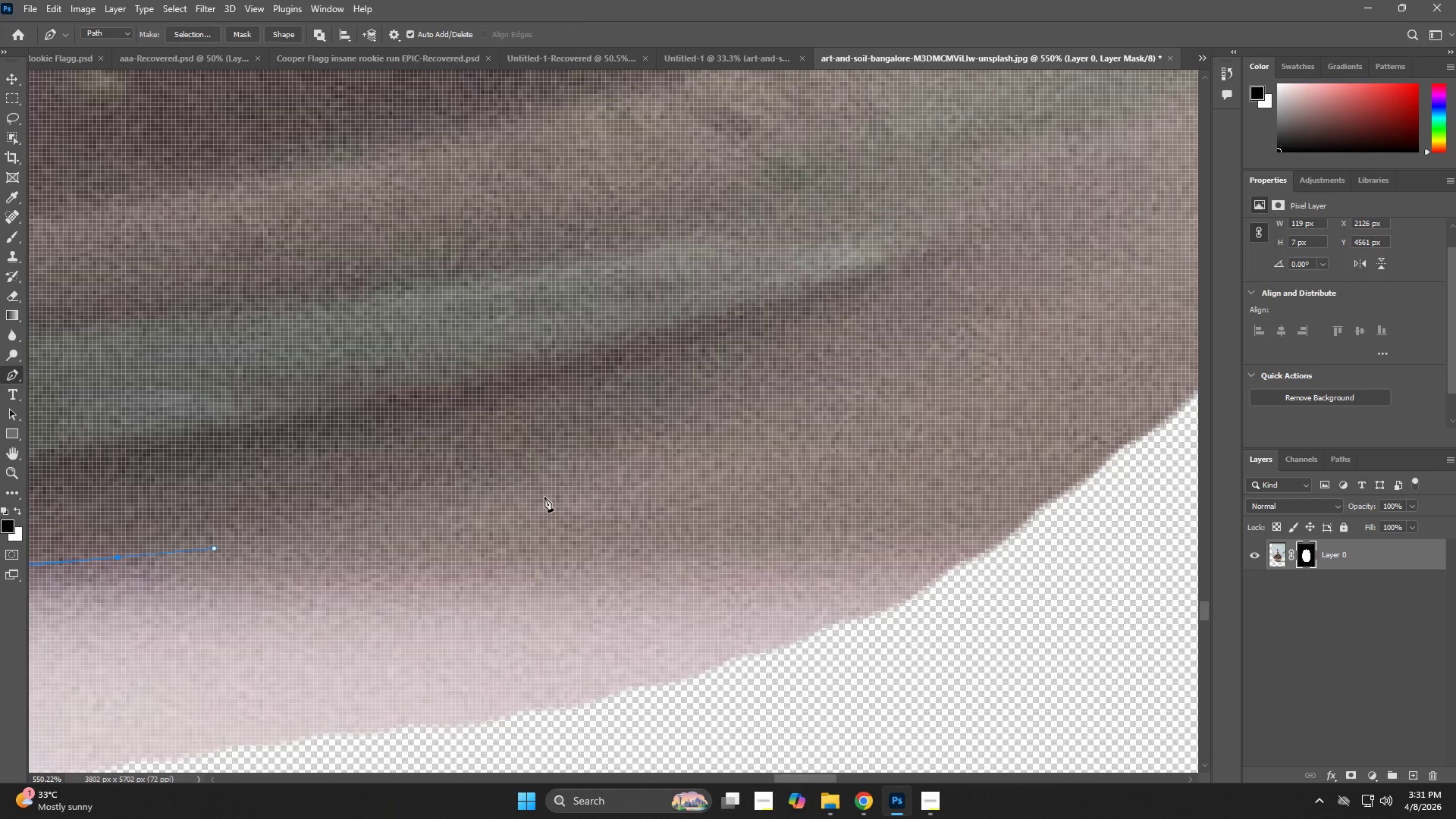 
left_click_drag(start_coordinate=[708, 428], to_coordinate=[805, 420])
 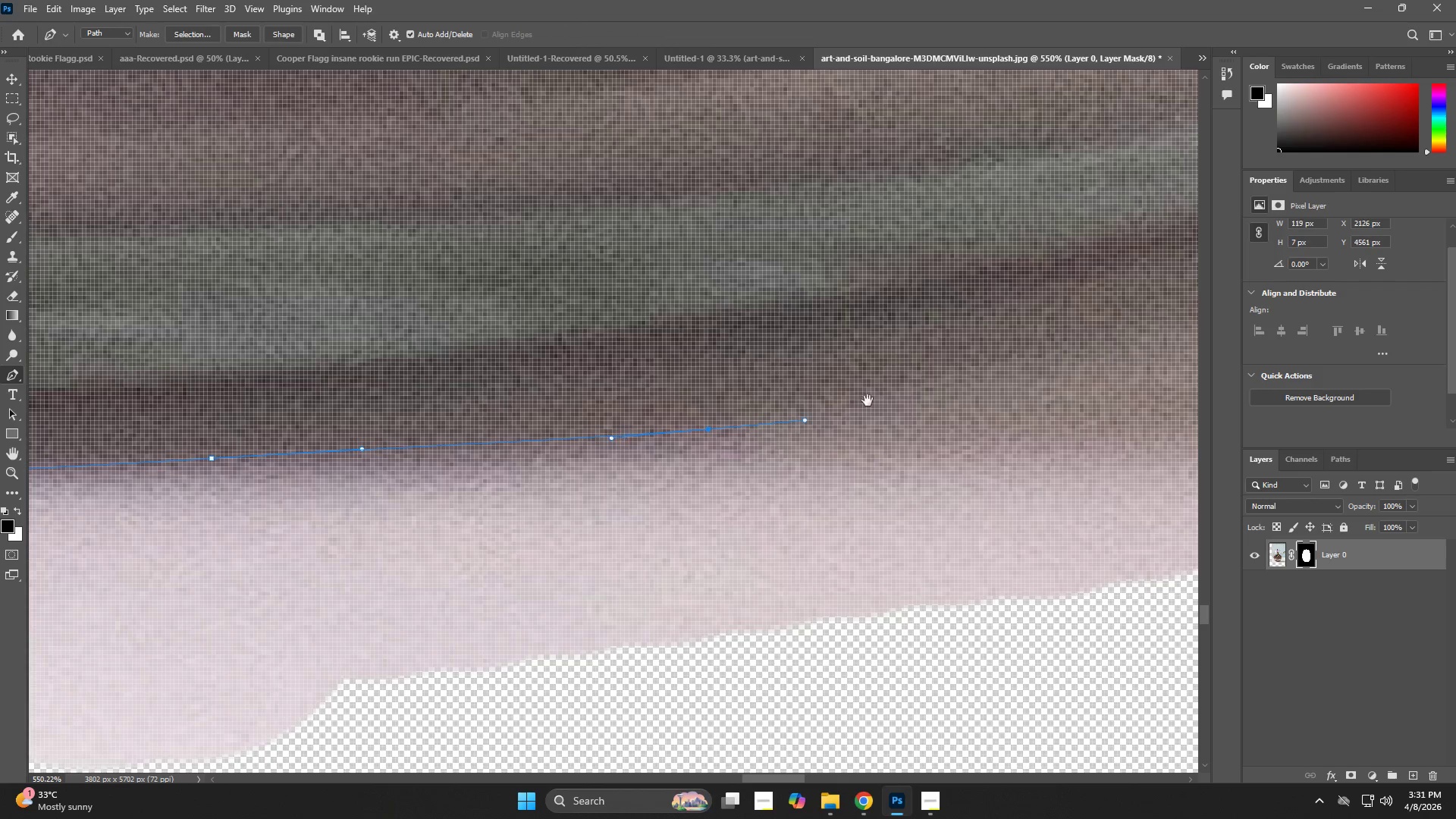 
left_click_drag(start_coordinate=[868, 398], to_coordinate=[277, 526])
 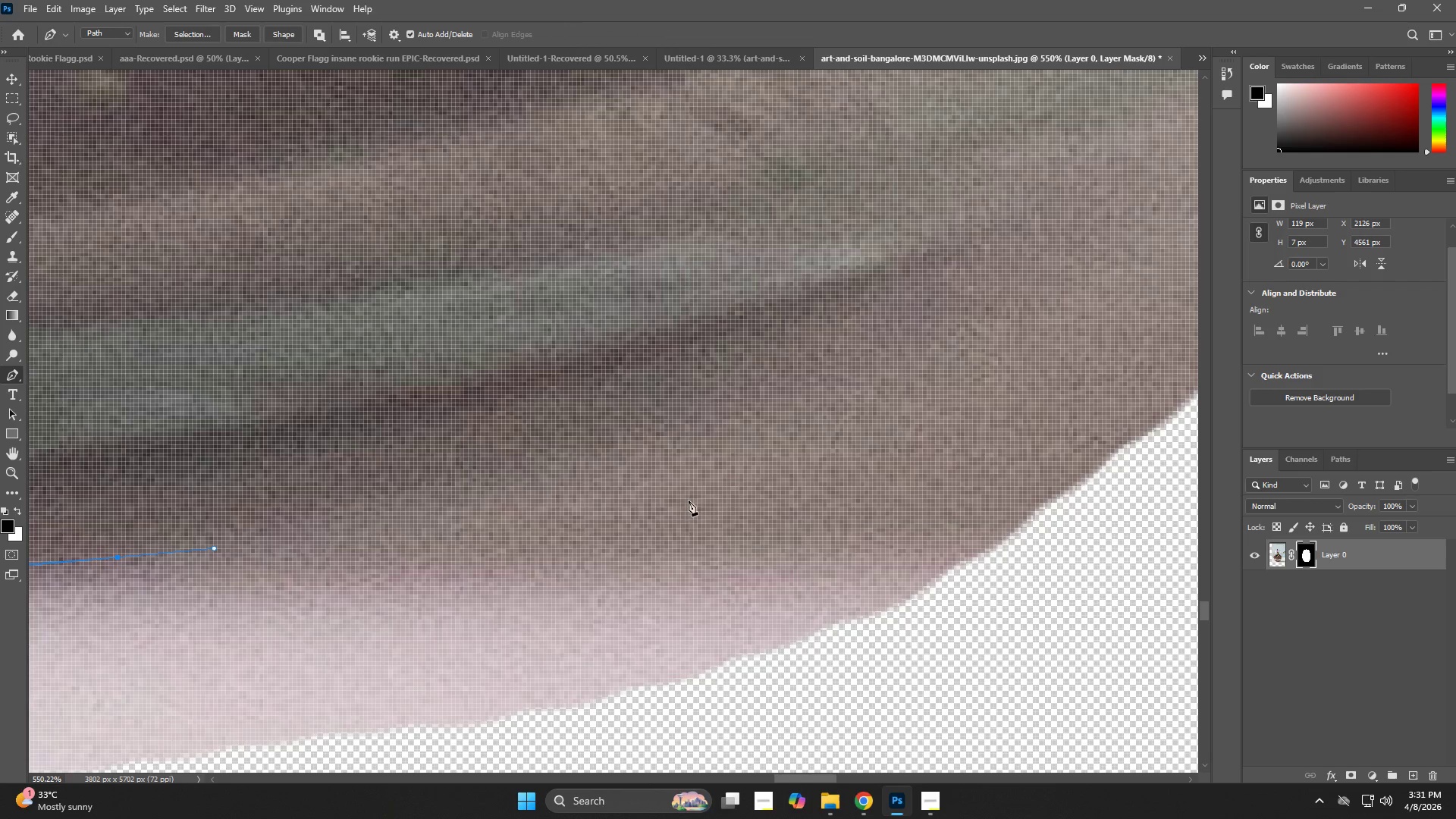 
hold_key(key=Space, duration=0.34)
 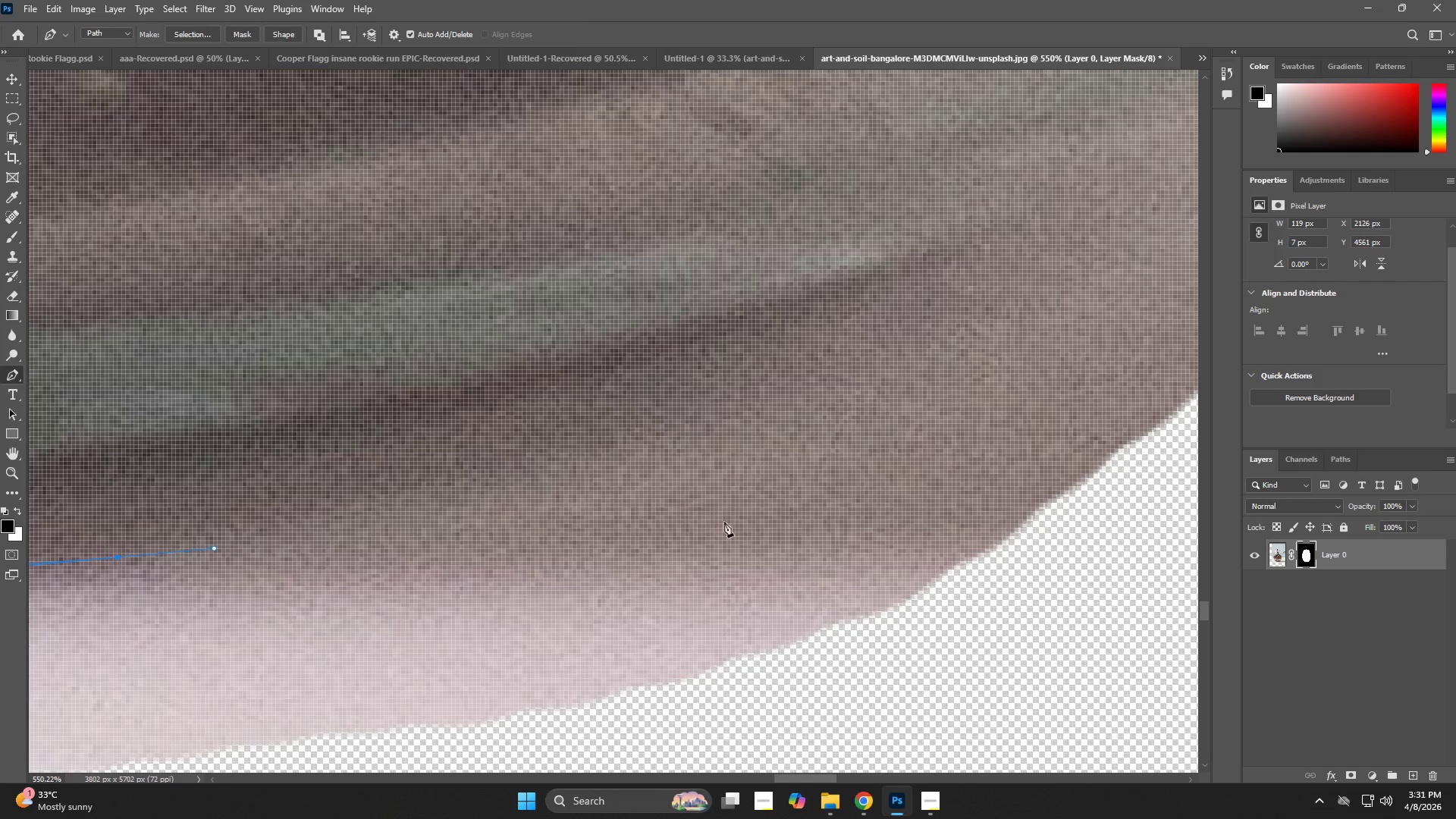 
key(Z)
 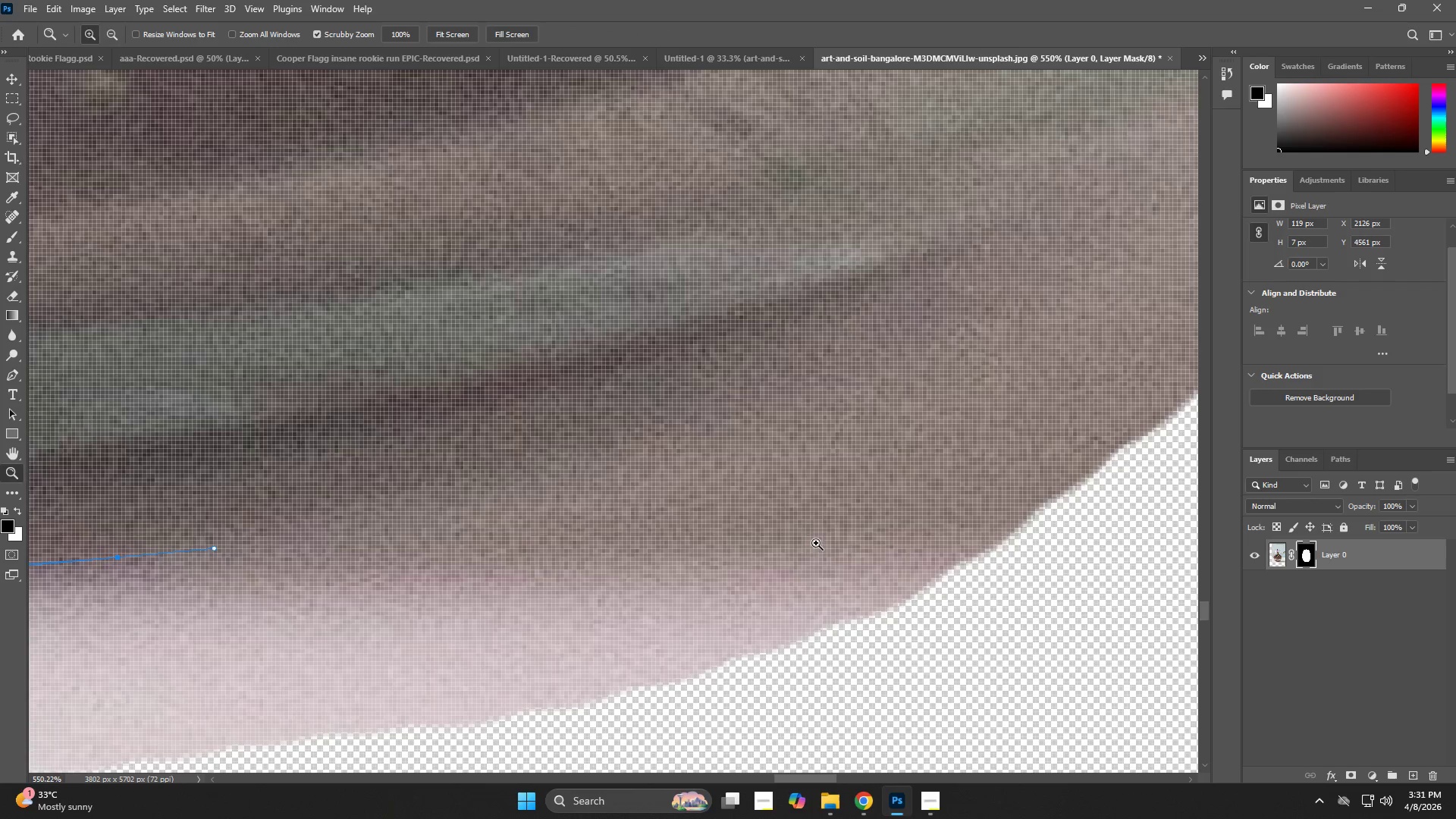 
left_click_drag(start_coordinate=[805, 548], to_coordinate=[756, 567])
 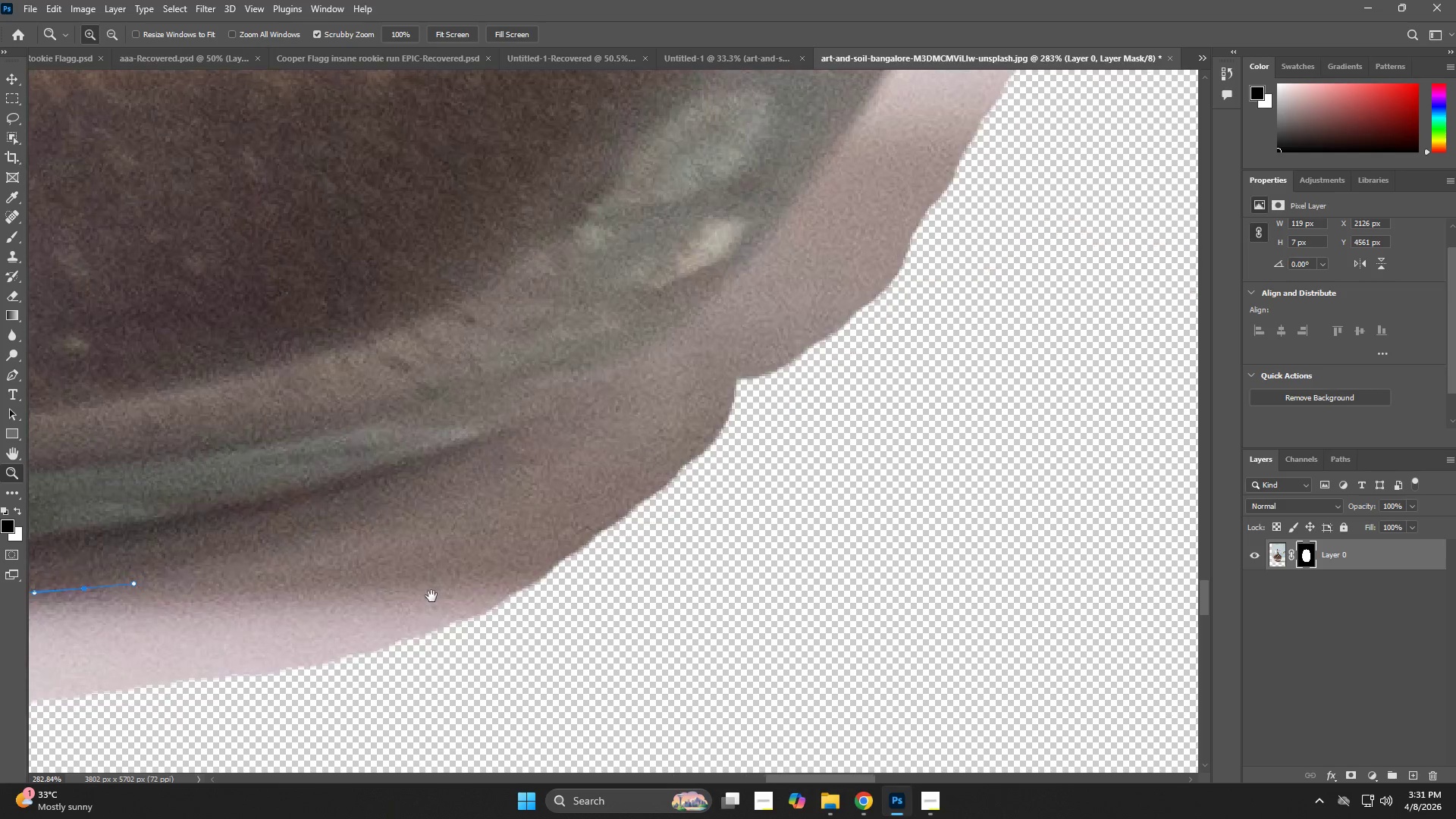 
hold_key(key=Space, duration=1.41)
 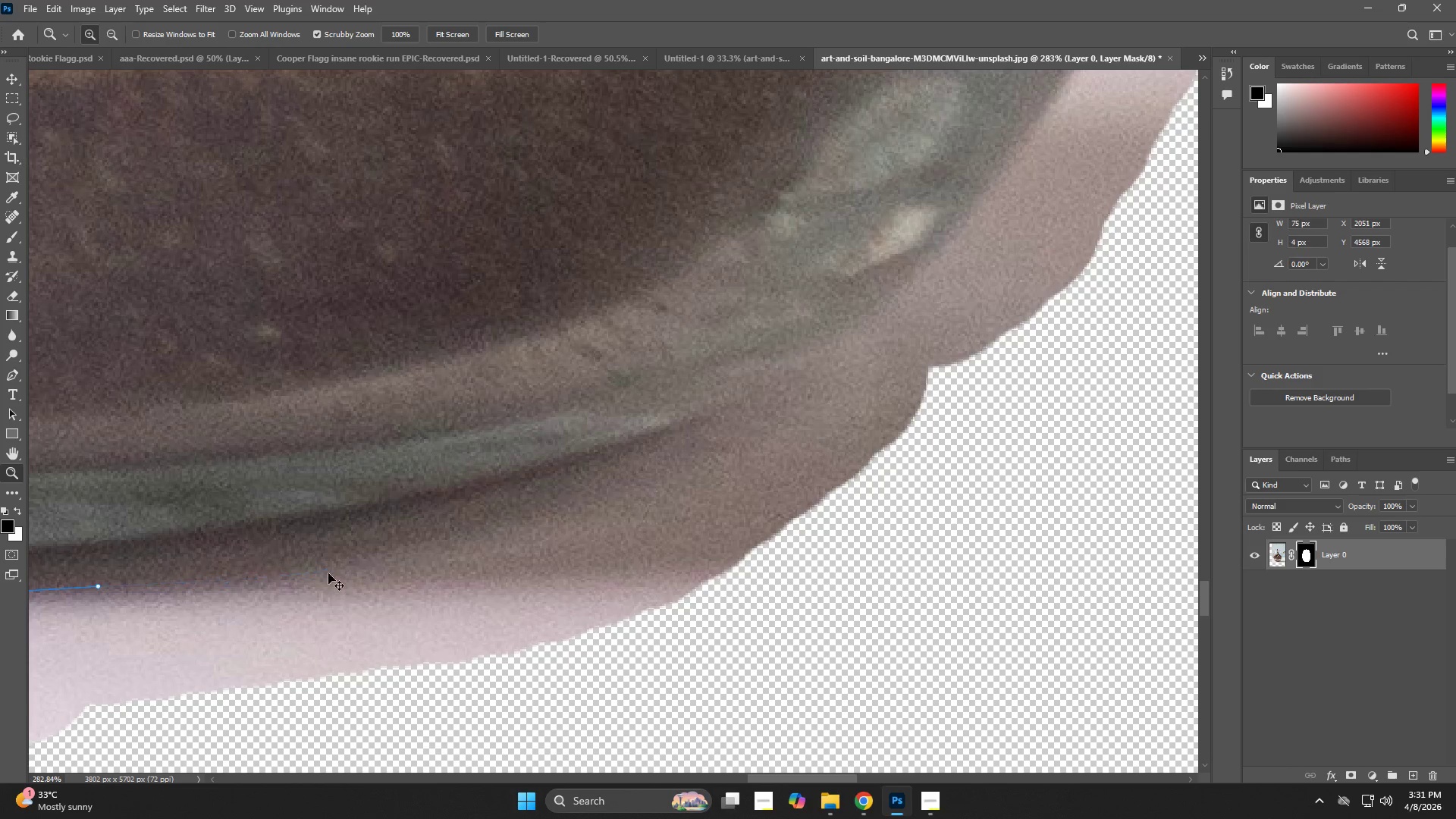 
left_click_drag(start_coordinate=[799, 560], to_coordinate=[623, 584])
 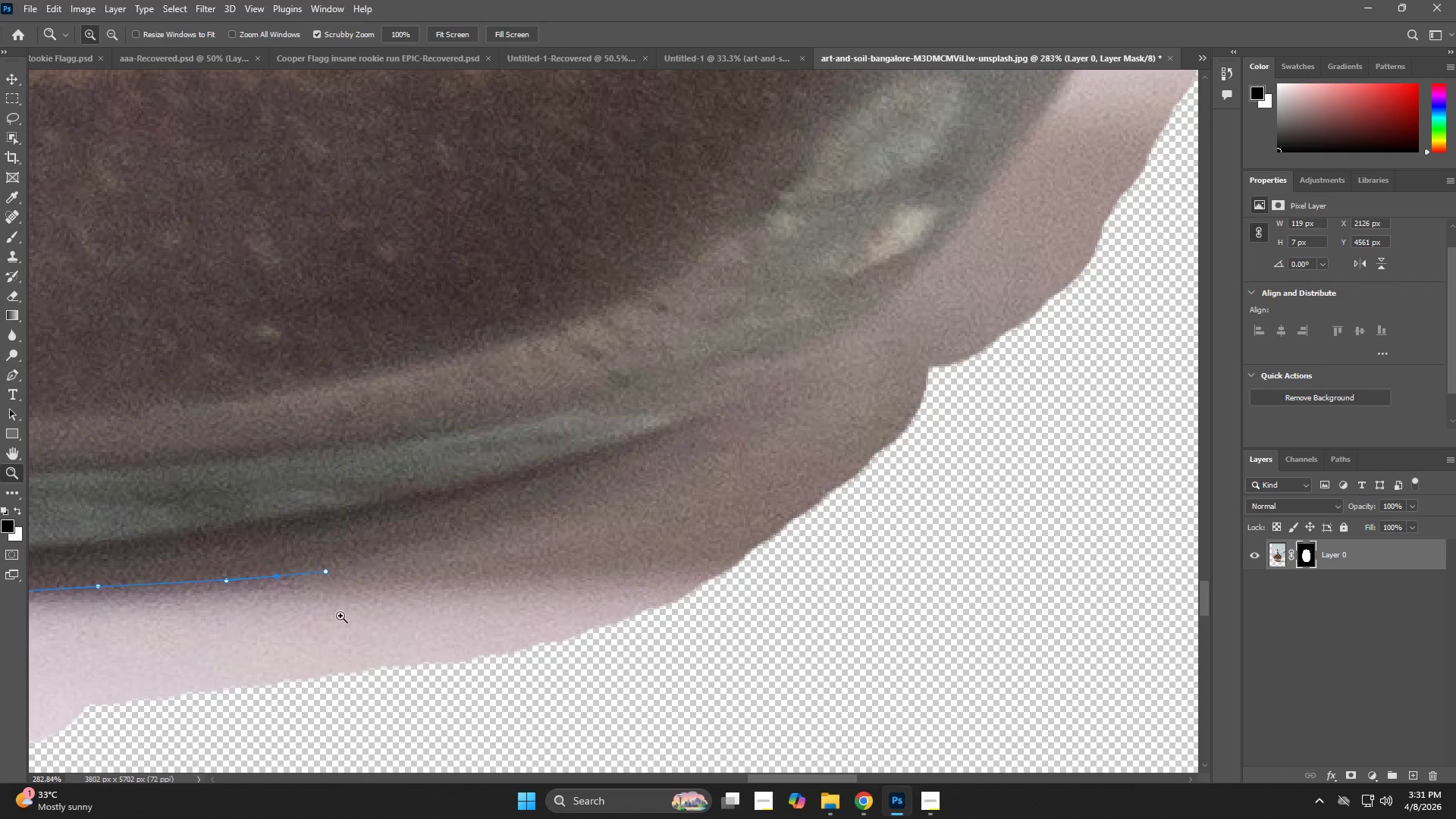 
key(Control+Z)
 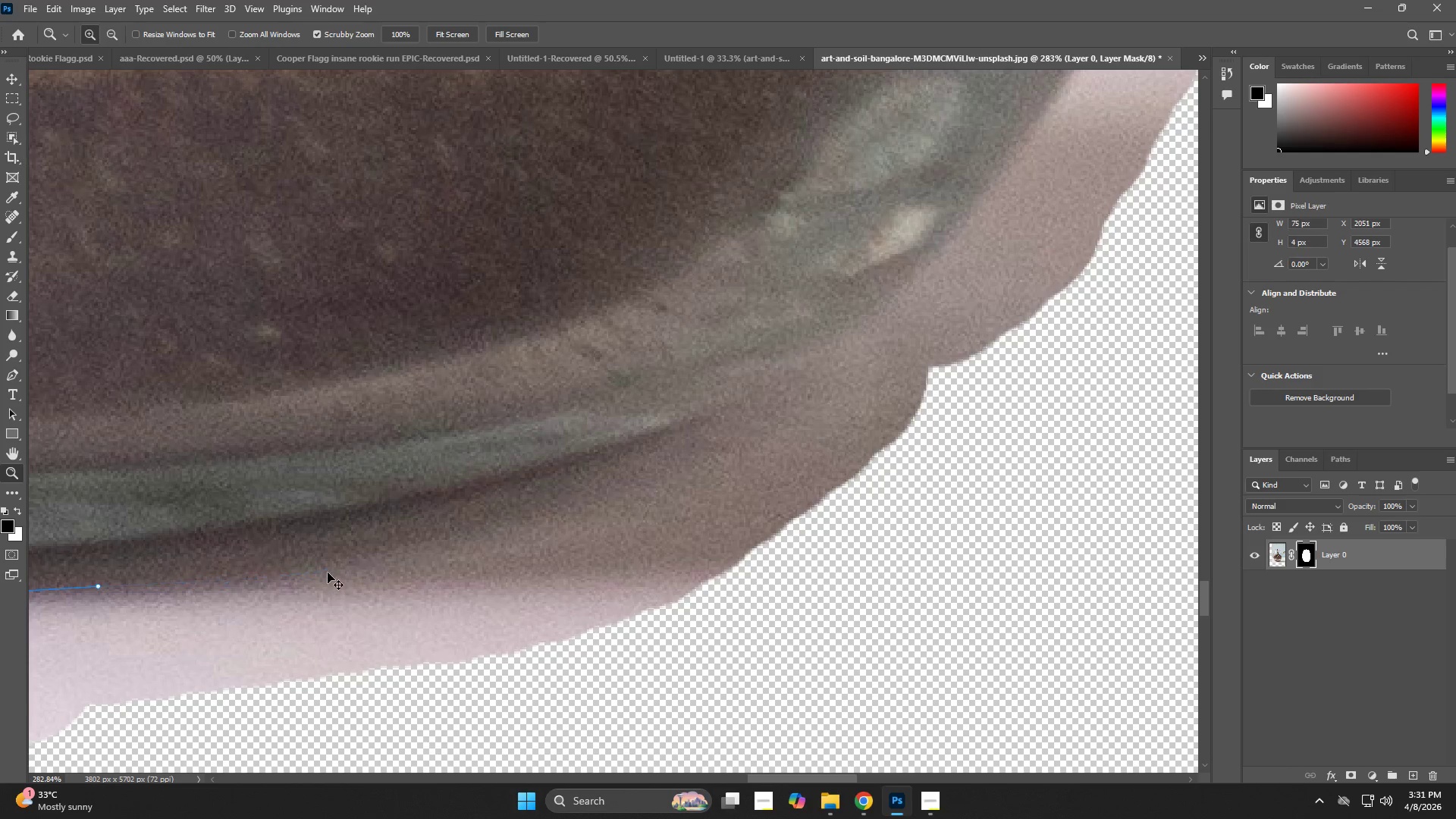 
key(Control+Z)
 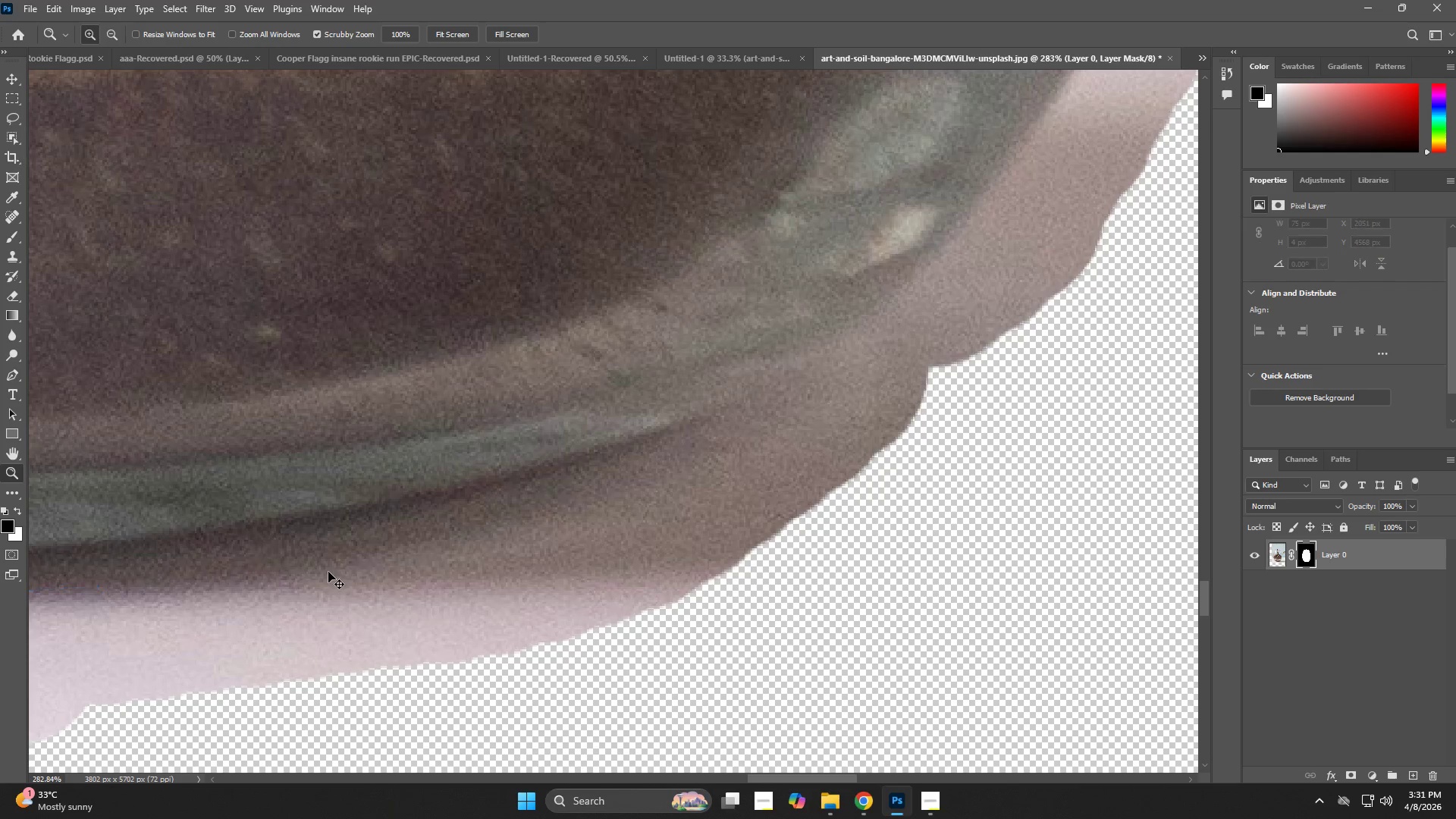 
hold_key(key=Space, duration=0.58)
 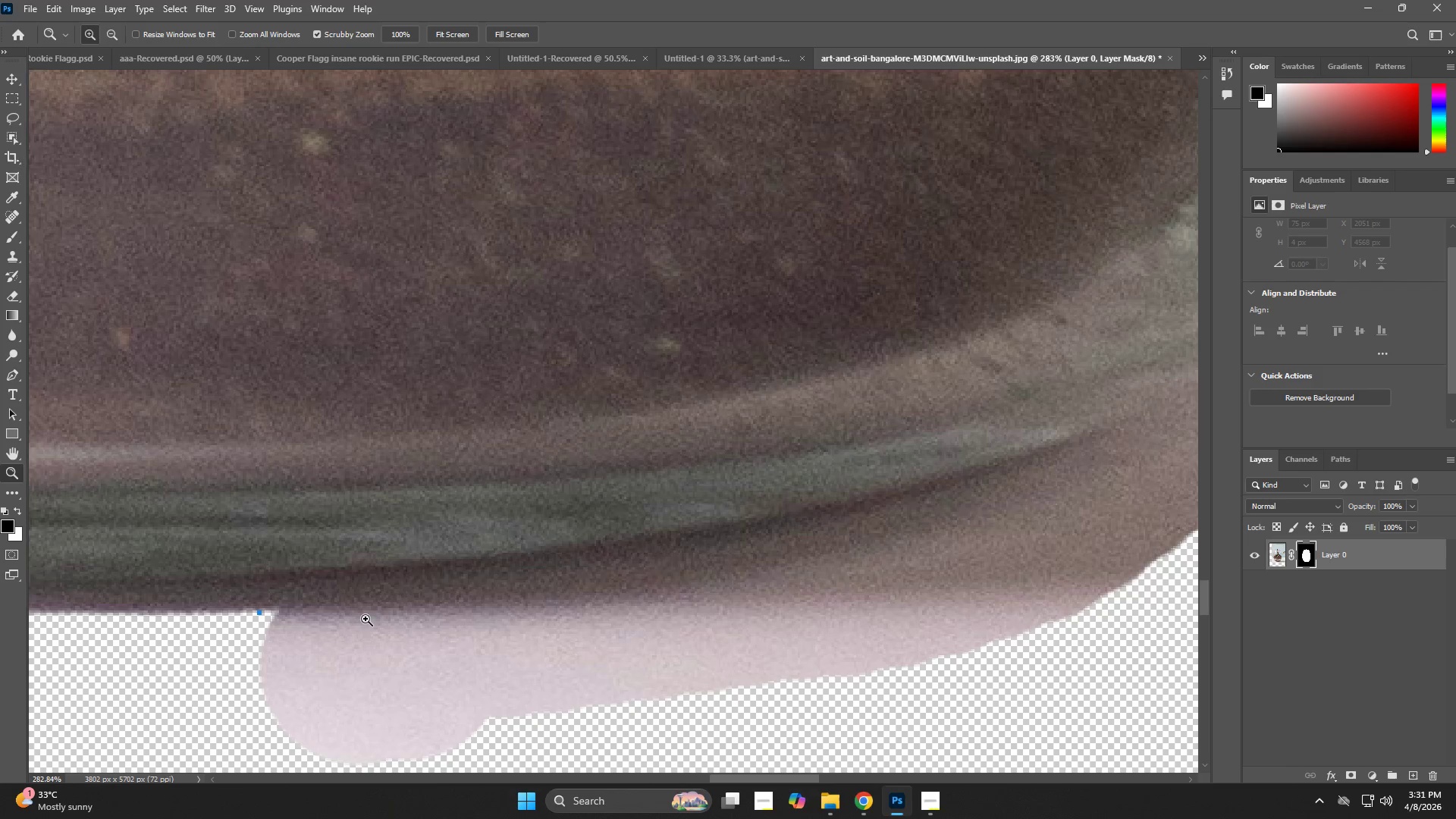 
left_click_drag(start_coordinate=[312, 568], to_coordinate=[711, 581])
 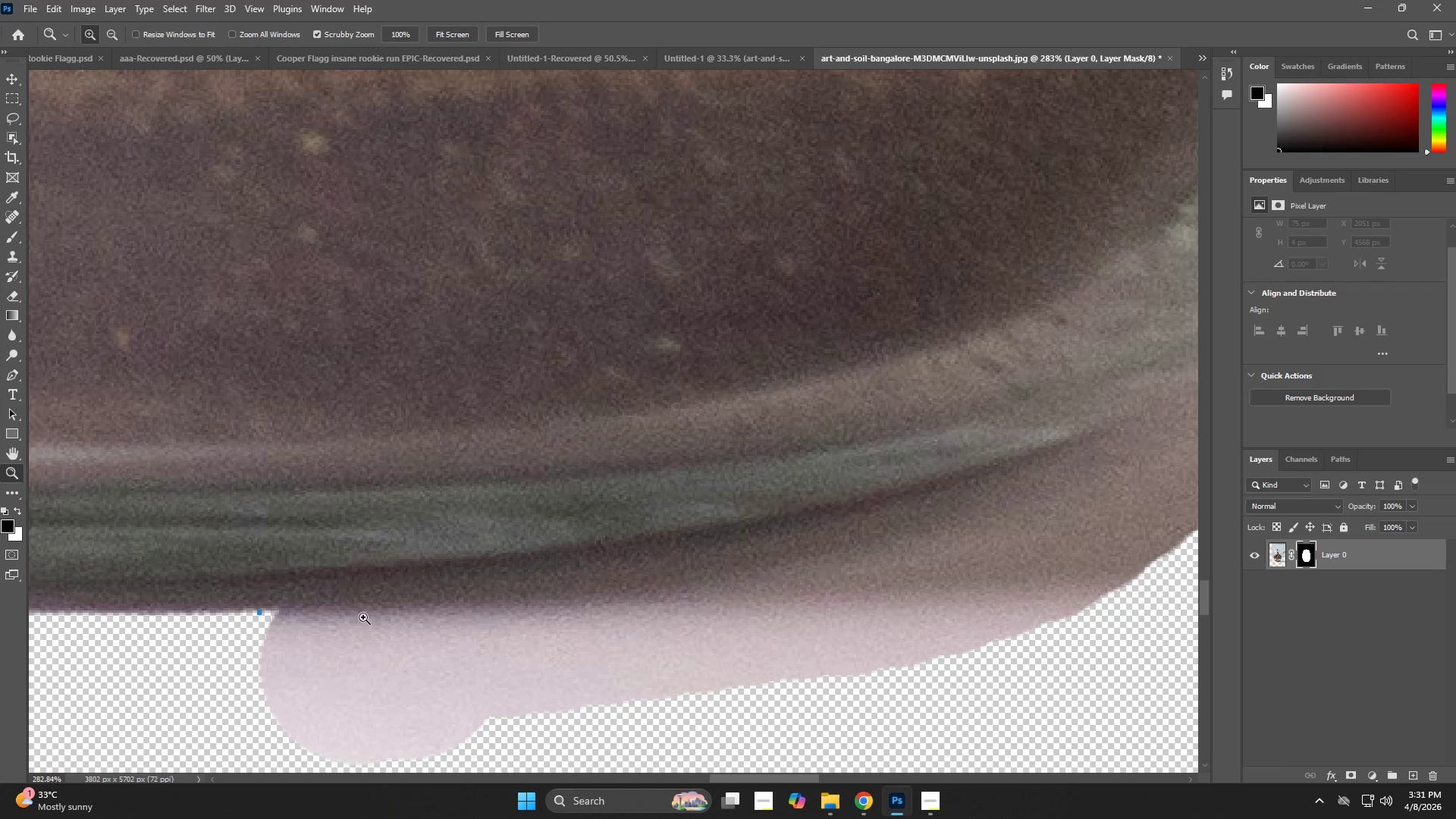 
hold_key(key=Space, duration=0.67)
 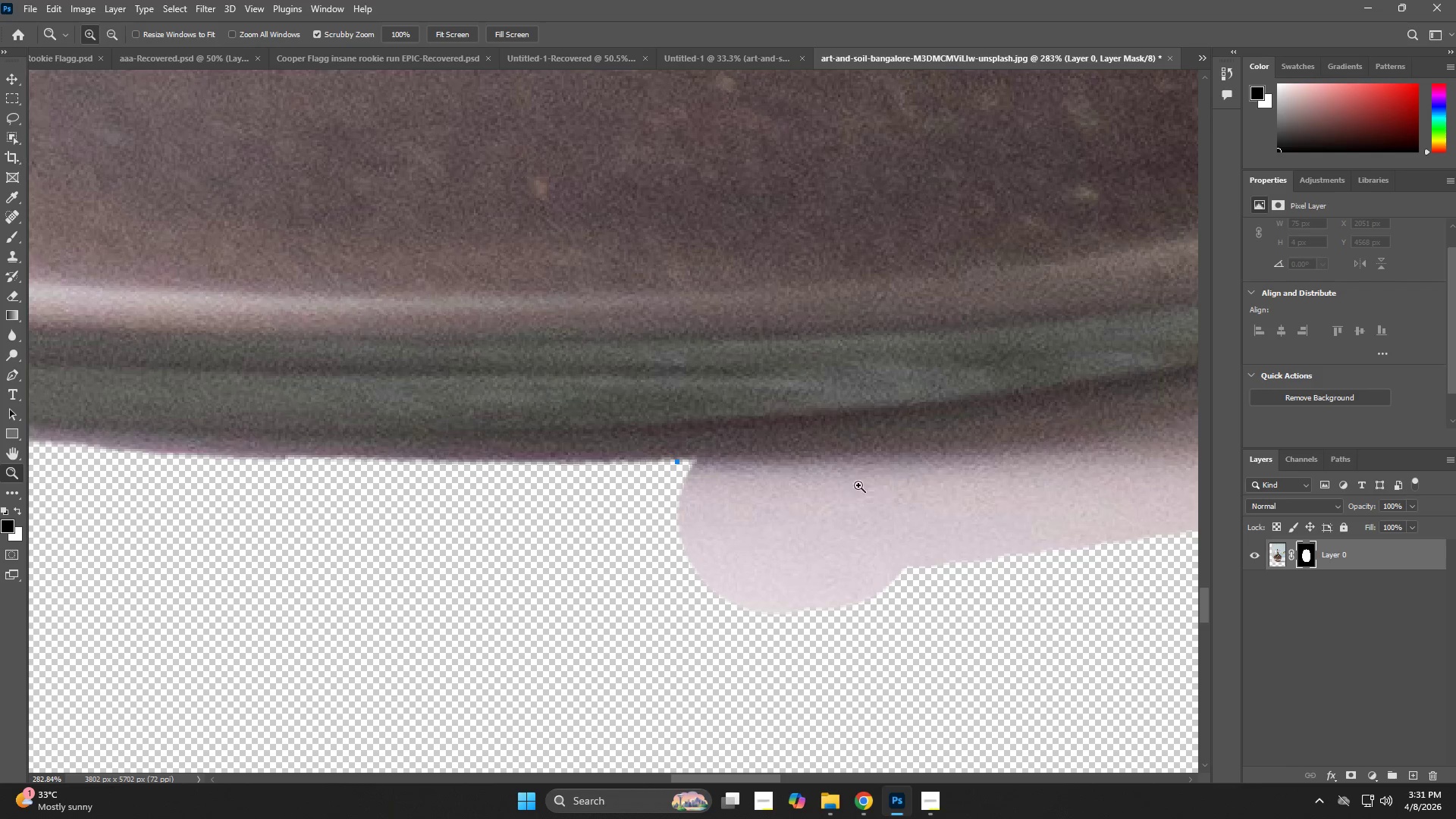 
left_click_drag(start_coordinate=[404, 634], to_coordinate=[822, 483])
 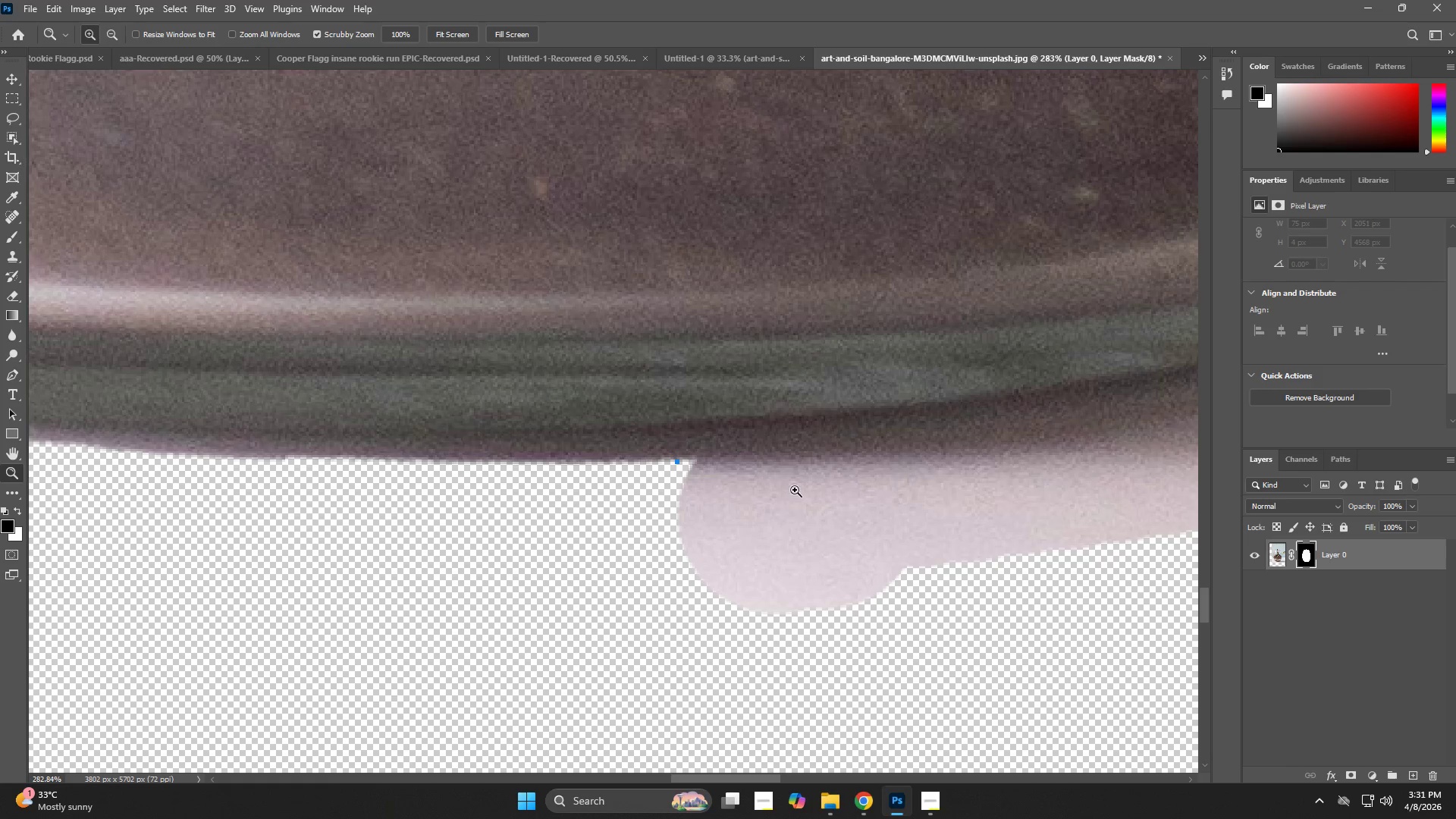 
type(zzp)
 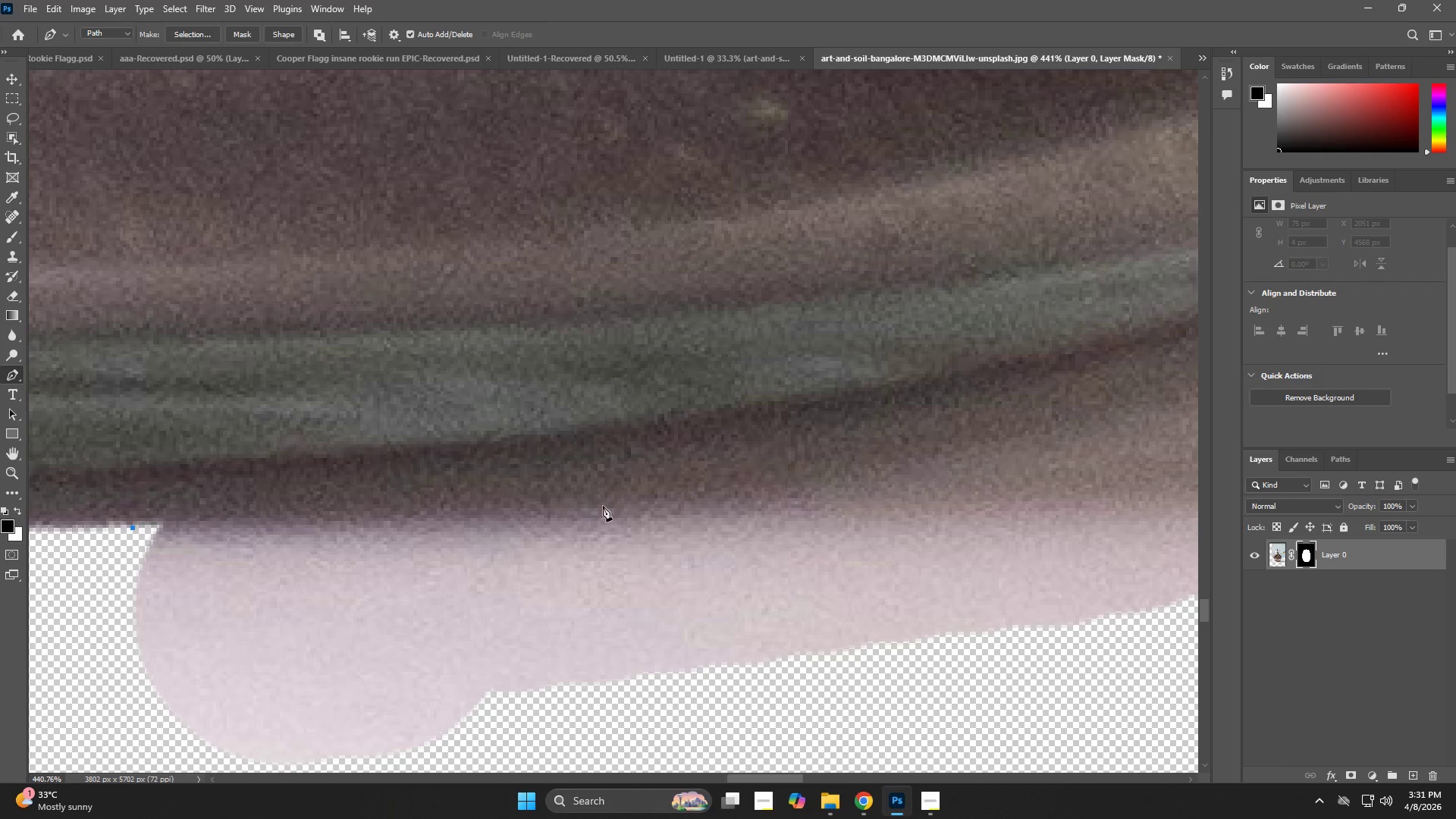 
hold_key(key=Space, duration=0.88)
 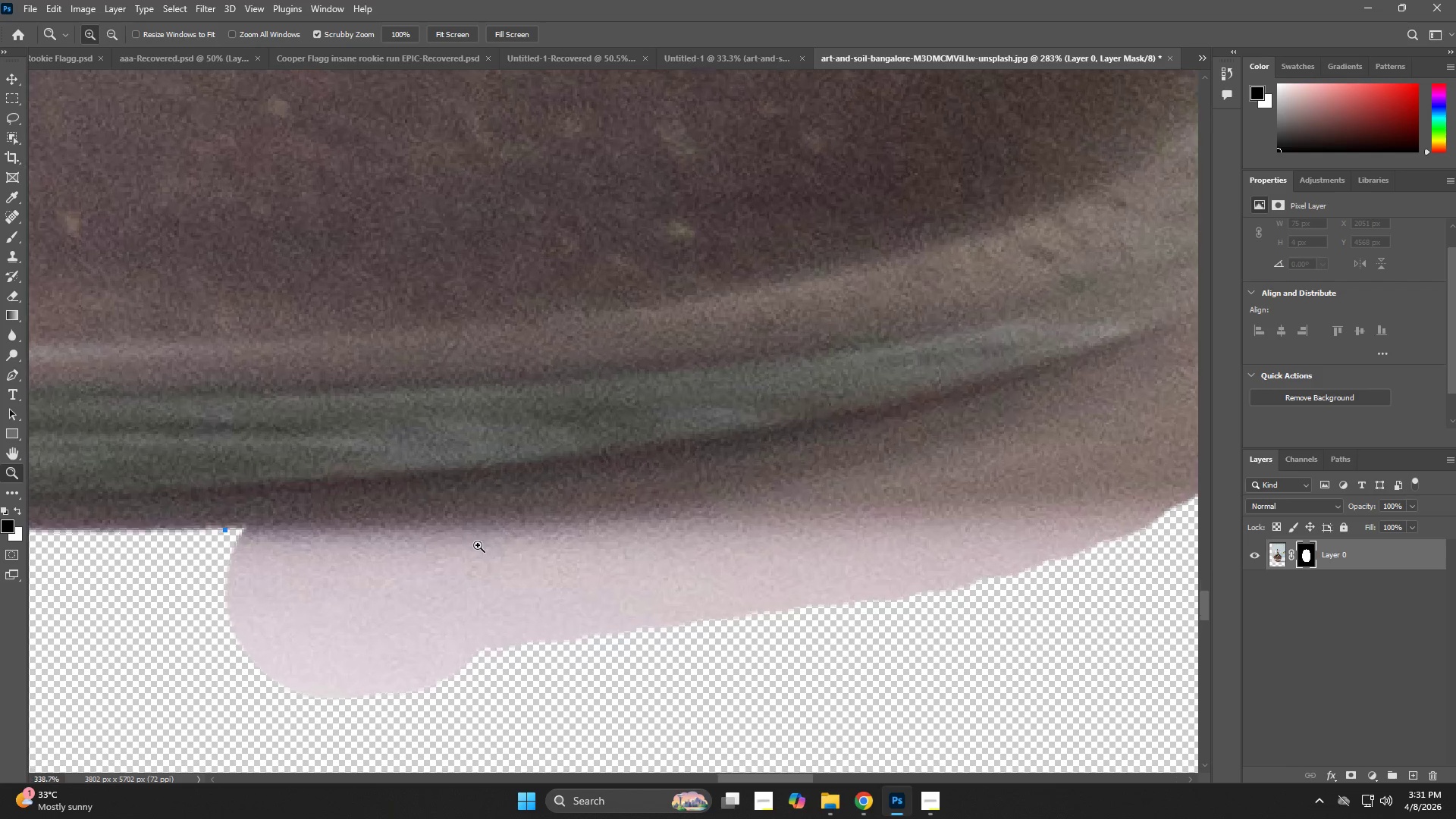 
left_click_drag(start_coordinate=[886, 491], to_coordinate=[457, 560])
 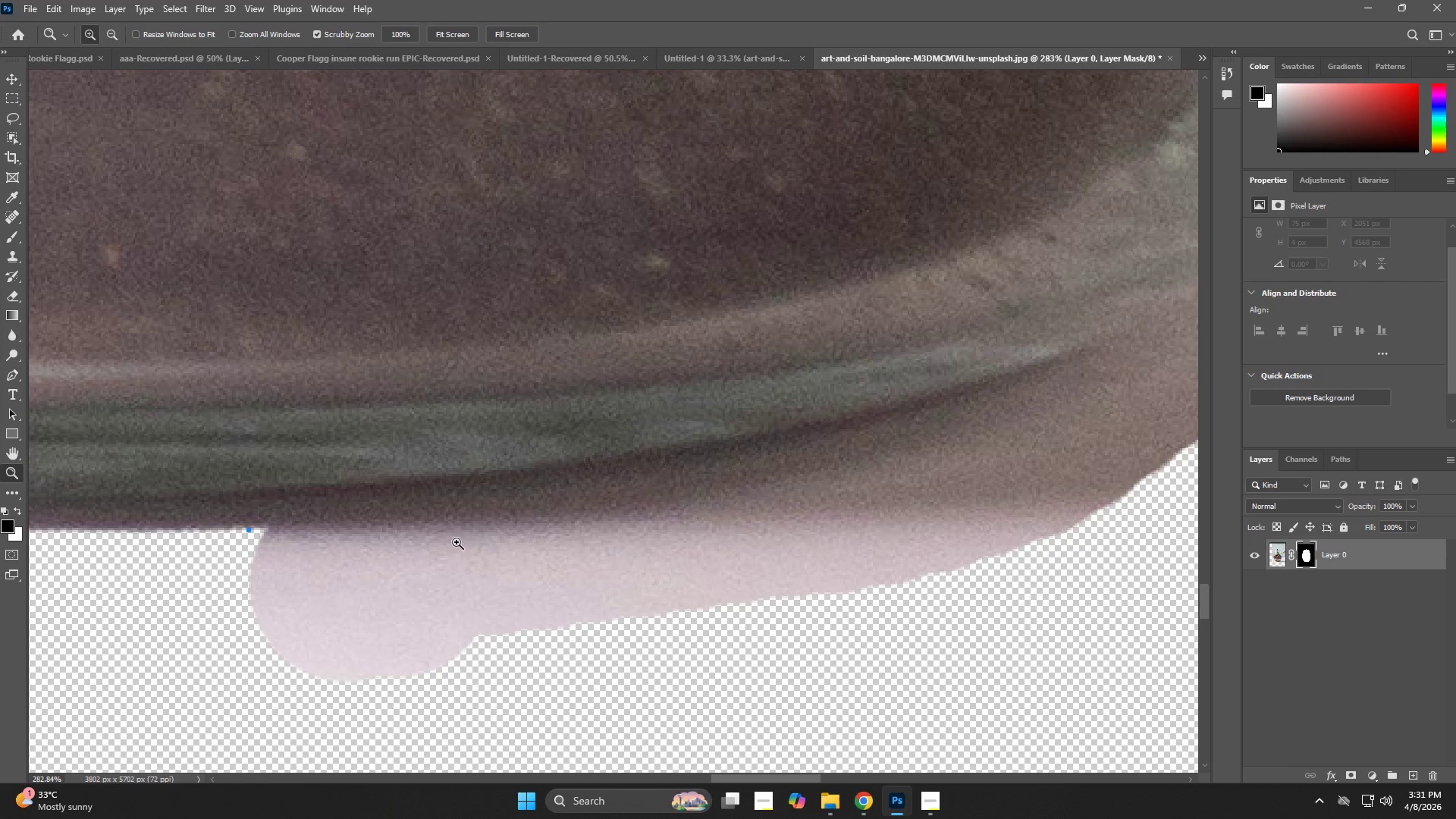 
left_click_drag(start_coordinate=[458, 535], to_coordinate=[492, 546])
 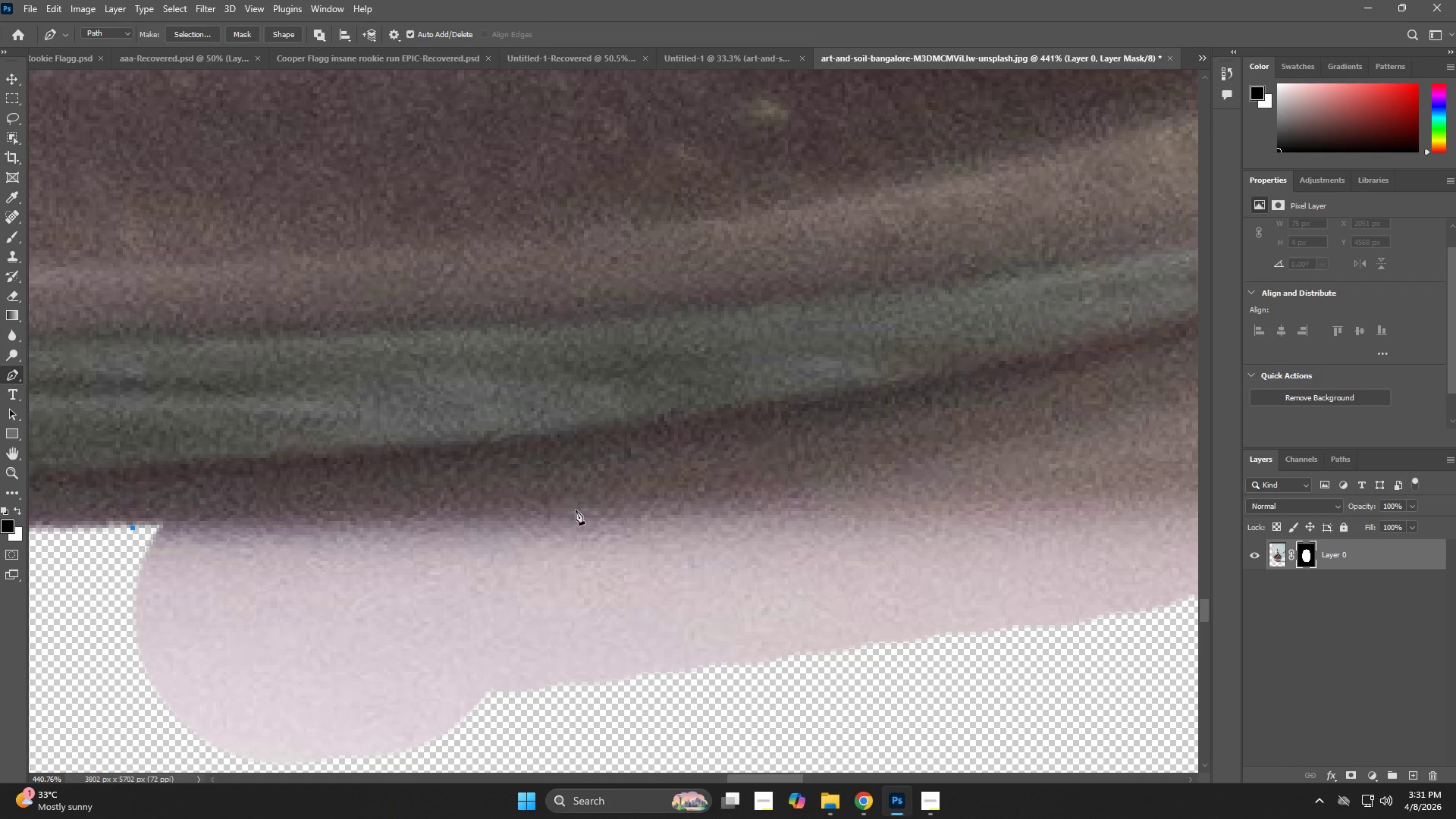 
left_click_drag(start_coordinate=[606, 506], to_coordinate=[817, 480])
 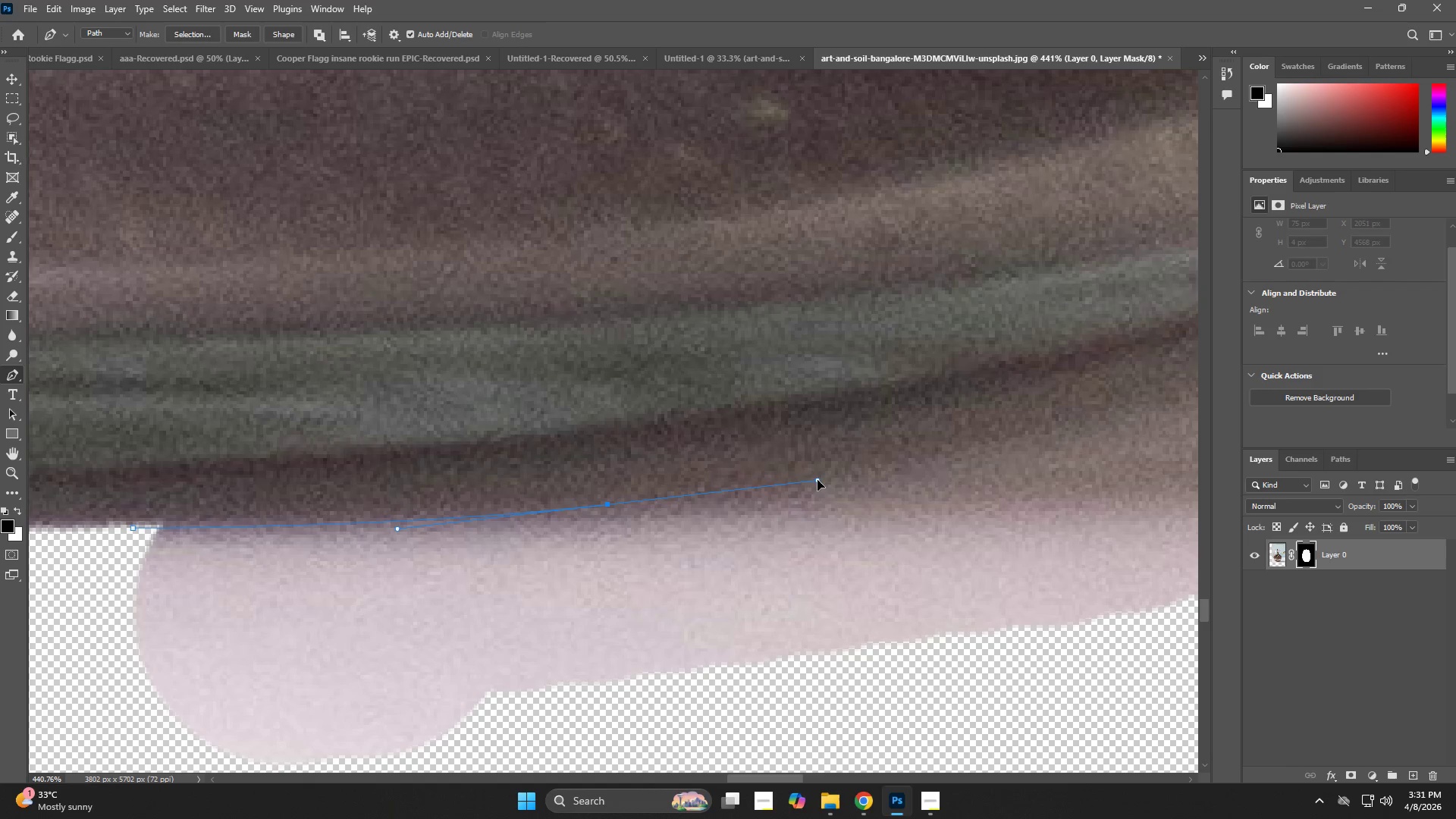 
hold_key(key=Space, duration=0.64)
 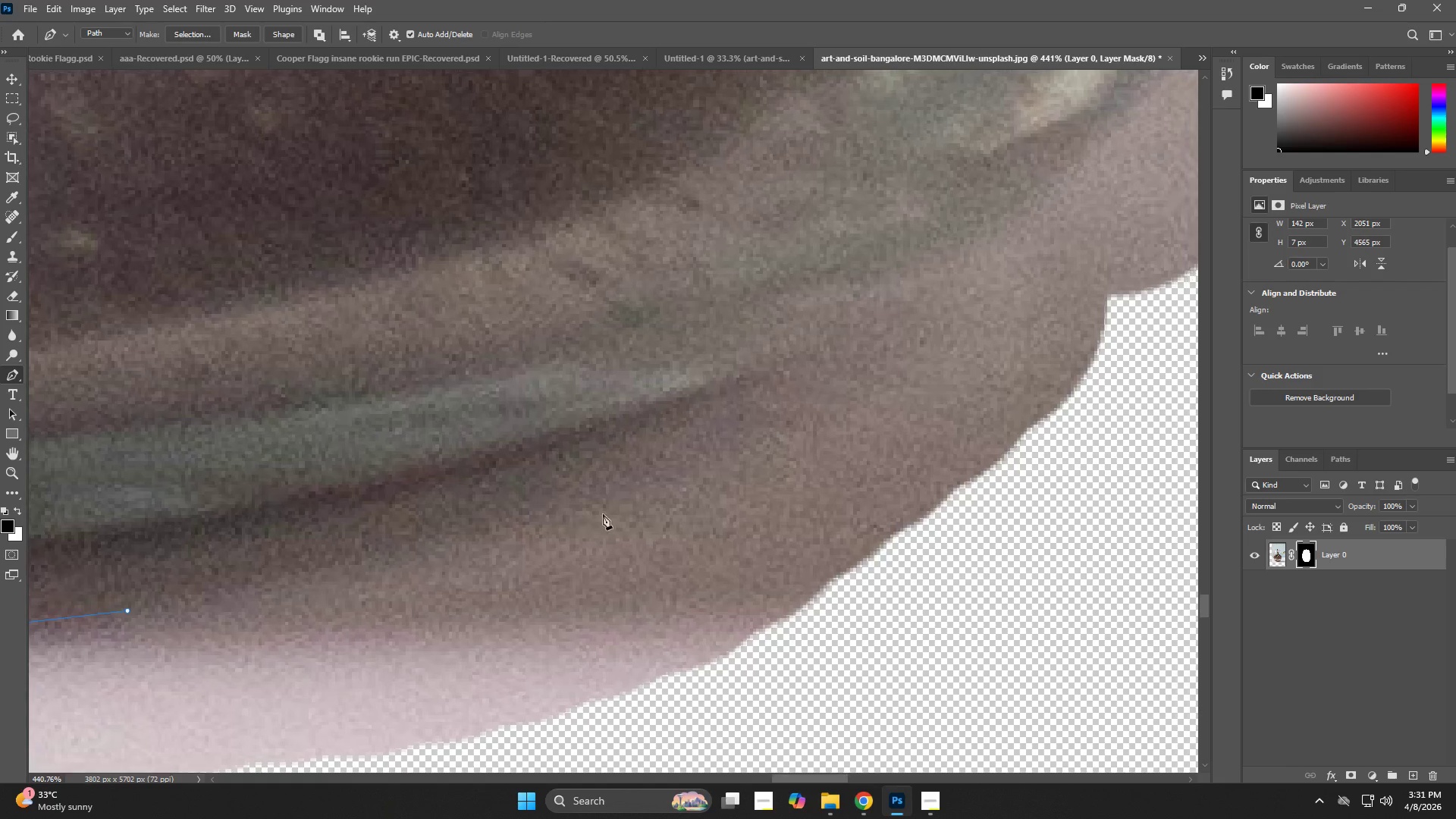 
left_click_drag(start_coordinate=[886, 466], to_coordinate=[279, 585])
 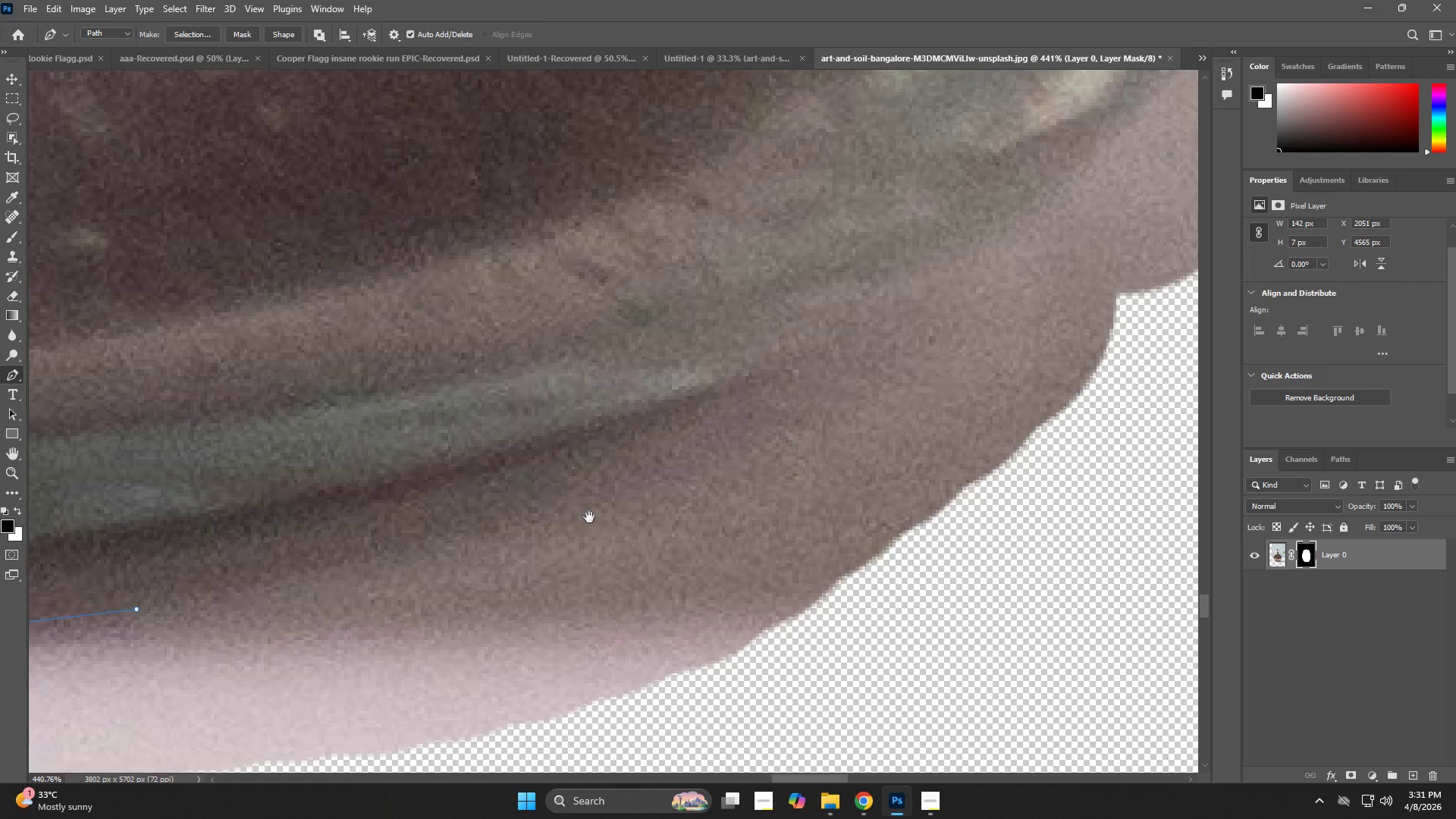 
left_click_drag(start_coordinate=[610, 511], to_coordinate=[753, 462])
 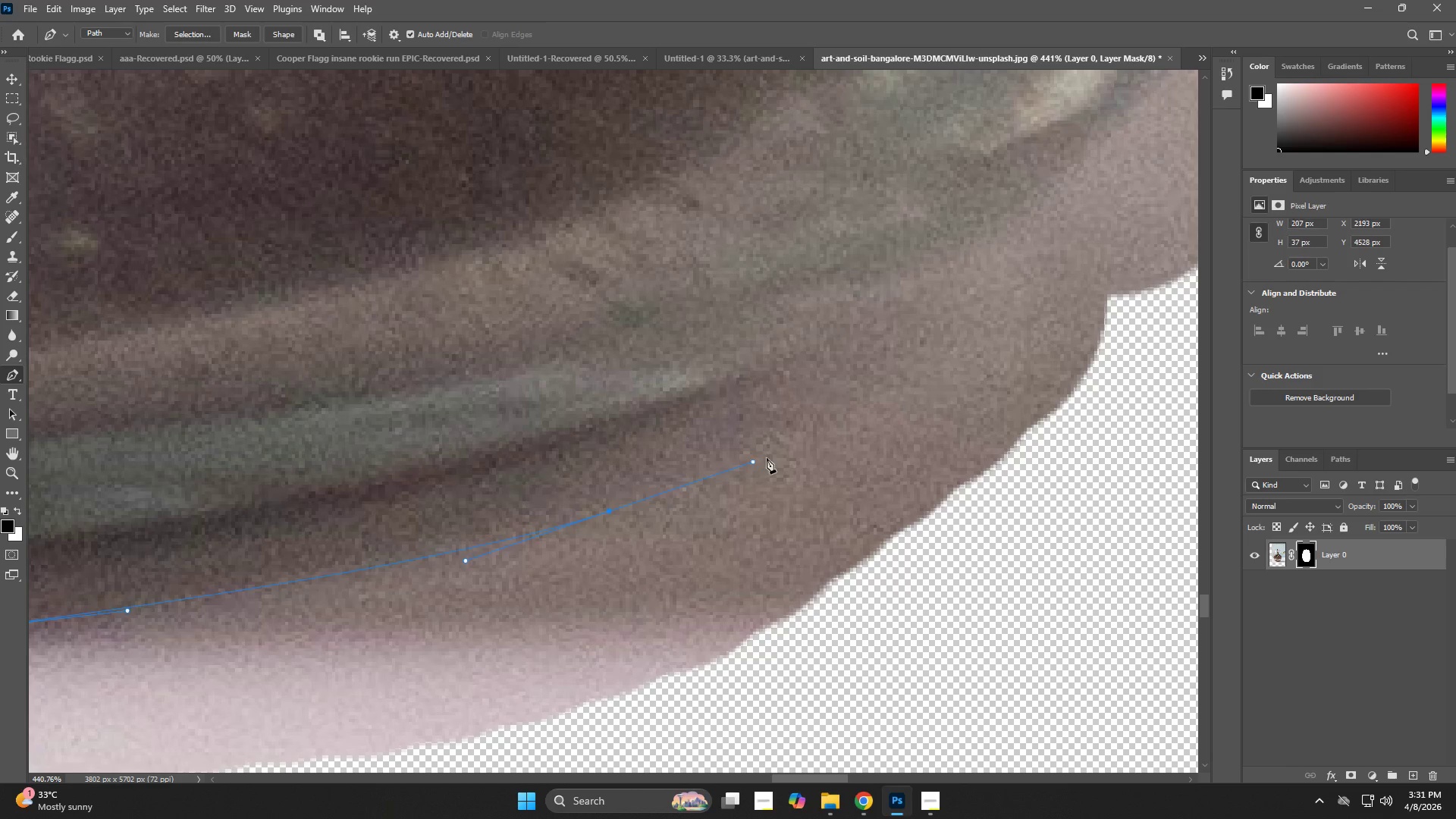 
hold_key(key=Space, duration=0.73)
 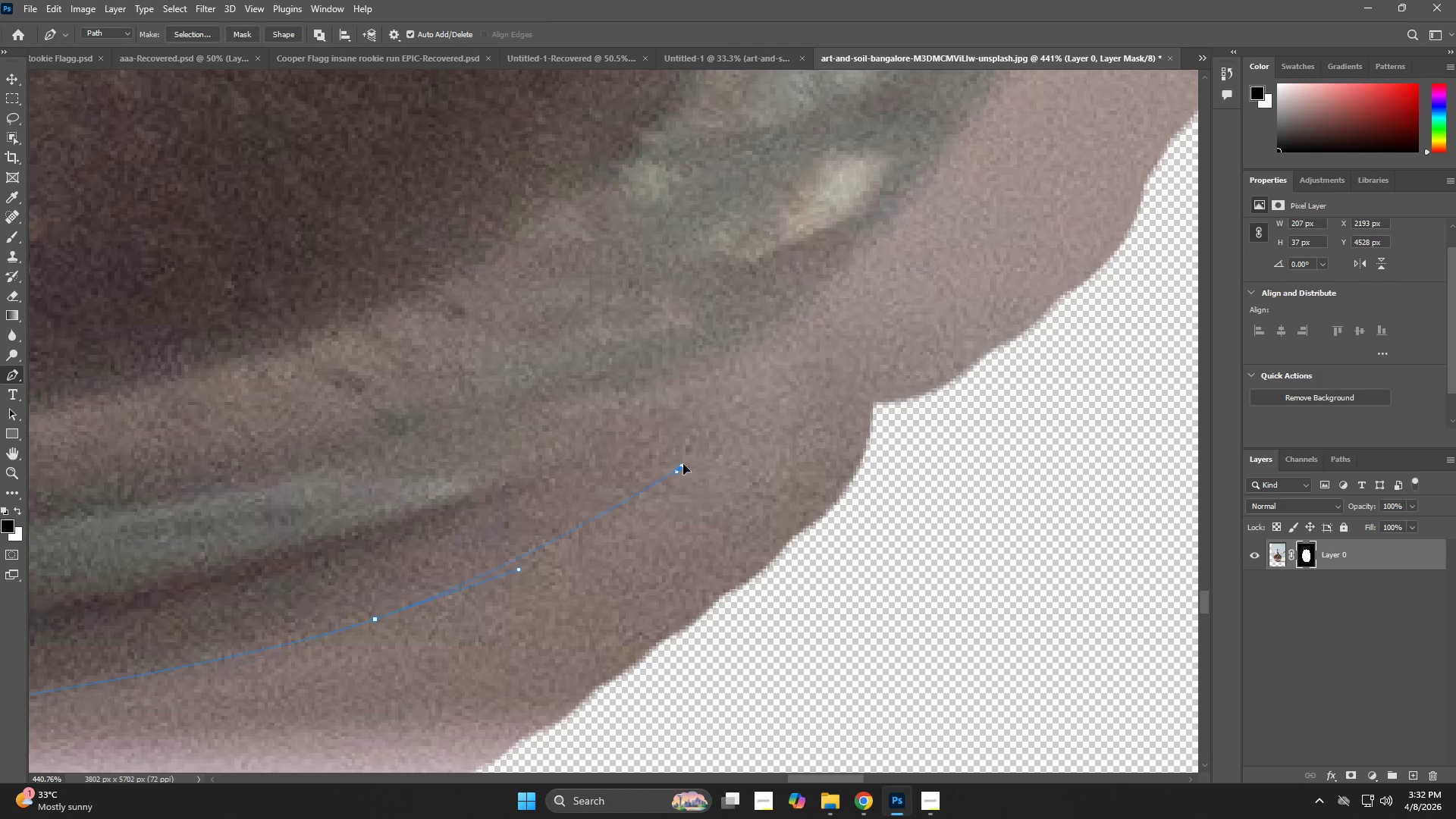 
left_click_drag(start_coordinate=[808, 424], to_coordinate=[573, 532])
 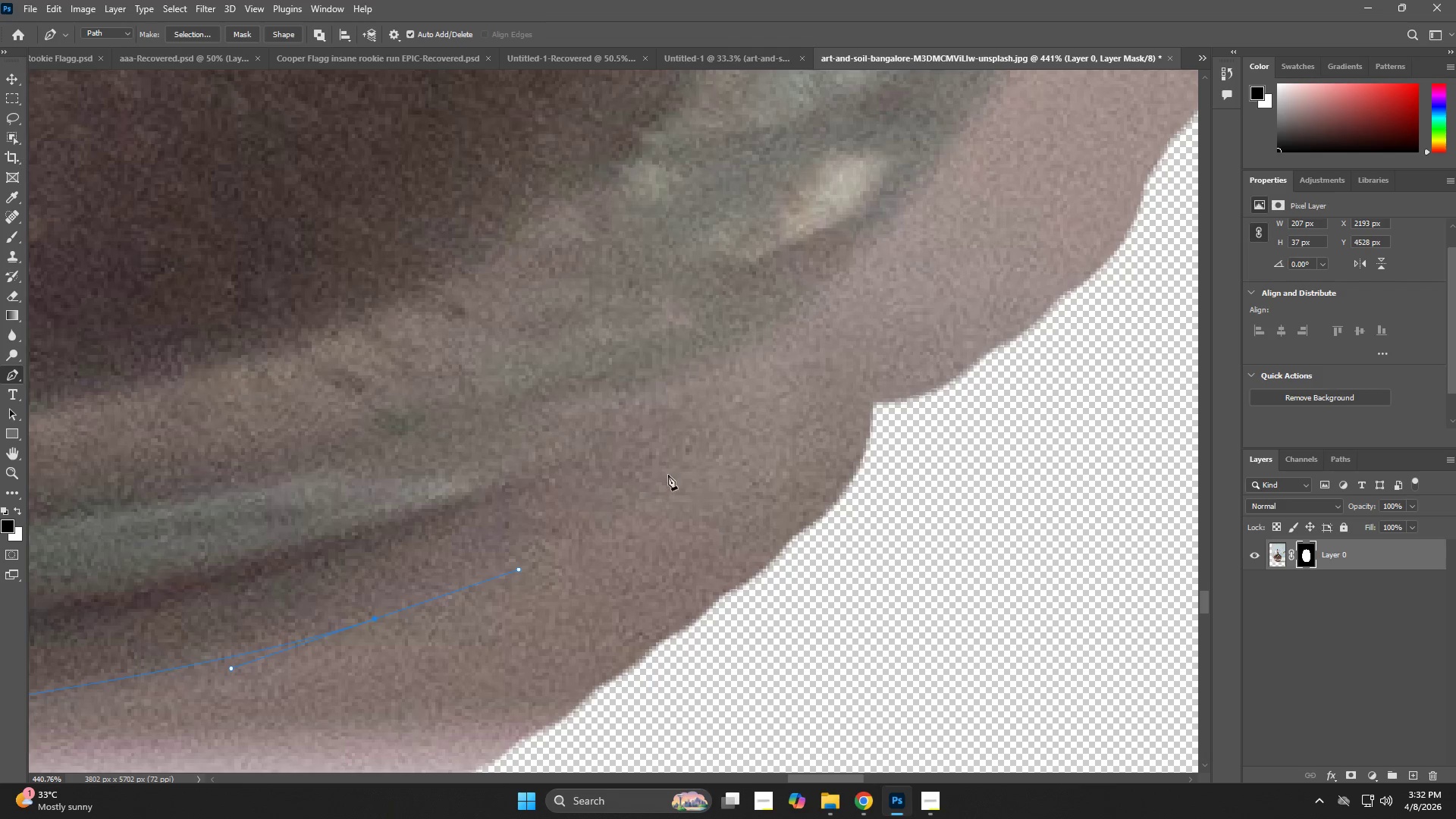 
left_click_drag(start_coordinate=[678, 468], to_coordinate=[750, 418])
 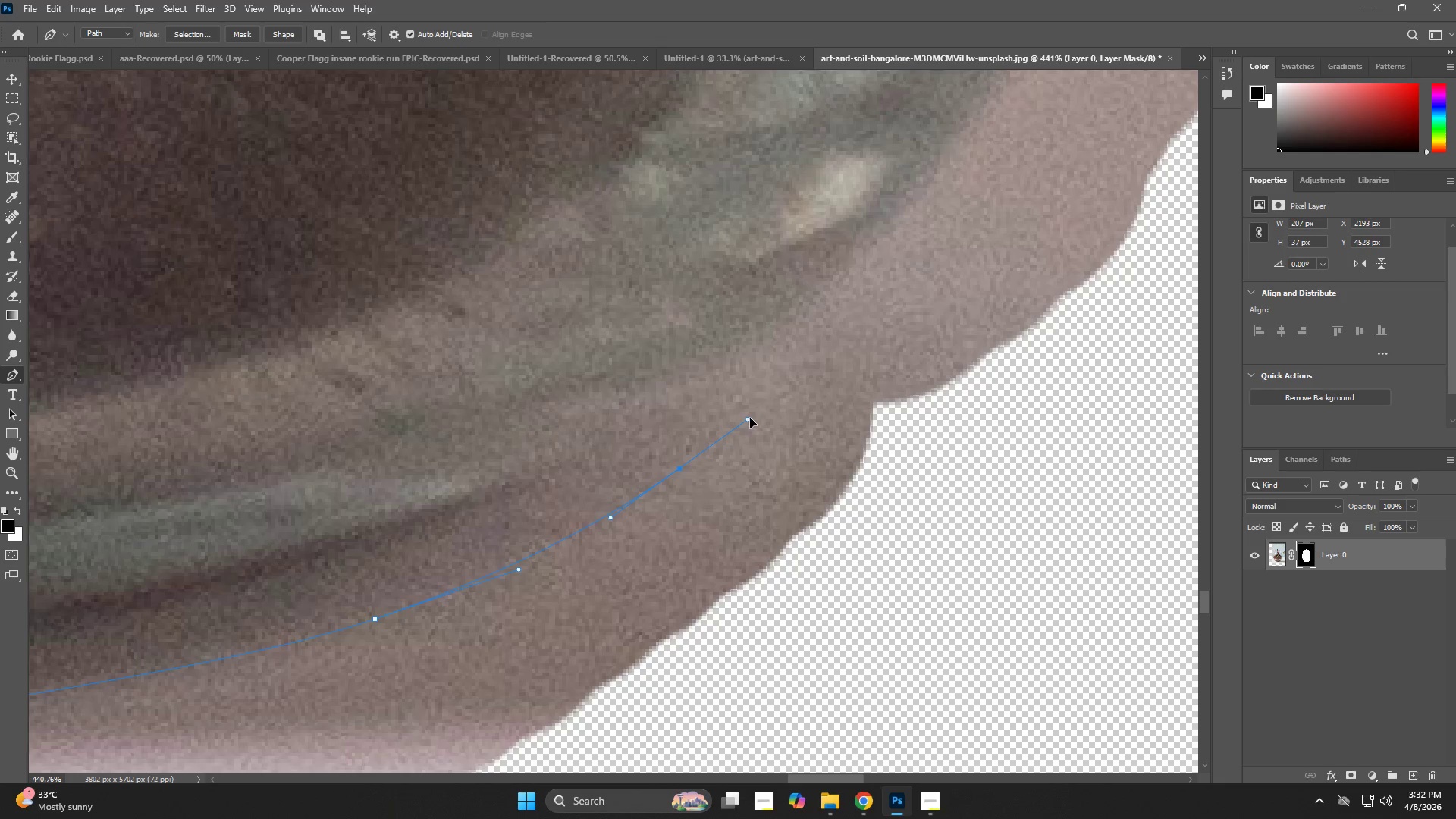 
hold_key(key=Space, duration=0.61)
 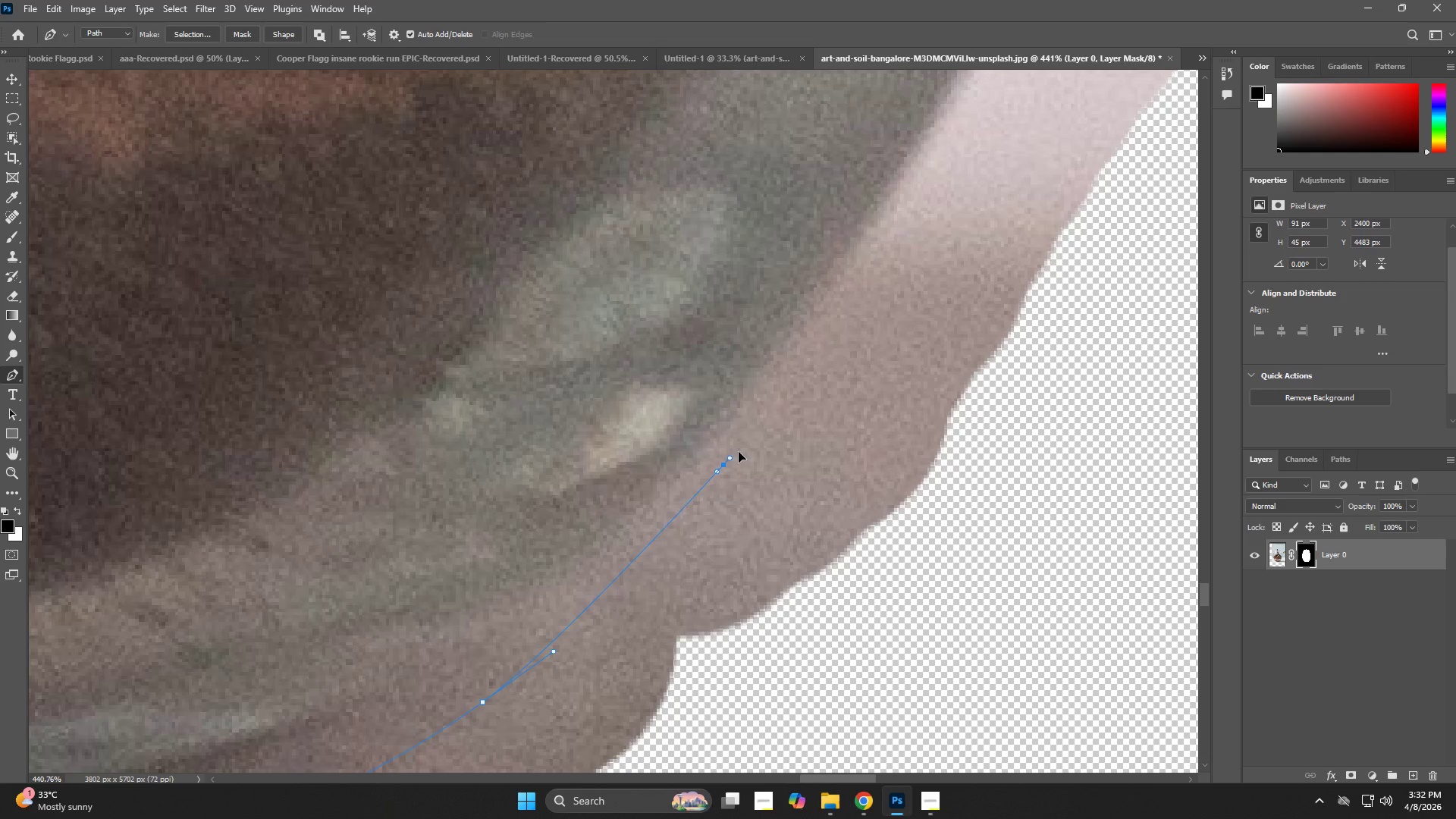 
left_click_drag(start_coordinate=[799, 370], to_coordinate=[607, 598])
 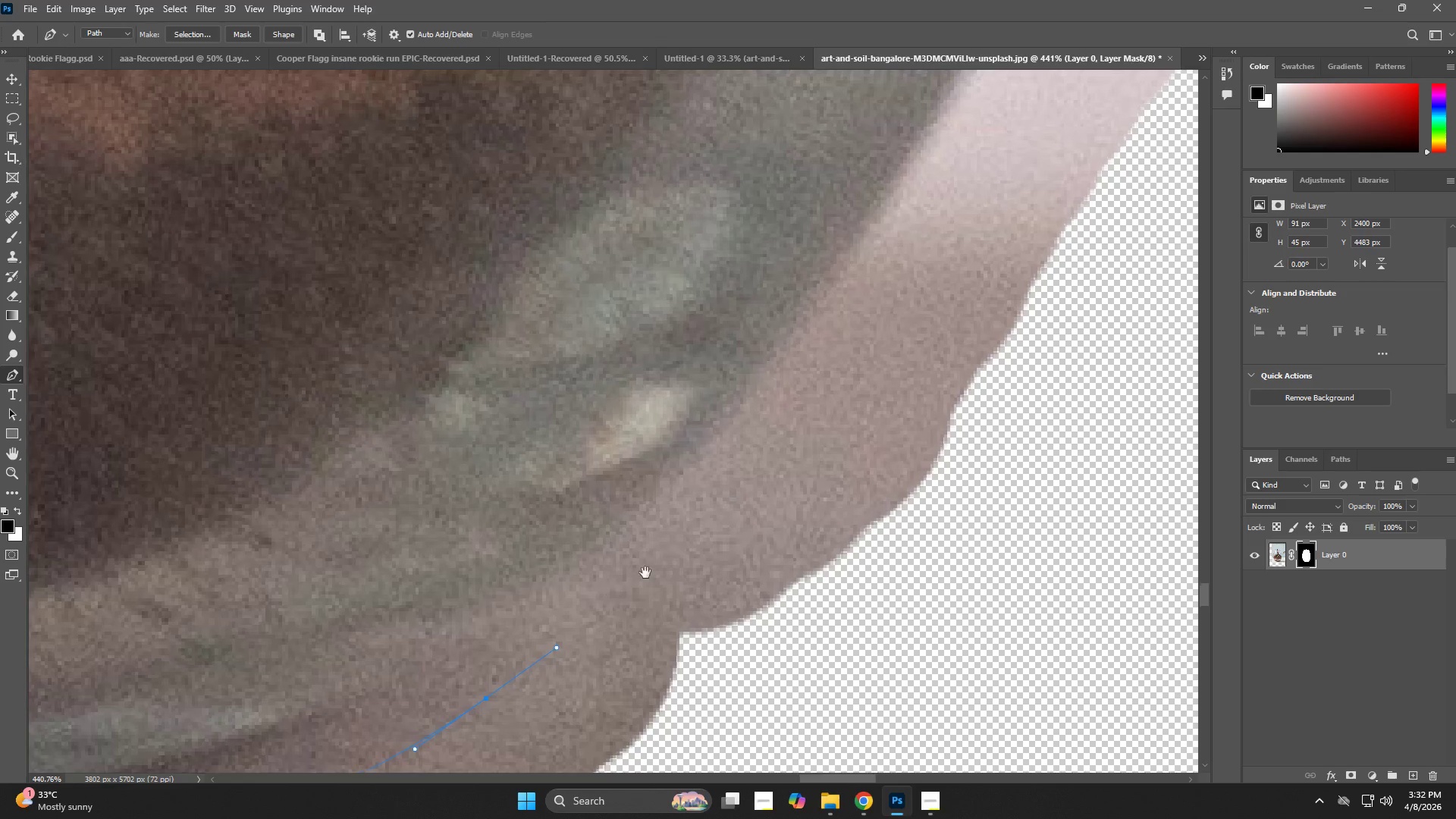 
hold_key(key=Space, duration=2.92)
 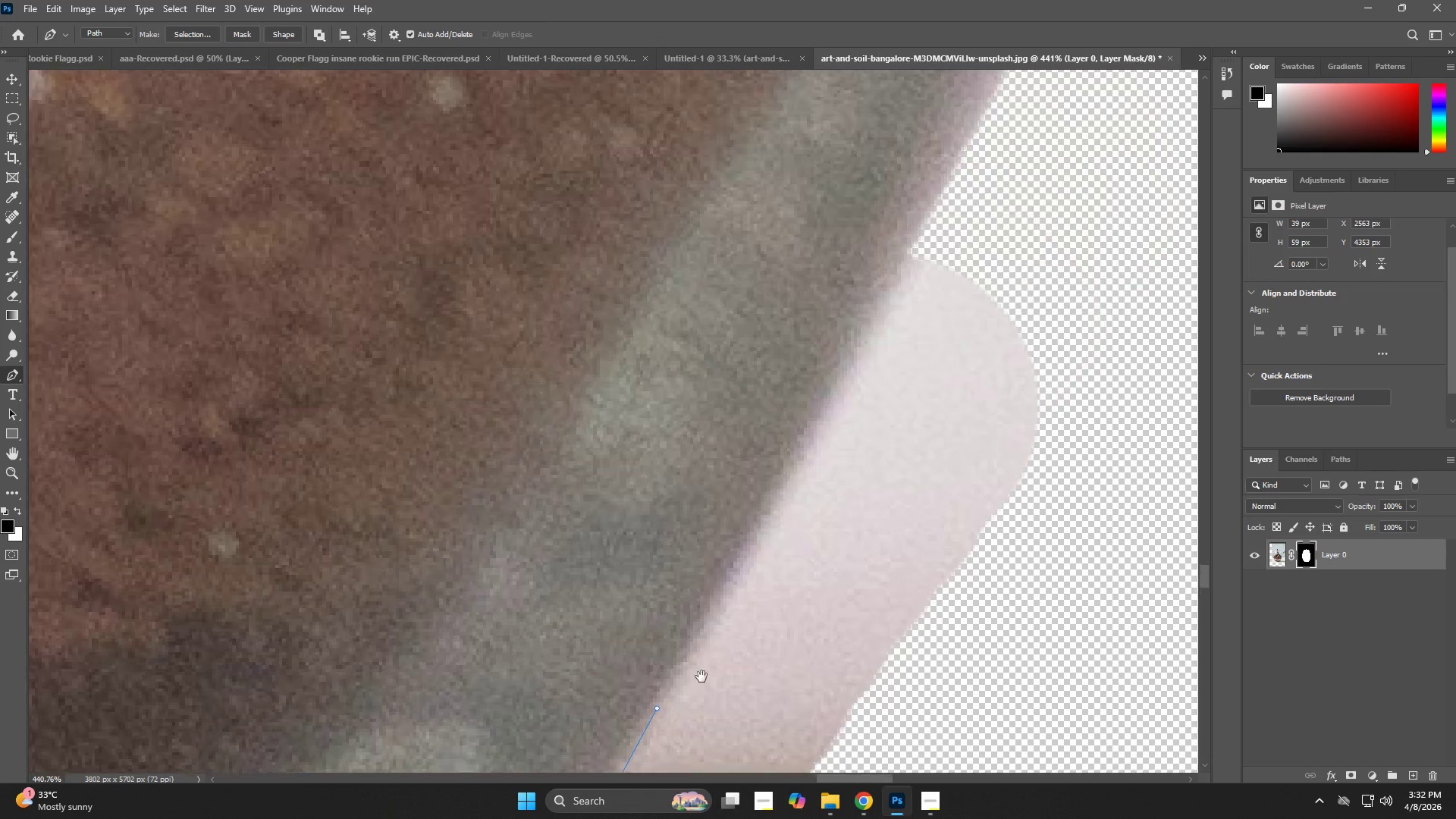 
left_click_drag(start_coordinate=[724, 463], to_coordinate=[813, 362])
 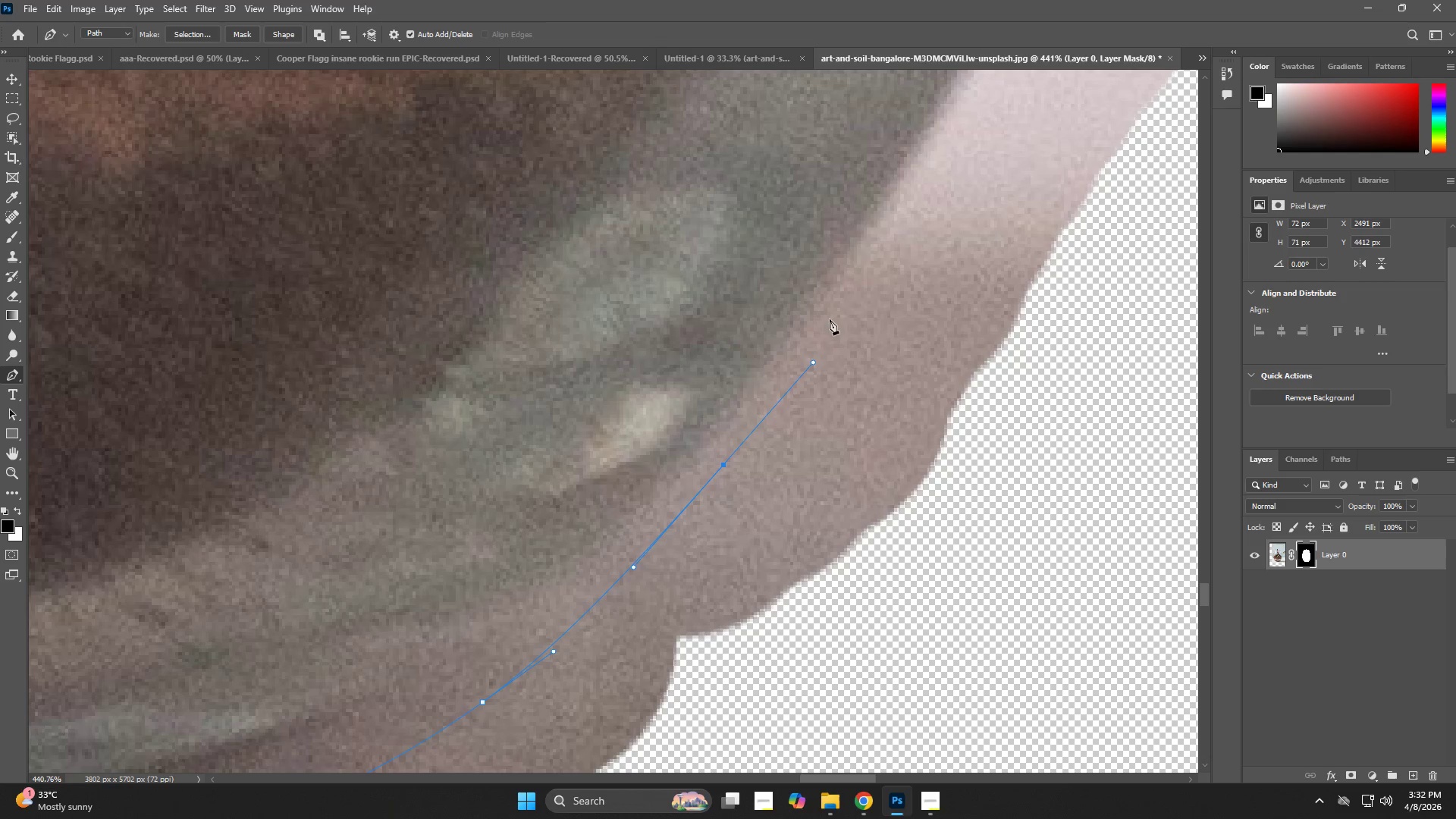 
left_click_drag(start_coordinate=[853, 266], to_coordinate=[904, 174])
 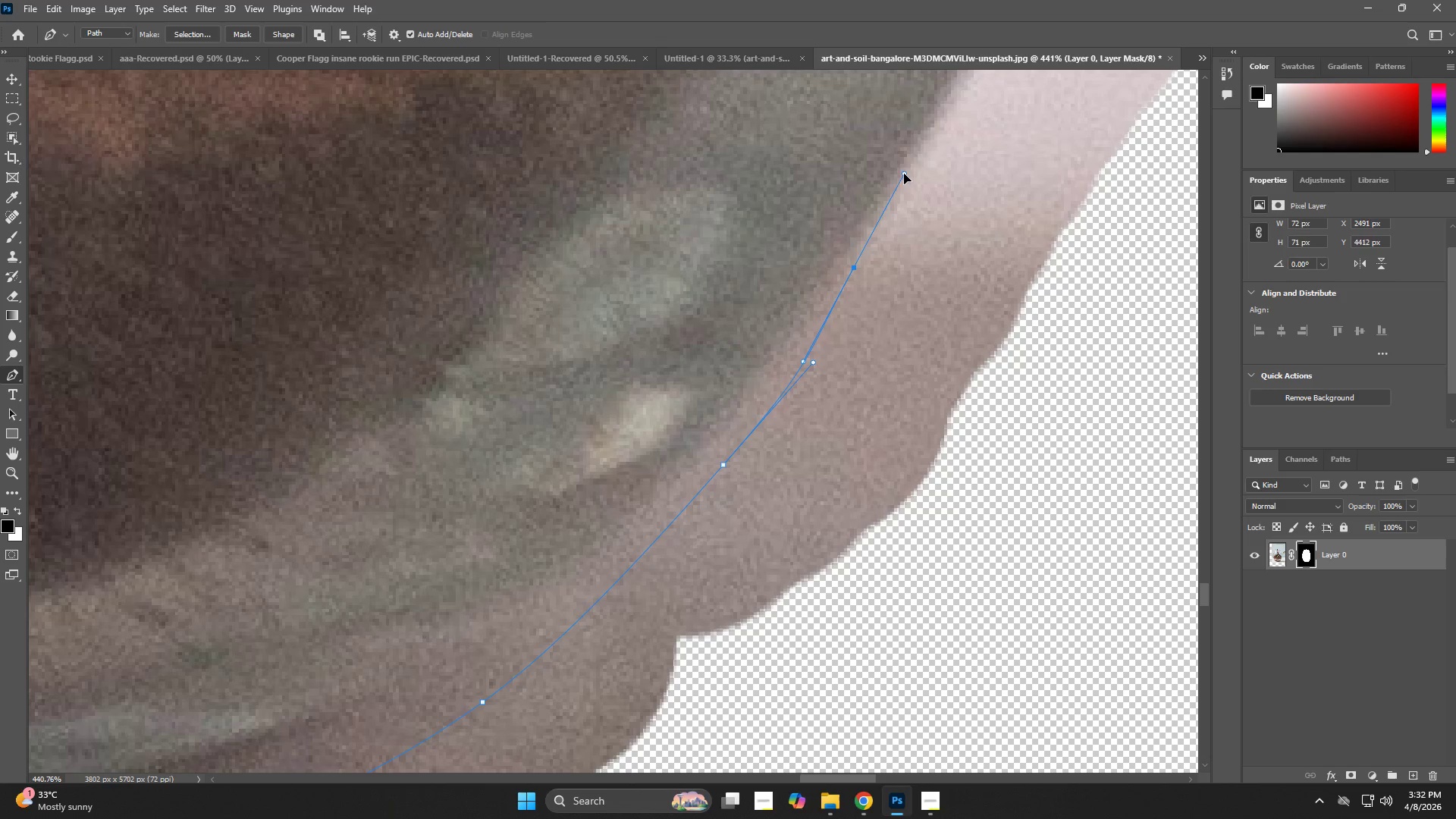 
hold_key(key=Space, duration=0.67)
 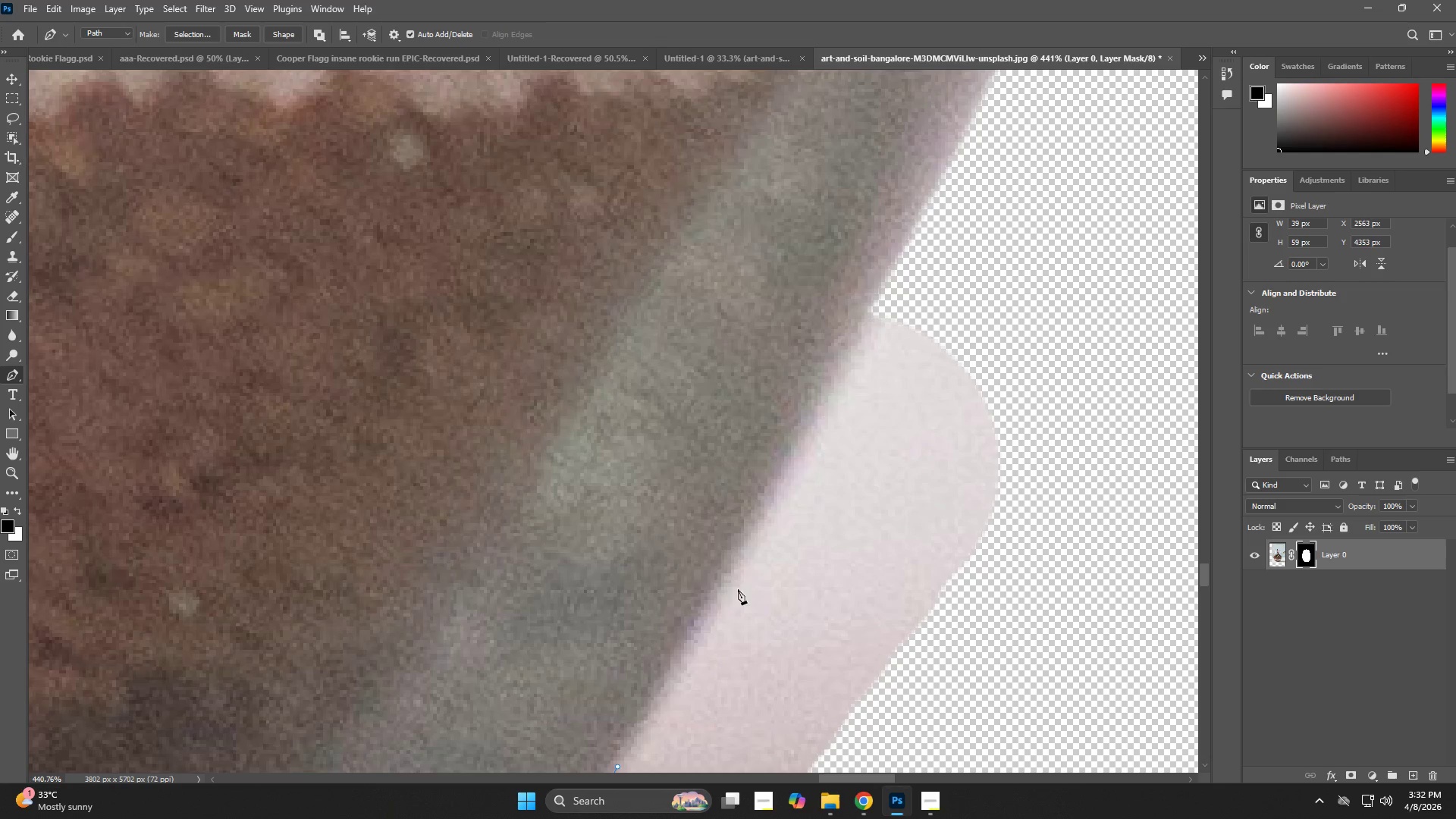 
left_click_drag(start_coordinate=[951, 136], to_coordinate=[701, 676])
 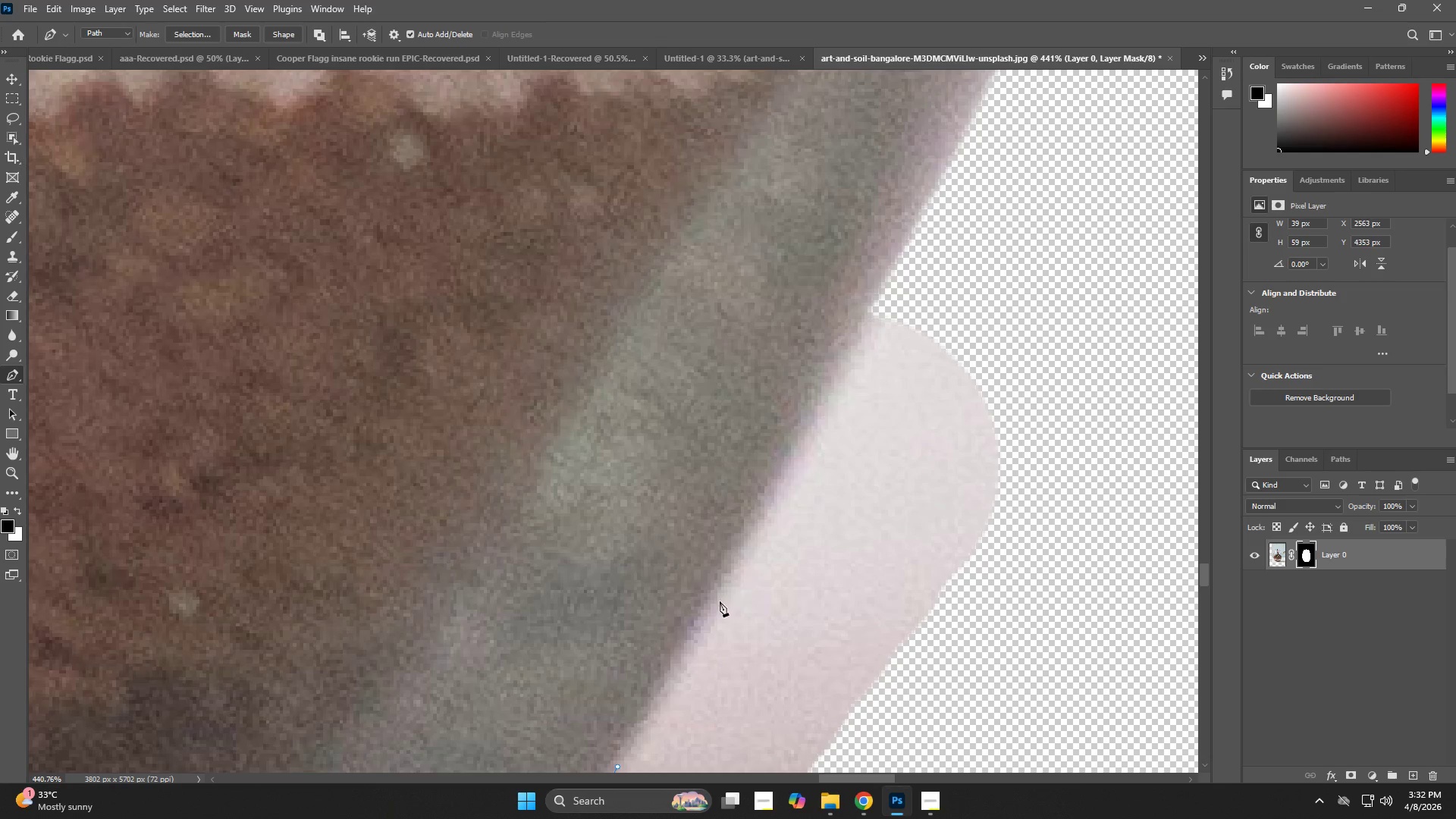 
left_click_drag(start_coordinate=[730, 573], to_coordinate=[767, 503])
 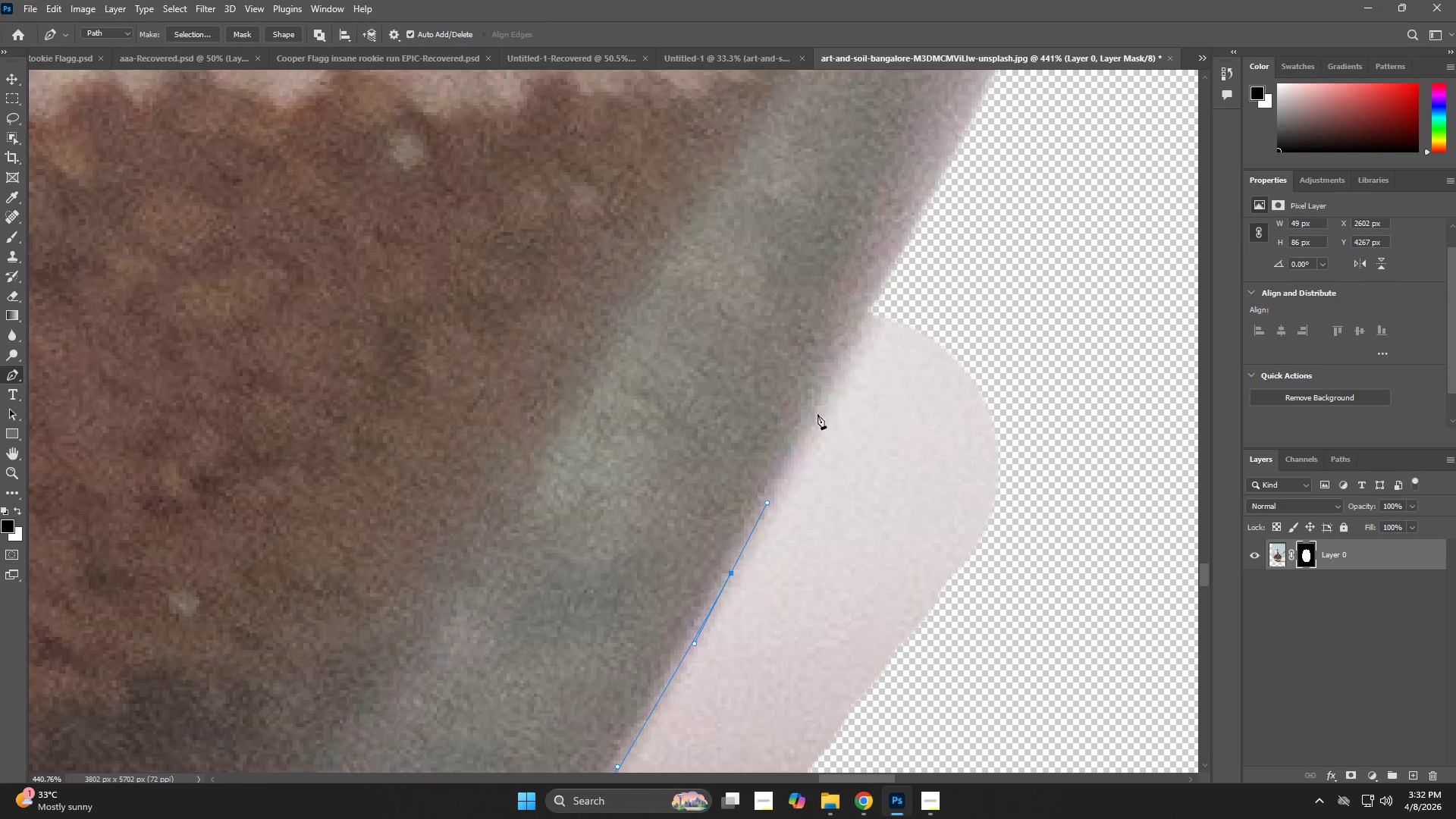 
left_click_drag(start_coordinate=[821, 394], to_coordinate=[848, 339])
 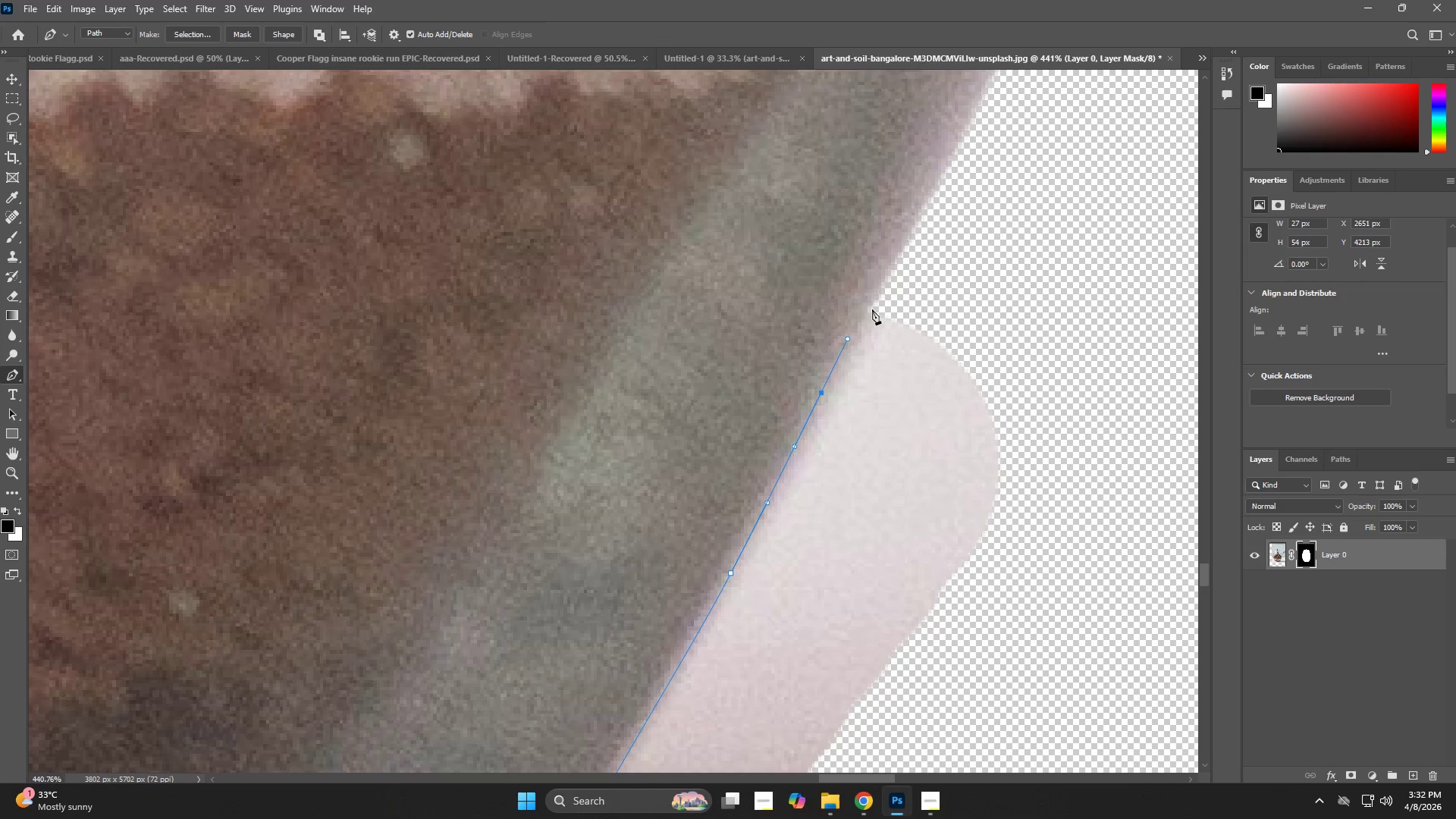 
left_click_drag(start_coordinate=[876, 302], to_coordinate=[909, 236])
 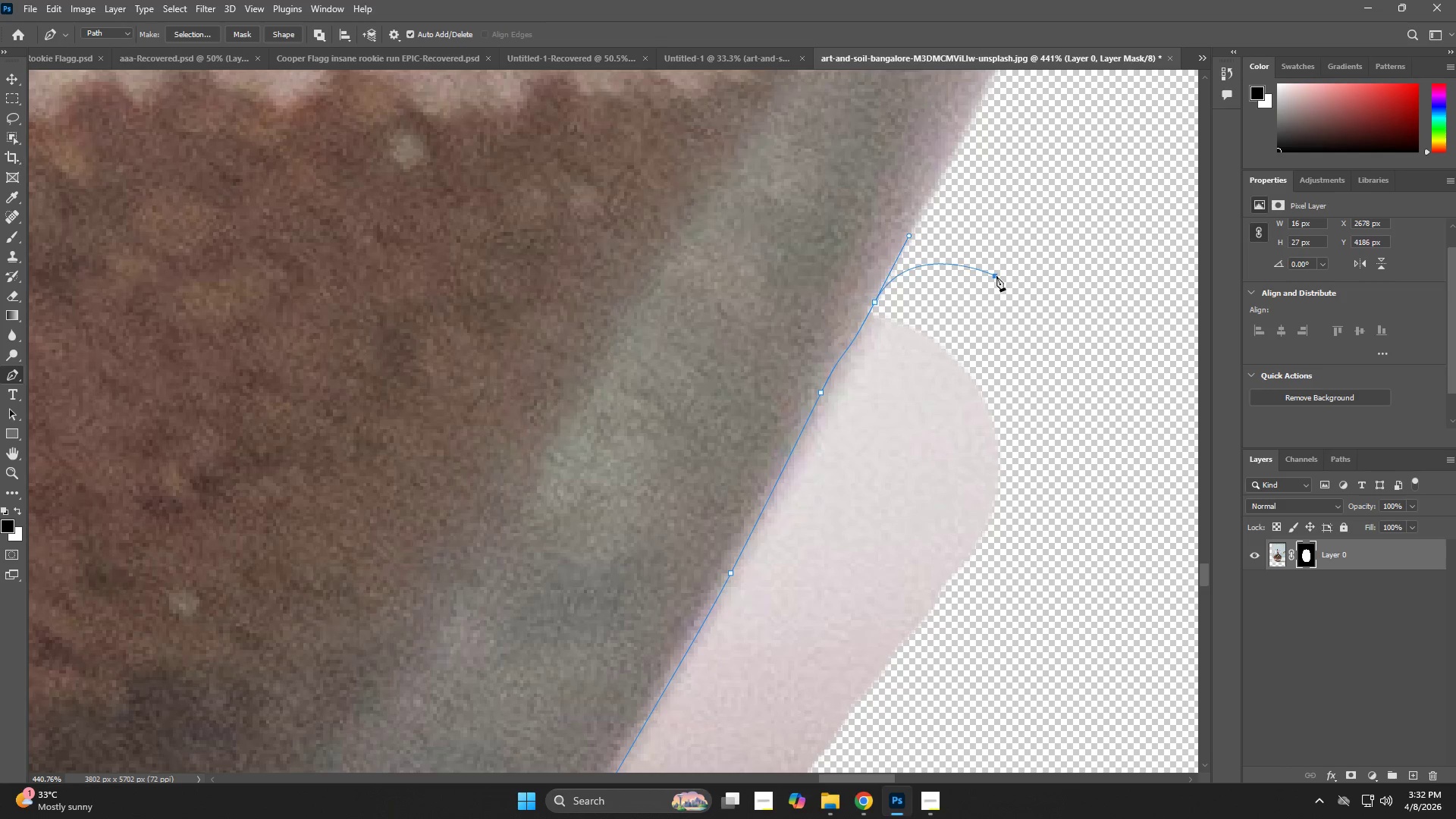 
hold_key(key=Space, duration=0.5)
 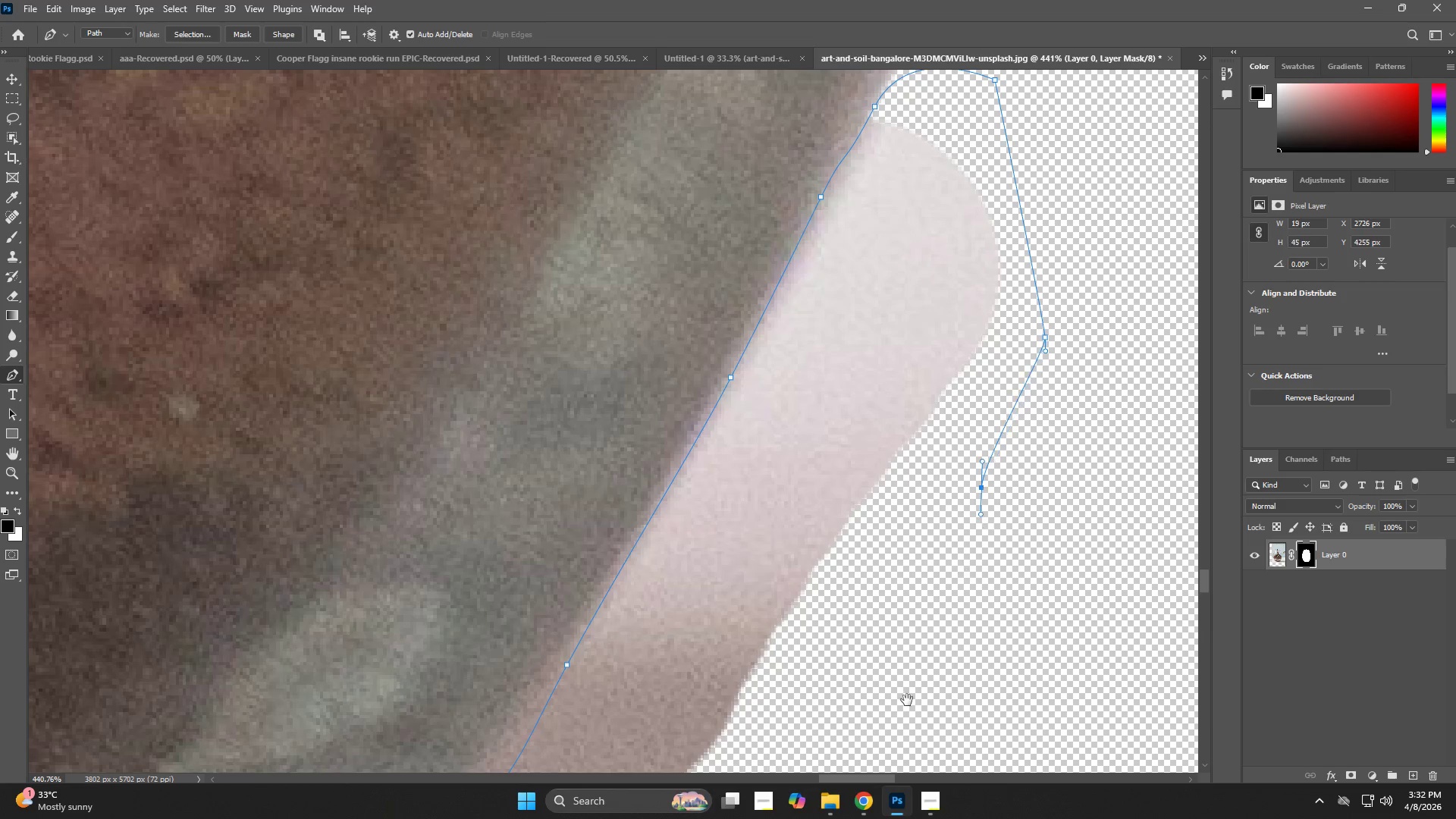 
left_click_drag(start_coordinate=[1012, 478], to_coordinate=[1012, 282])
 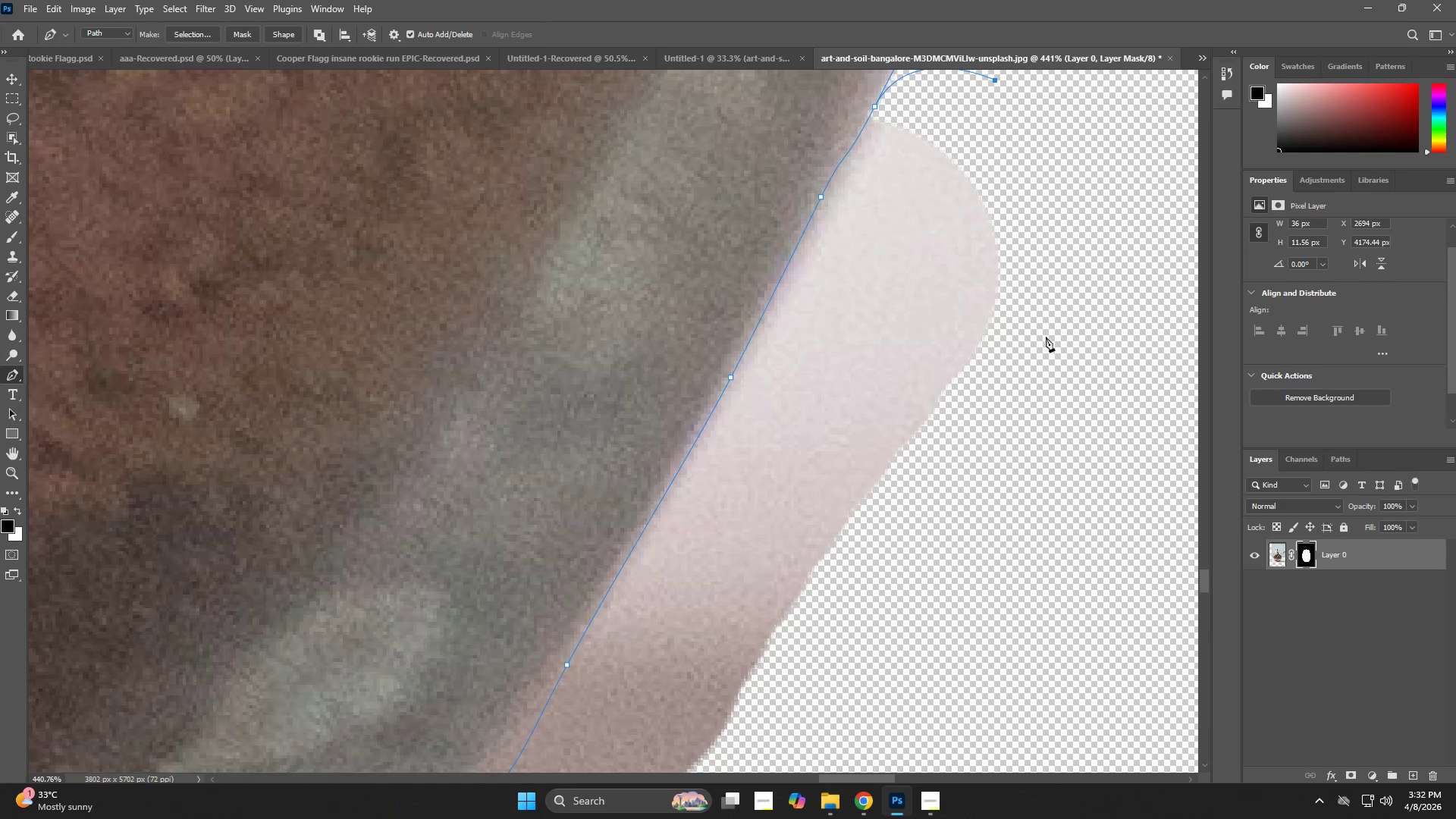 
left_click_drag(start_coordinate=[1046, 337], to_coordinate=[1046, 351])
 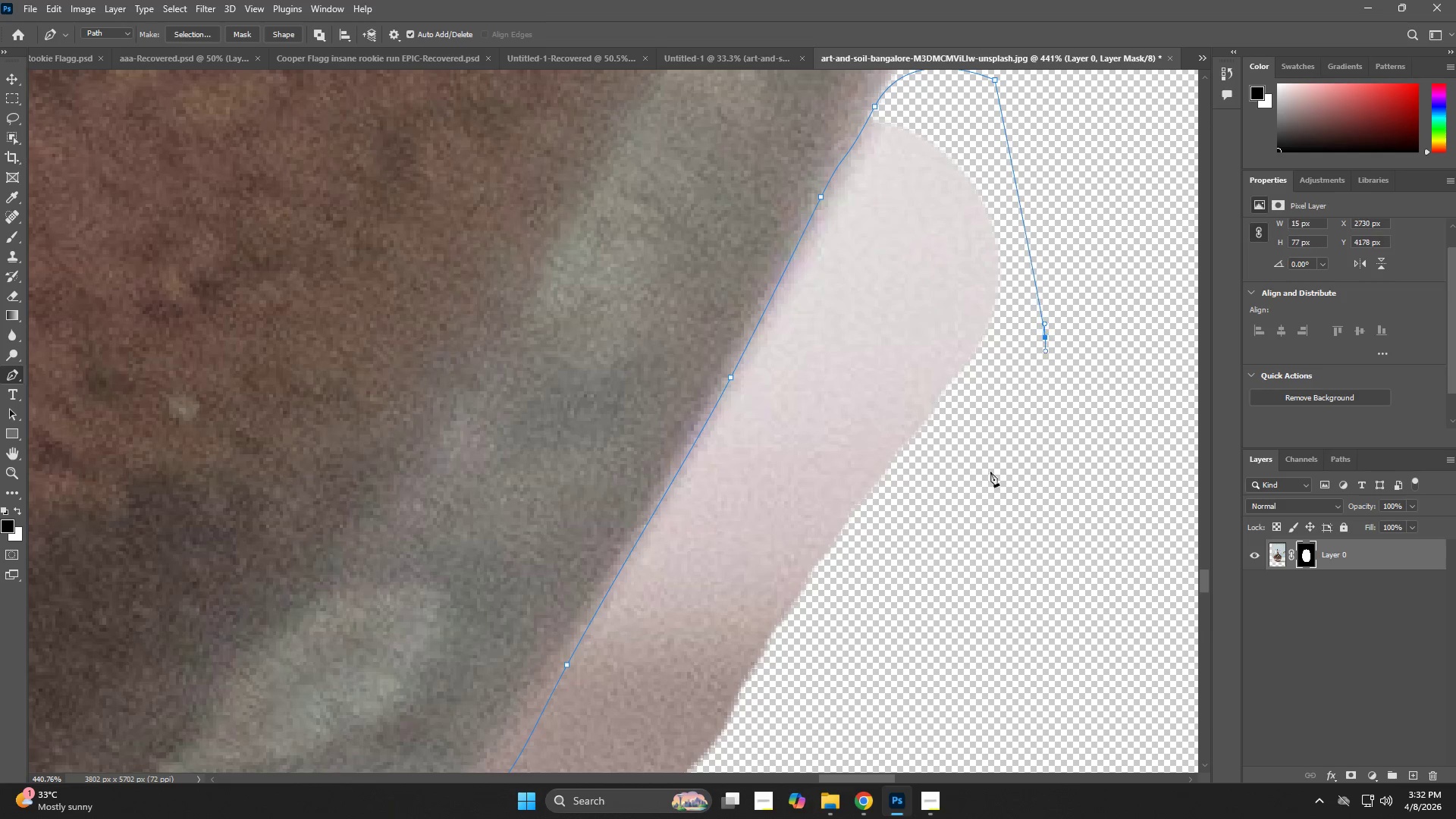 
left_click_drag(start_coordinate=[985, 483], to_coordinate=[982, 514])
 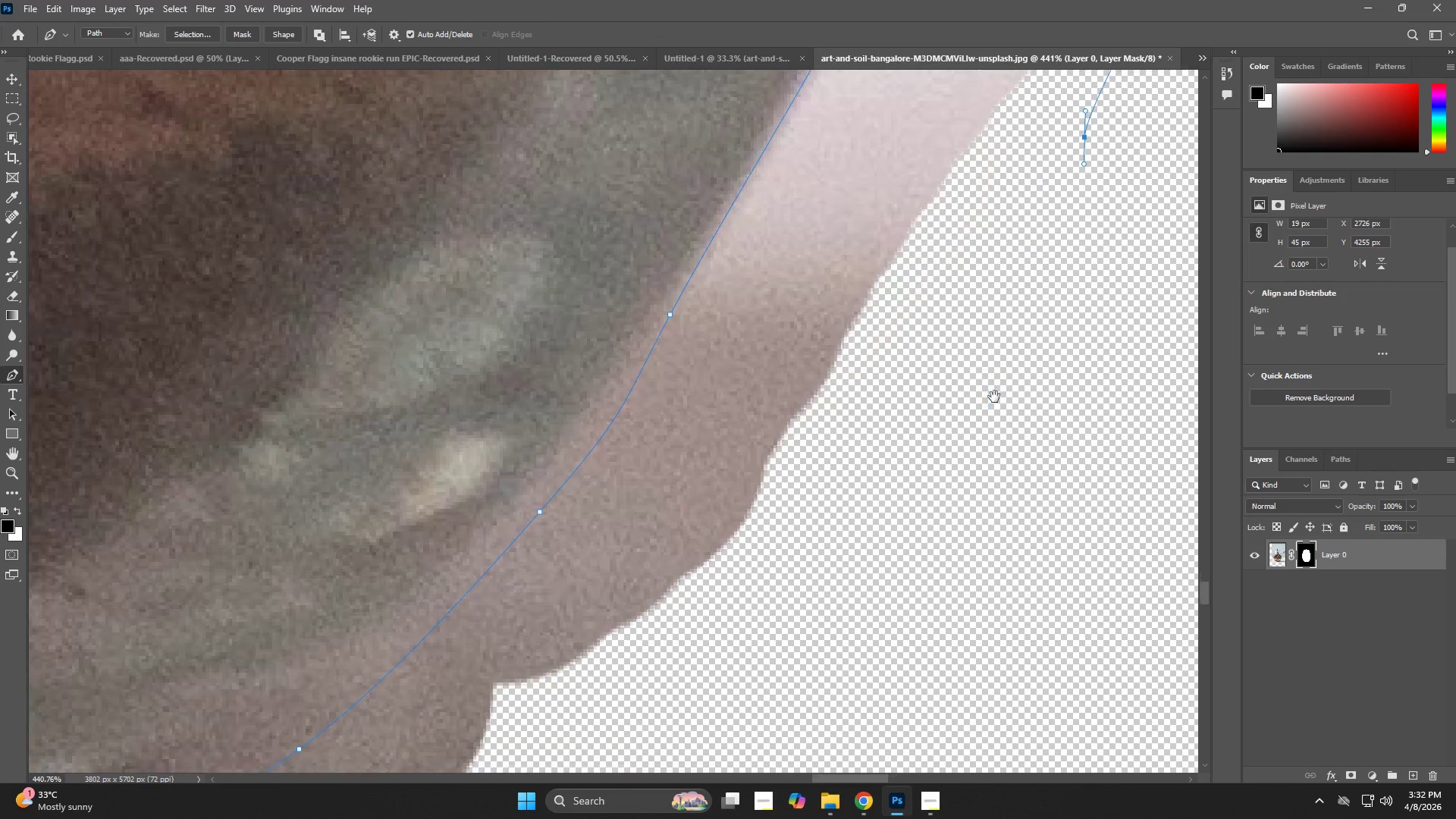 
hold_key(key=Space, duration=0.55)
 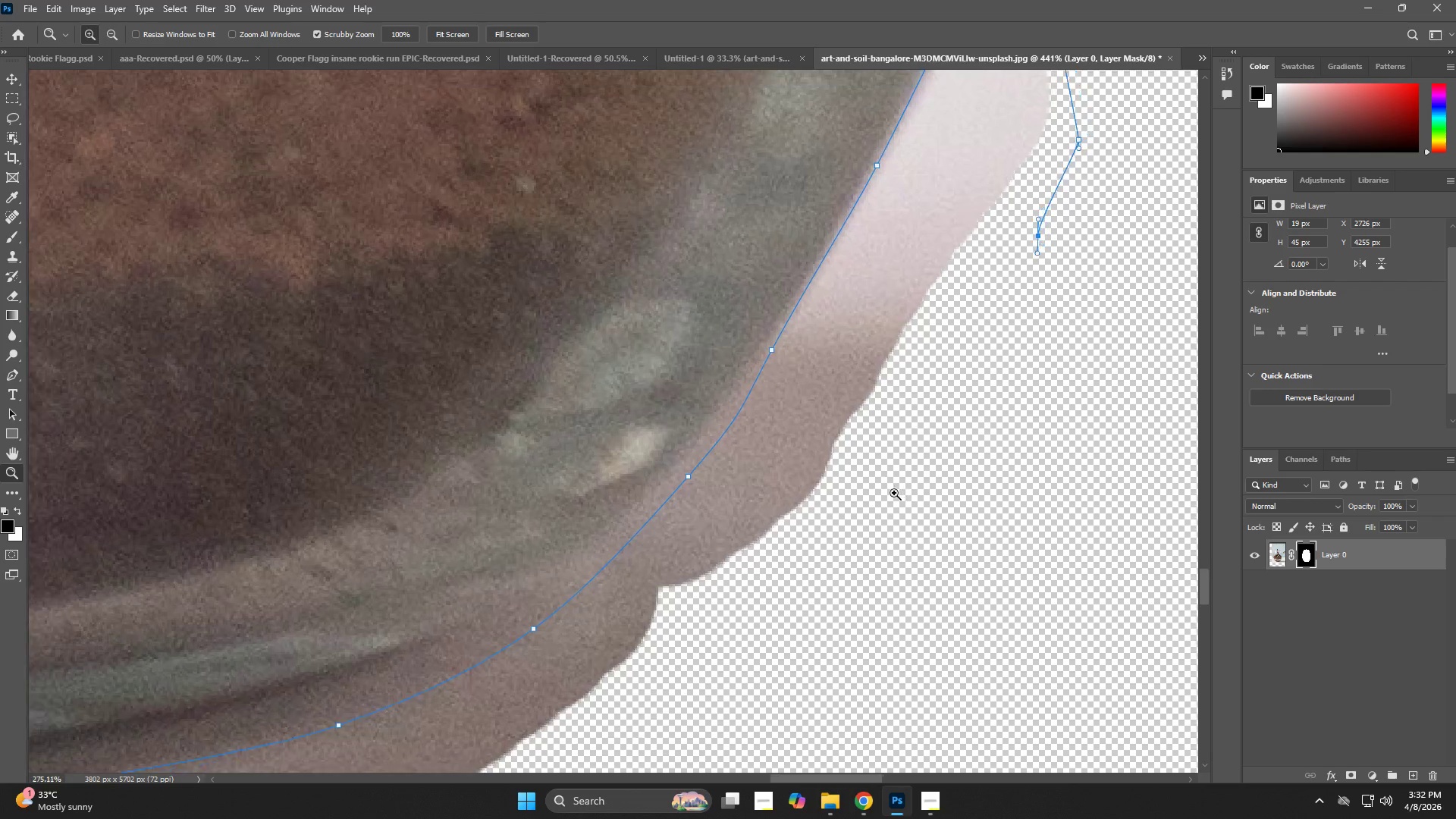 
left_click_drag(start_coordinate=[891, 747], to_coordinate=[994, 397])
 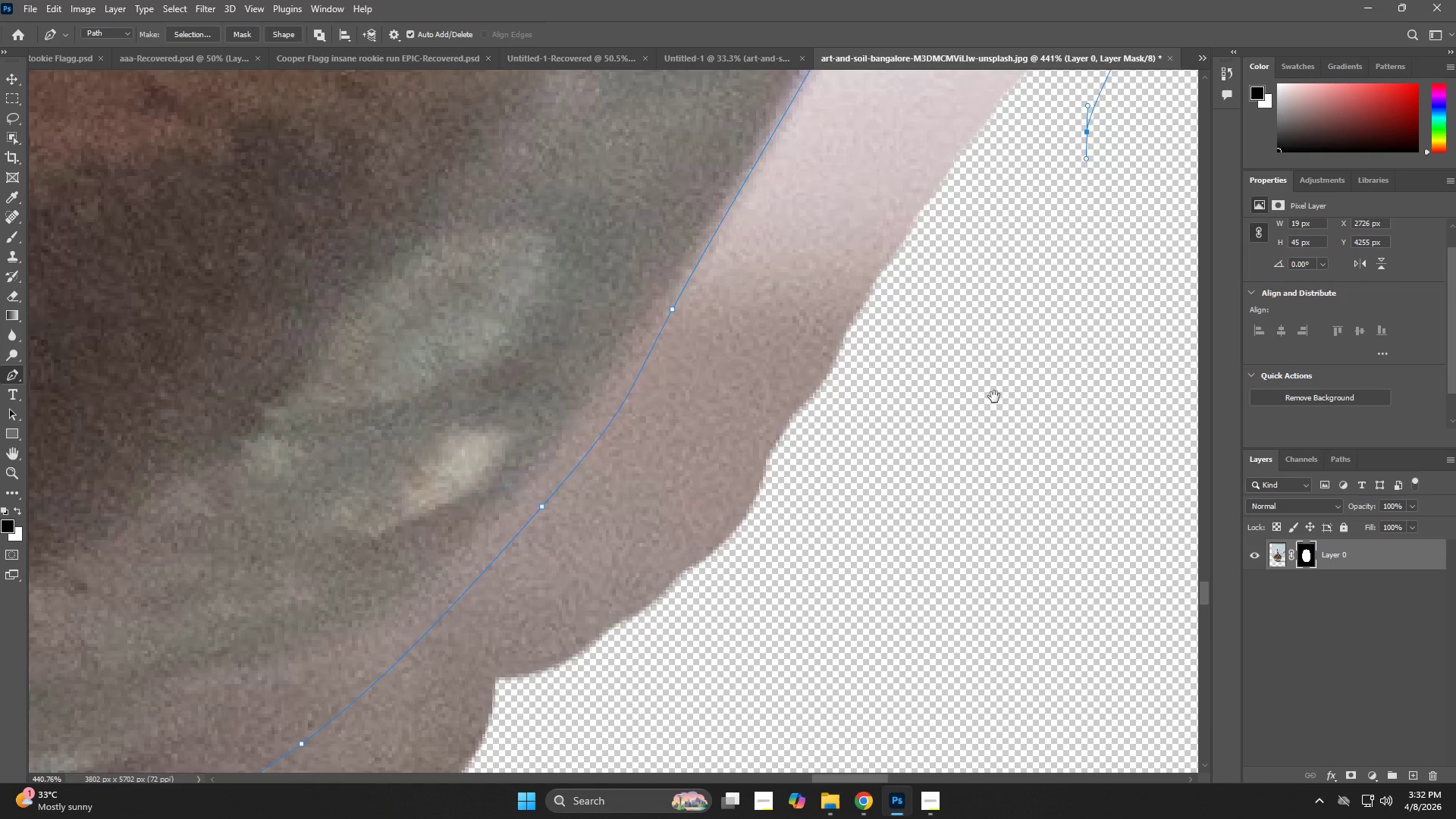 
type(zp)
 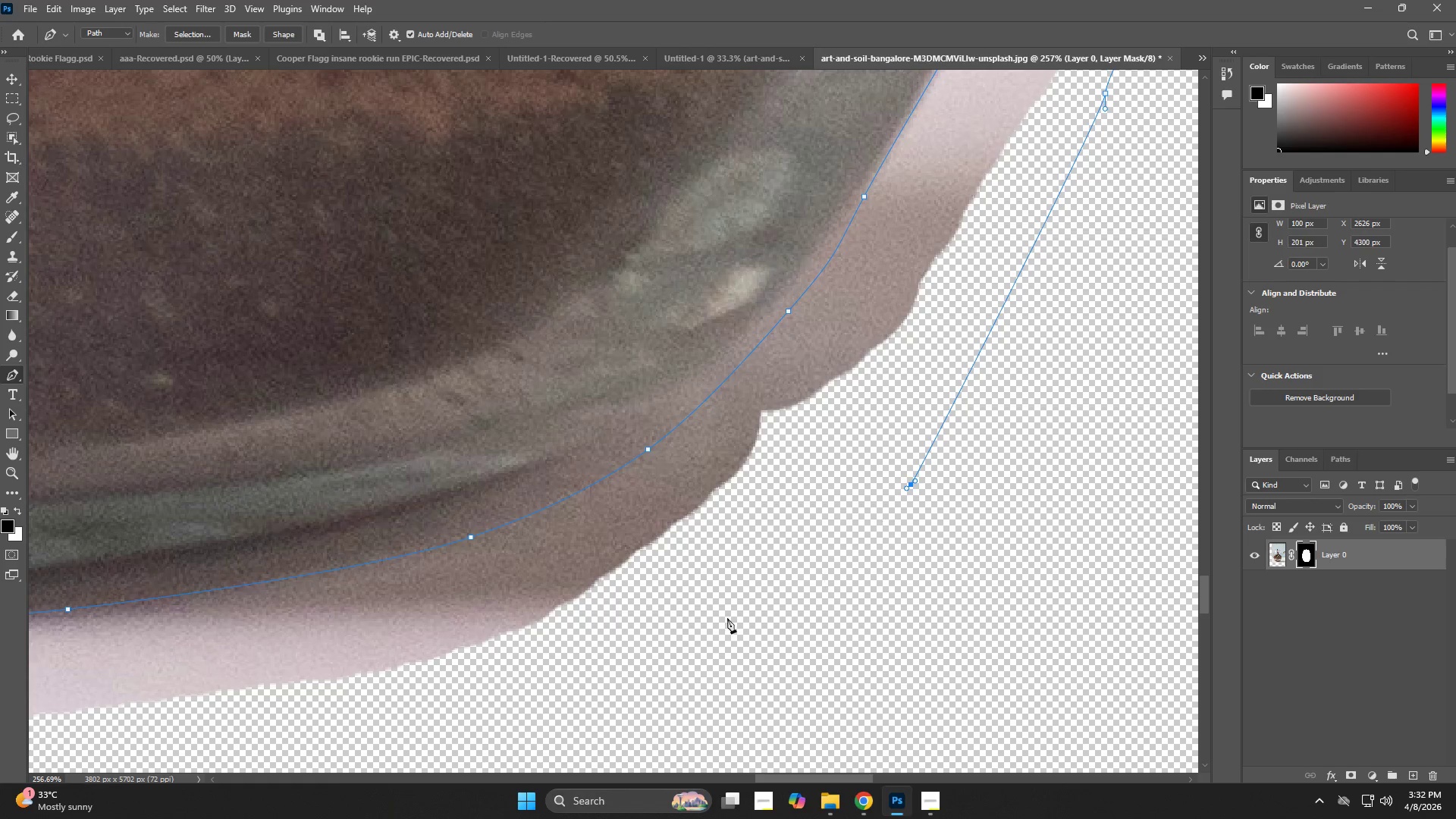 
left_click_drag(start_coordinate=[930, 475], to_coordinate=[891, 493])
 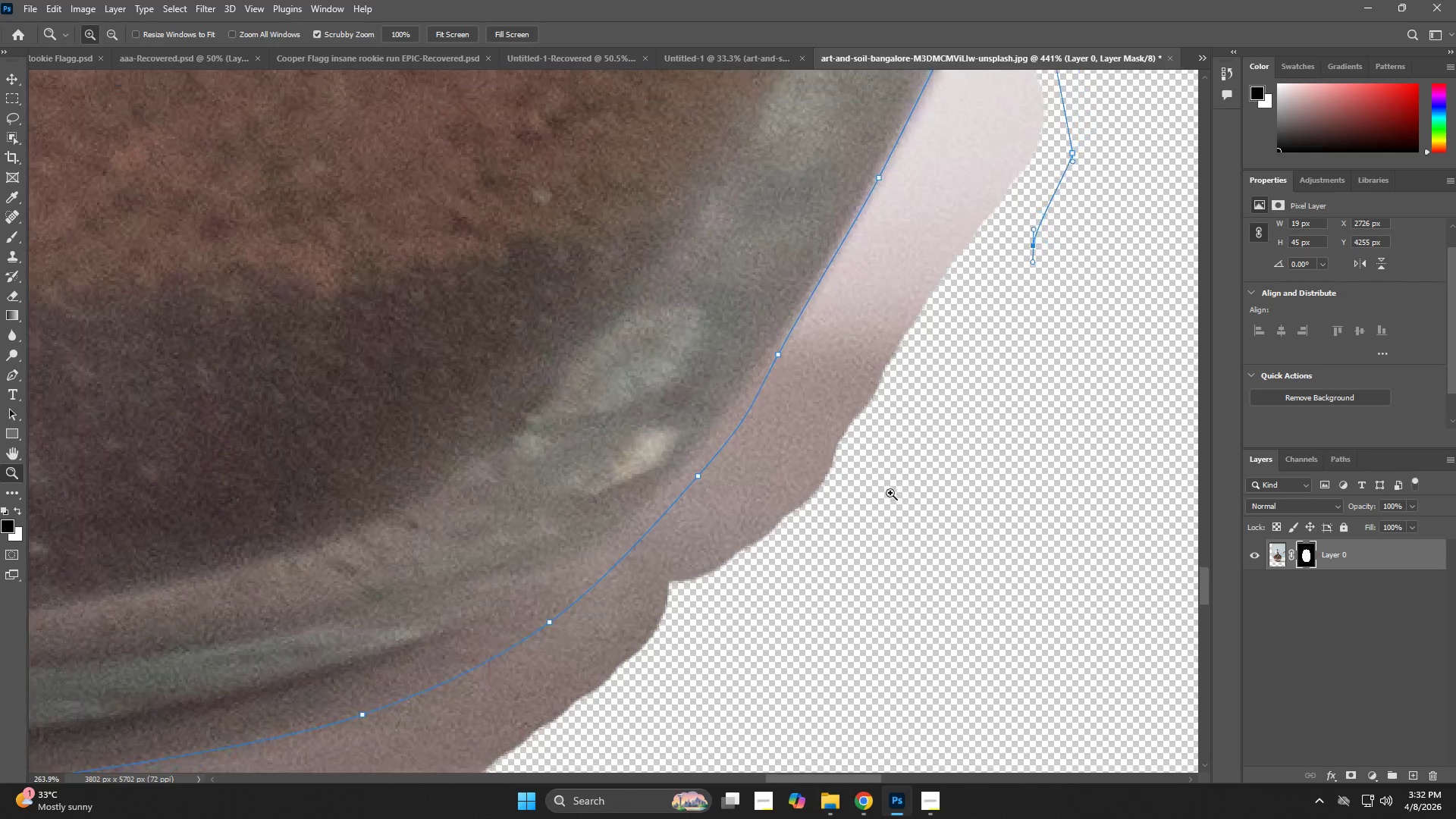 
hold_key(key=Space, duration=0.44)
 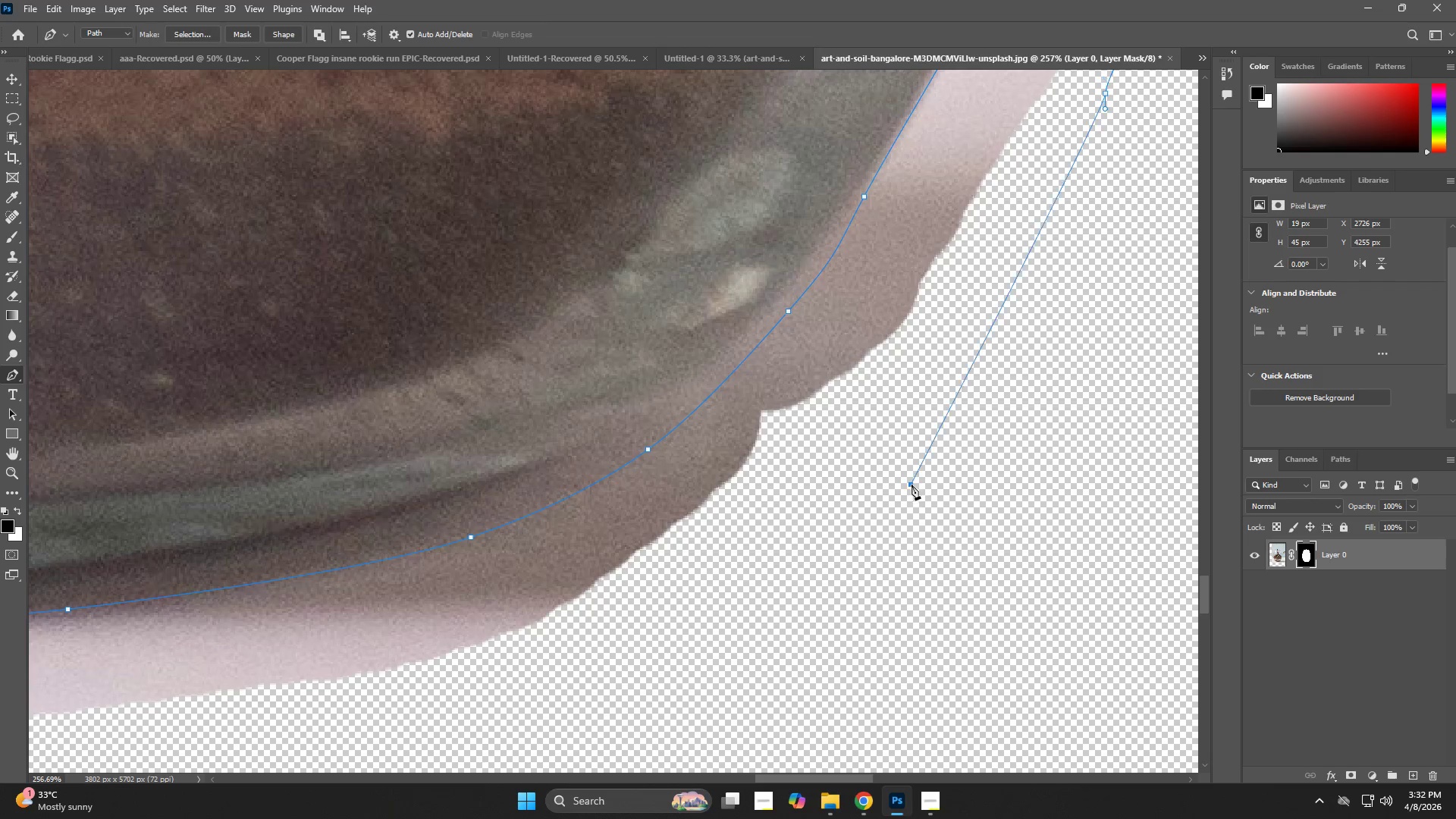 
left_click_drag(start_coordinate=[898, 524], to_coordinate=[976, 359])
 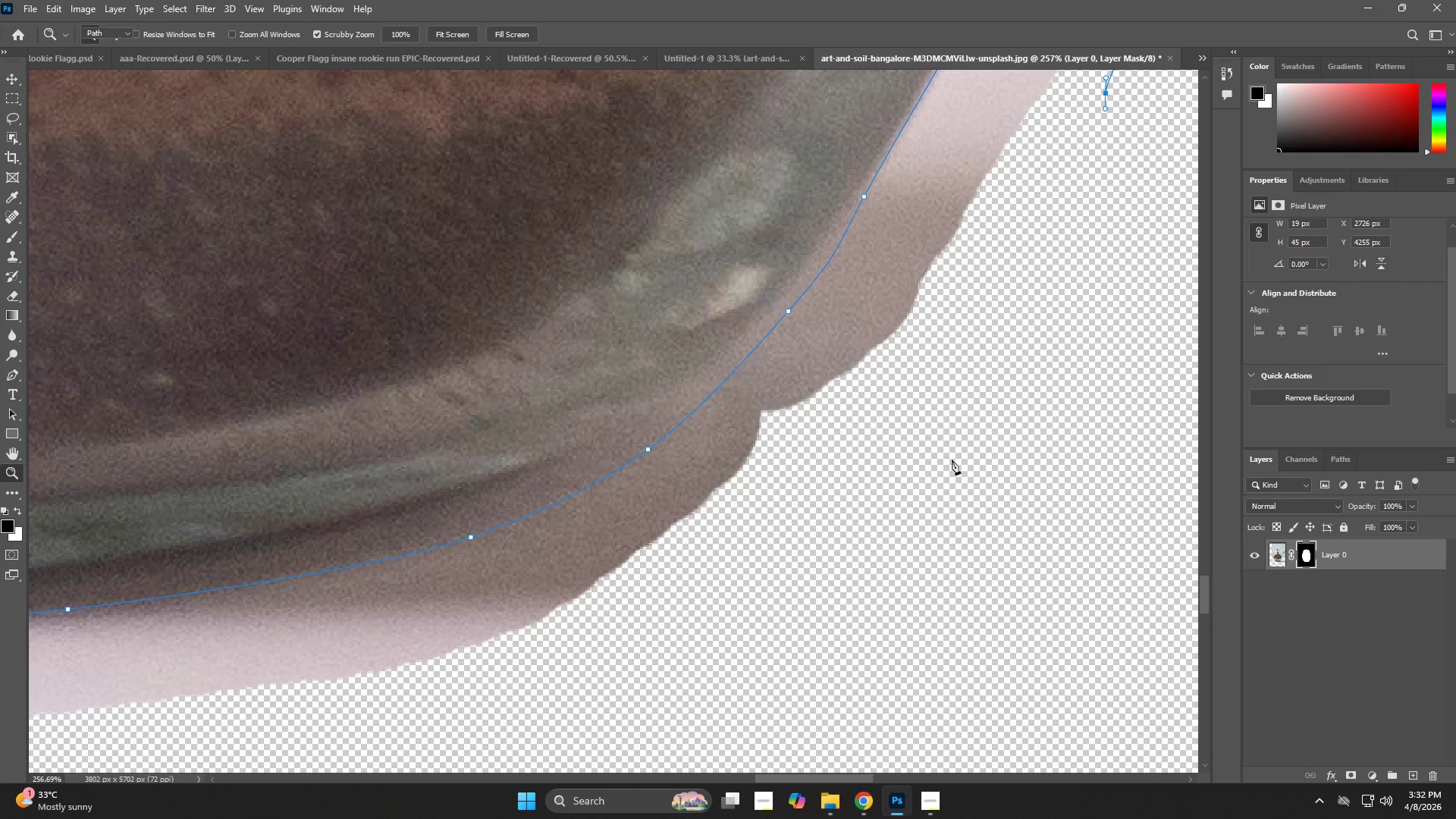 
left_click_drag(start_coordinate=[912, 485], to_coordinate=[907, 488])
 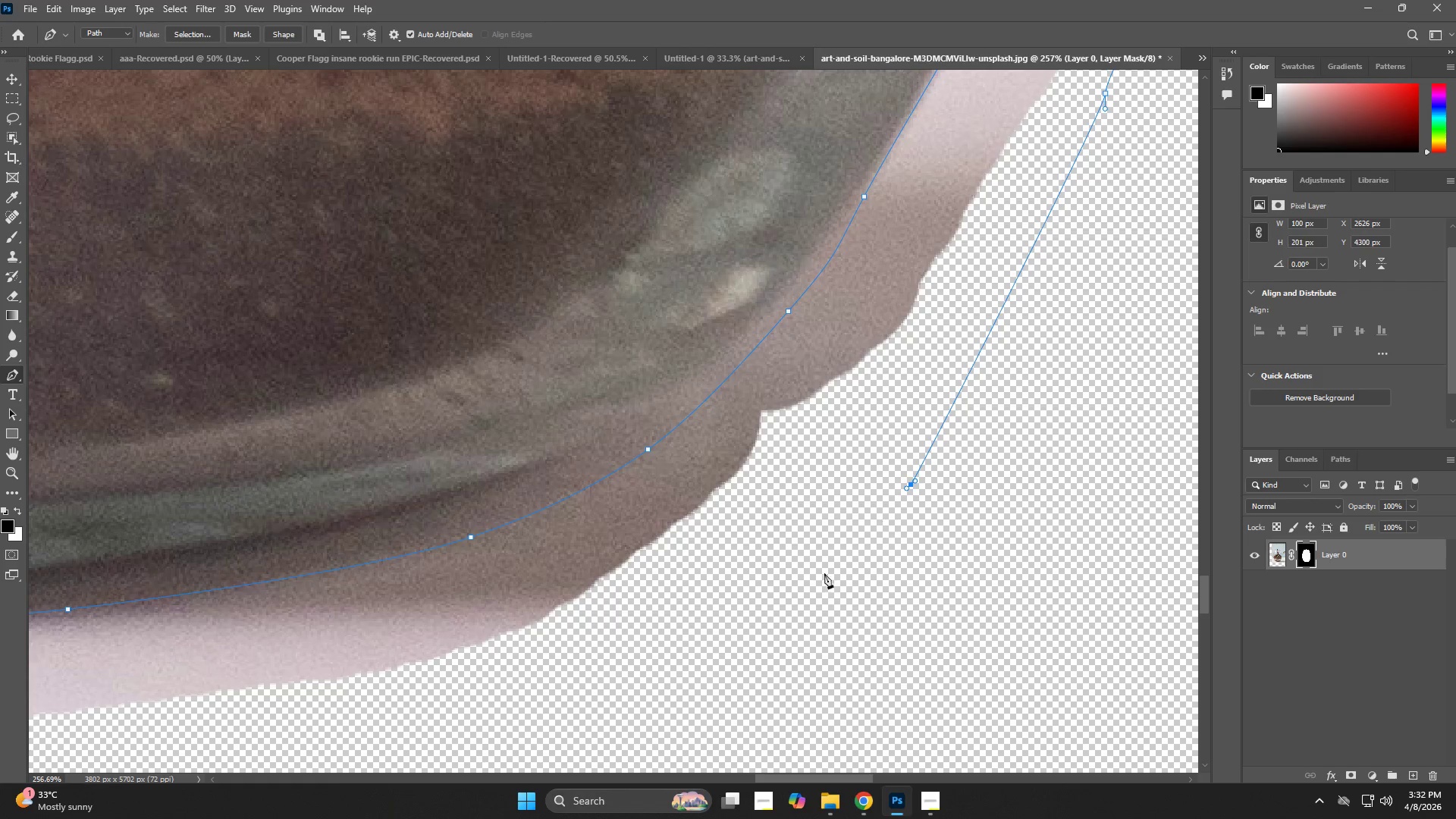 
hold_key(key=Space, duration=0.56)
 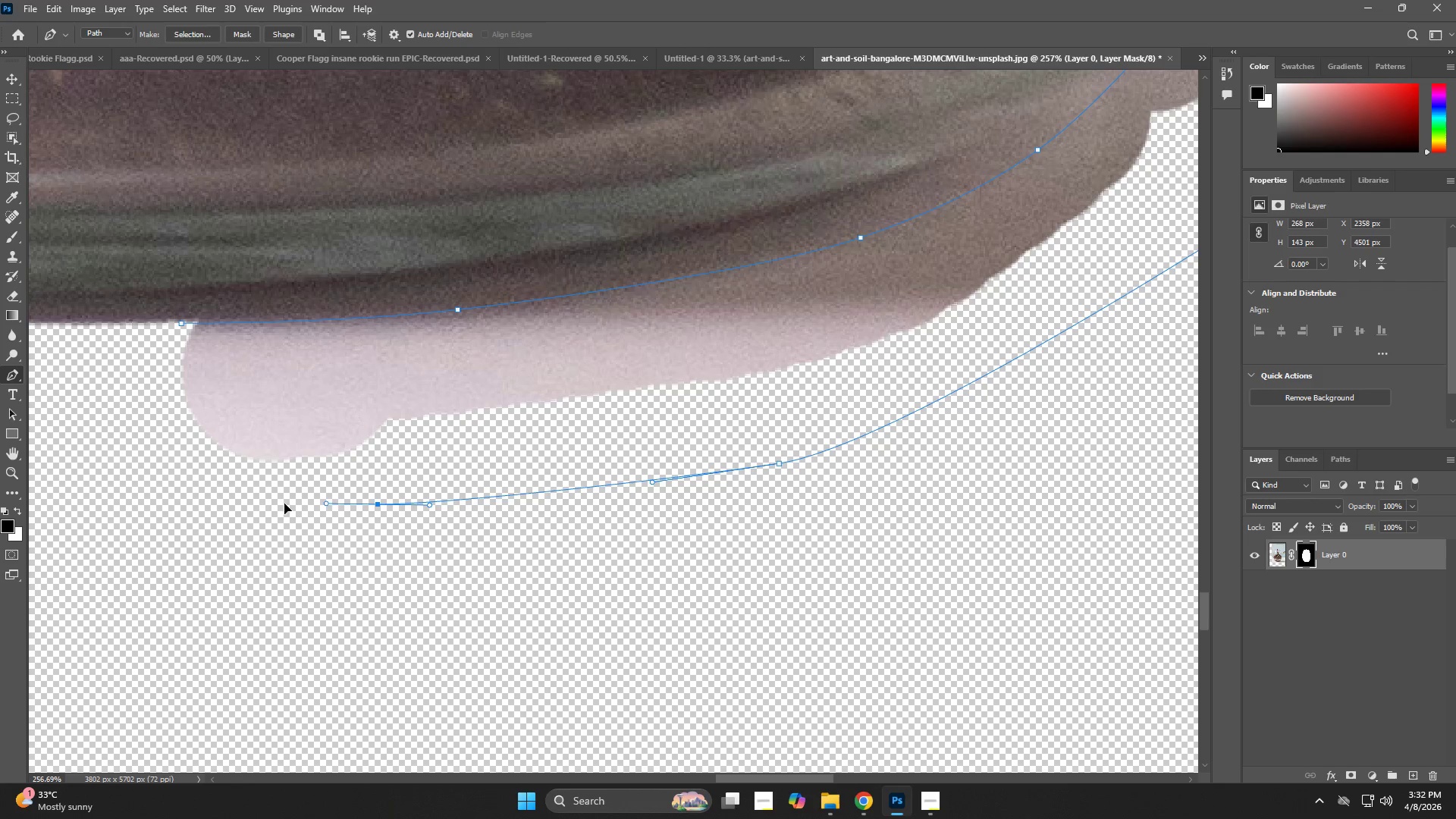 
left_click_drag(start_coordinate=[692, 623], to_coordinate=[1076, 328])
 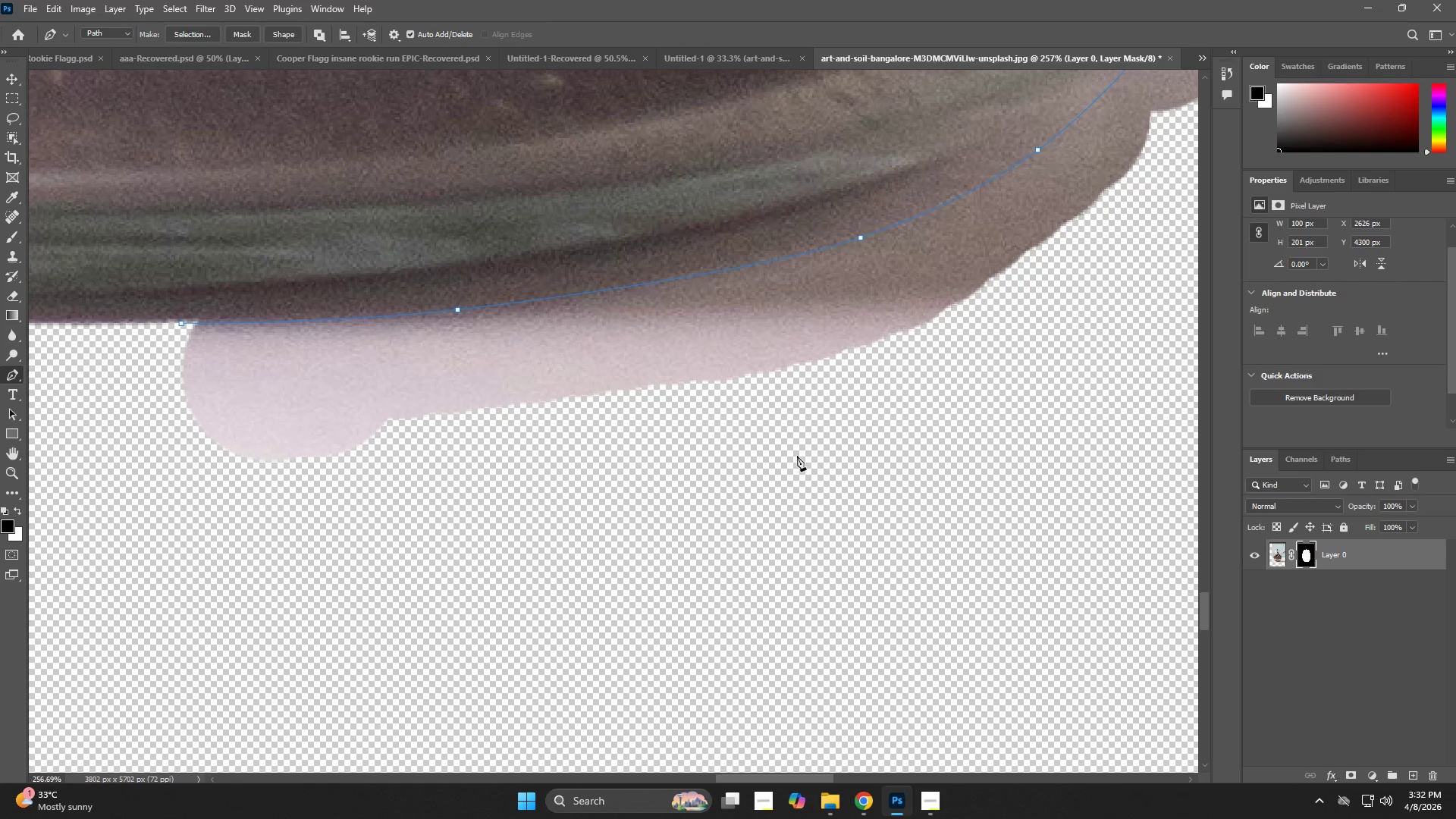 
left_click_drag(start_coordinate=[780, 464], to_coordinate=[652, 482])
 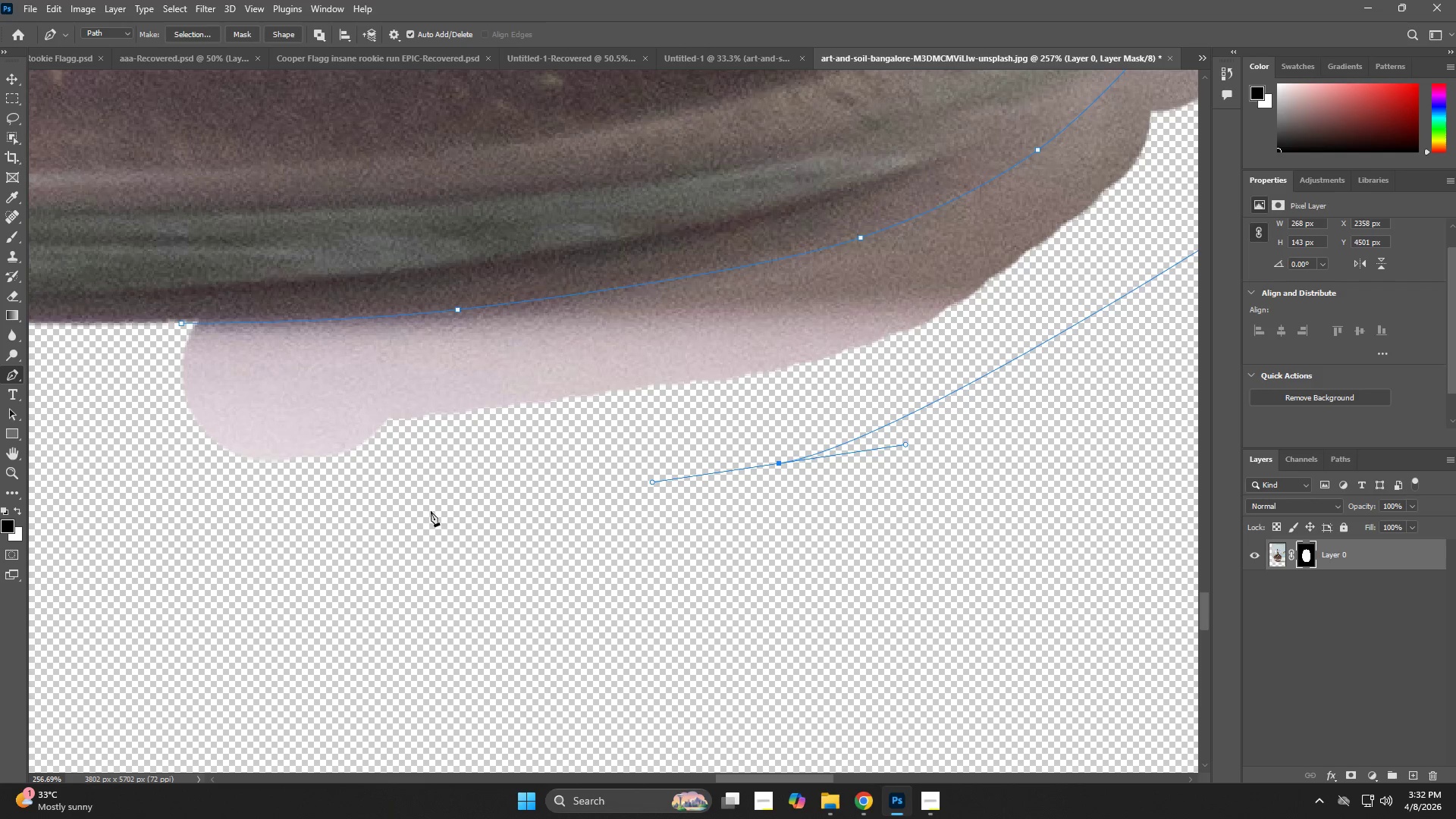 
left_click_drag(start_coordinate=[377, 504], to_coordinate=[265, 501])
 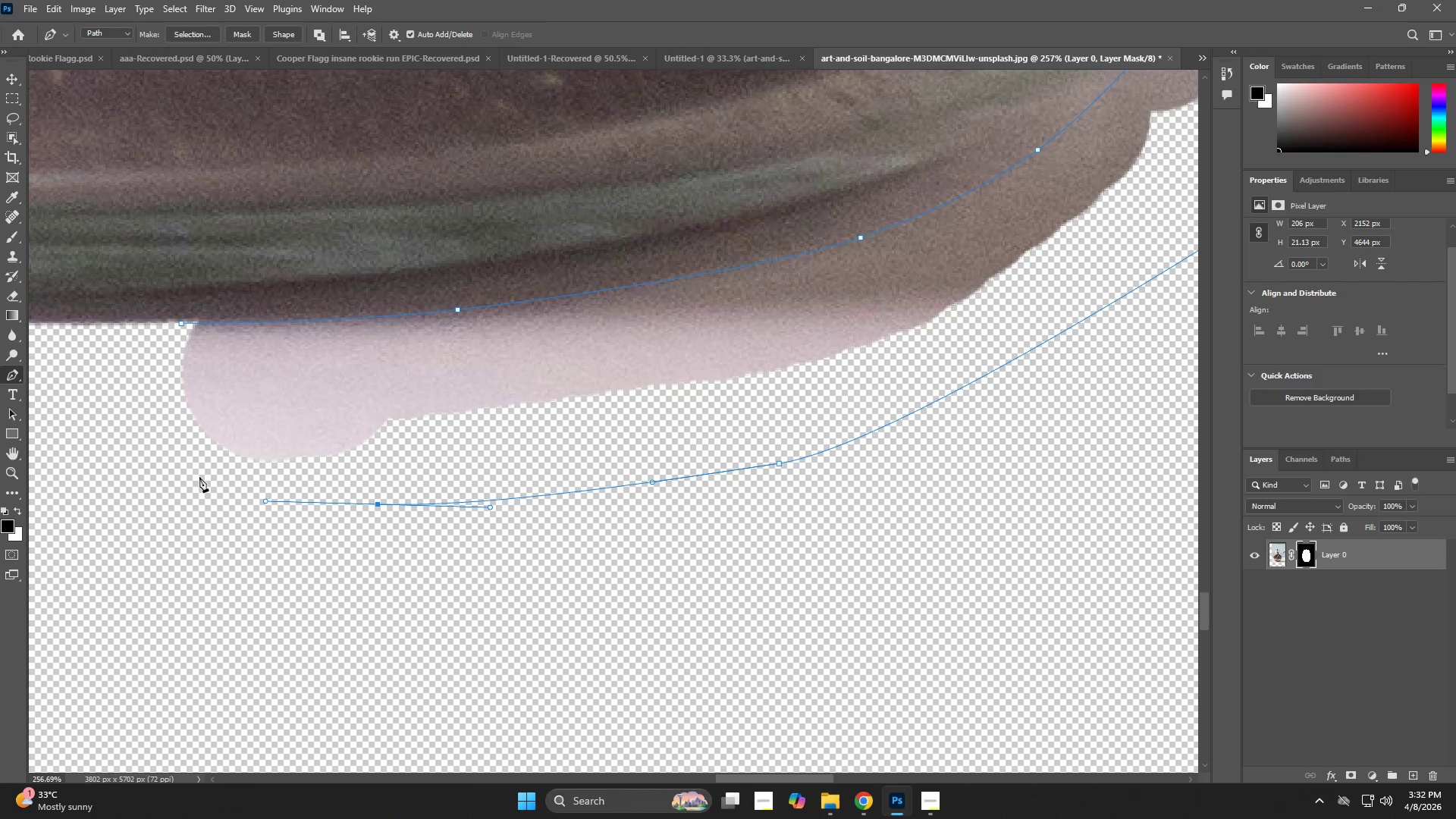 
left_click_drag(start_coordinate=[176, 442], to_coordinate=[164, 409])
 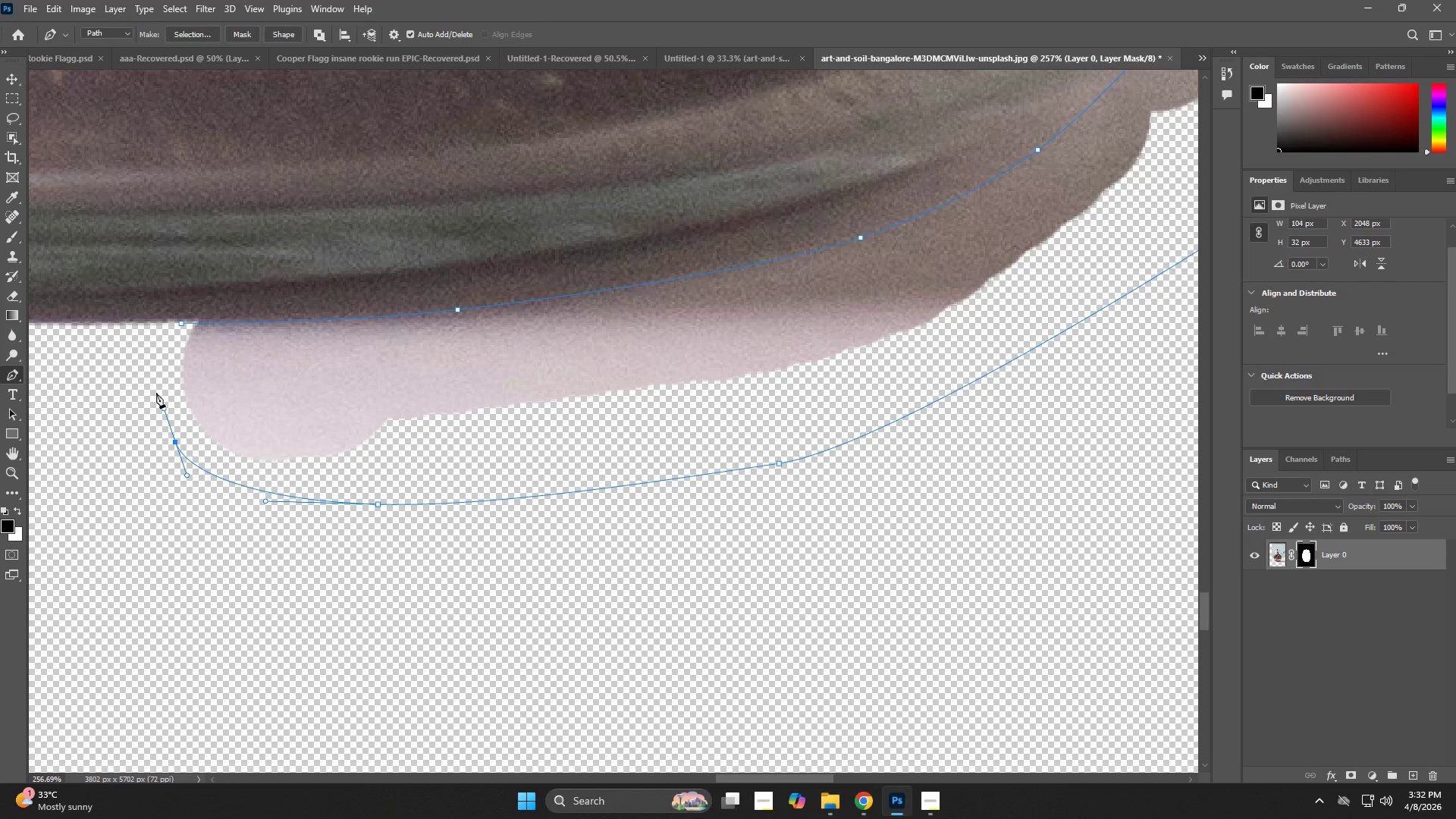 
key(Control+NumpadEnter)
 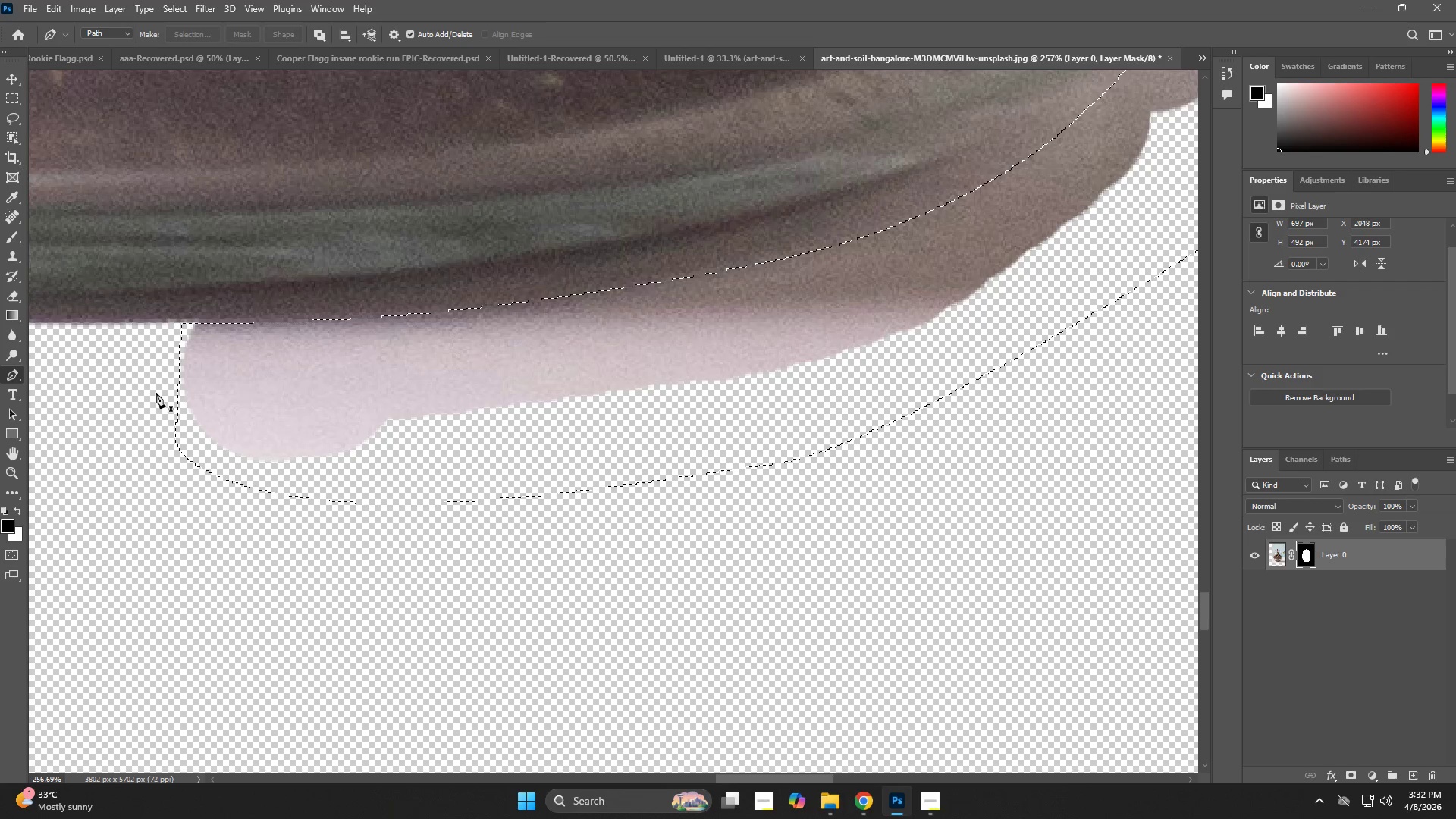 
key(X)
 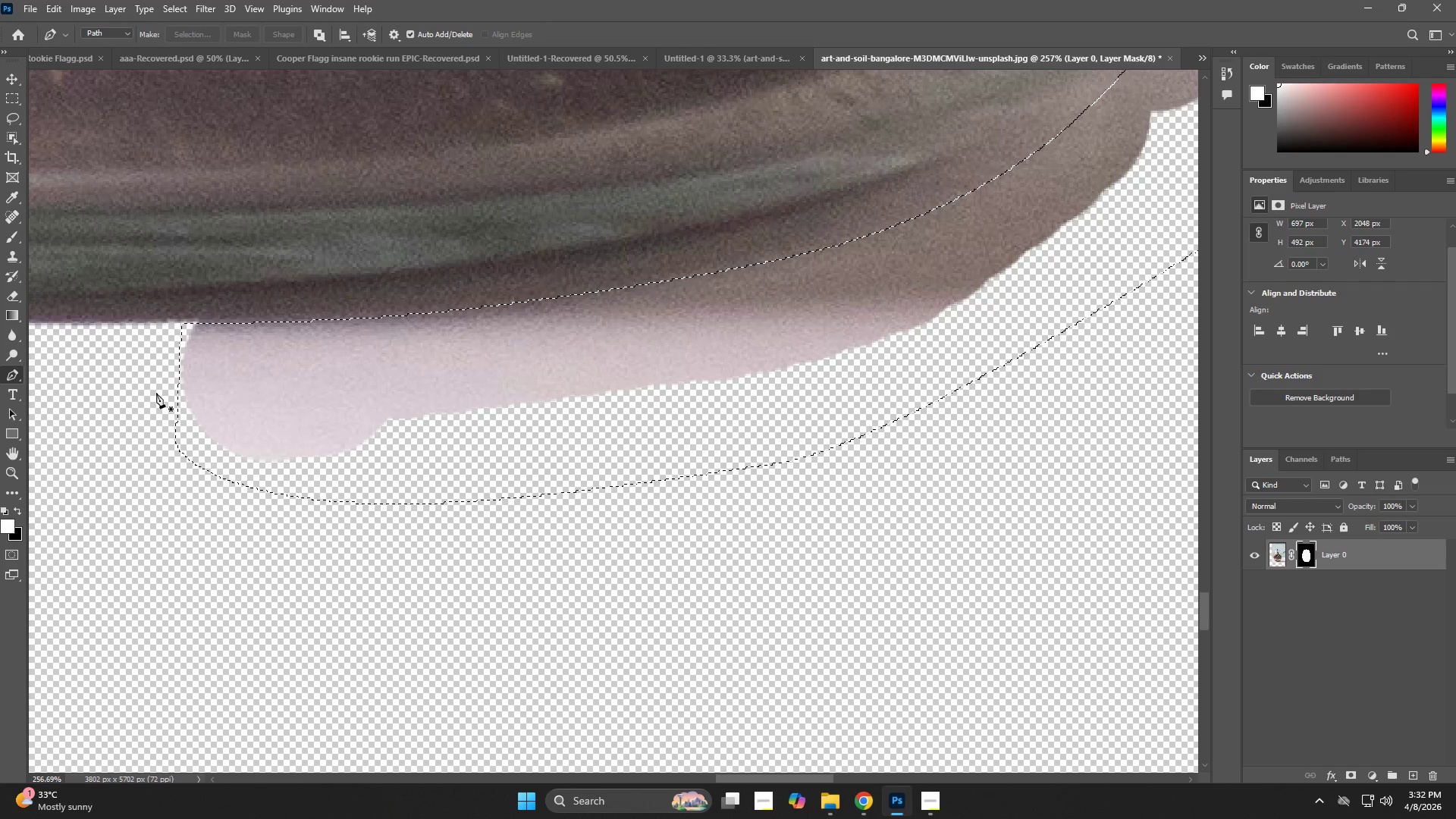 
key(Backspace)
 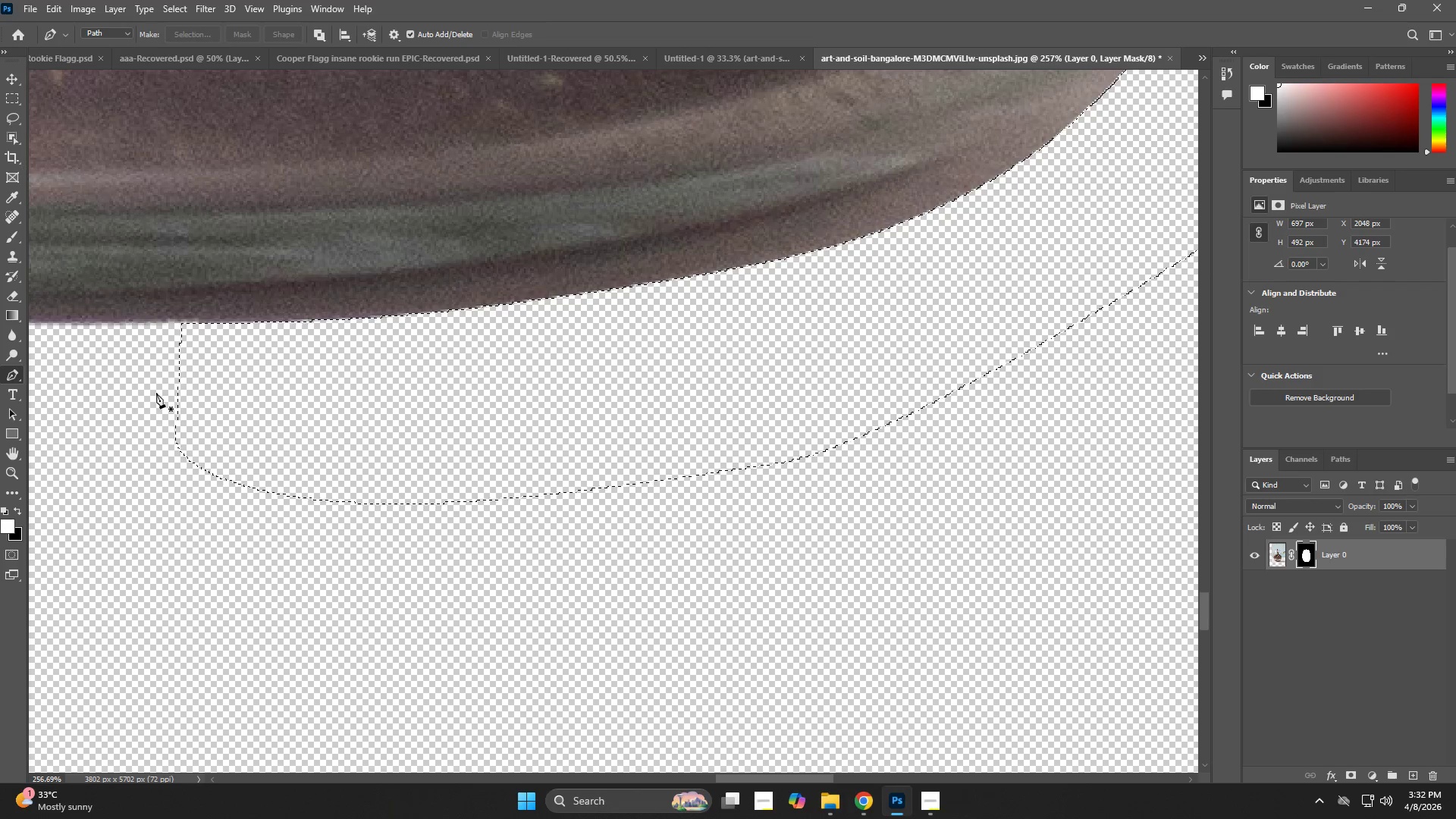 
key(Control+D)
 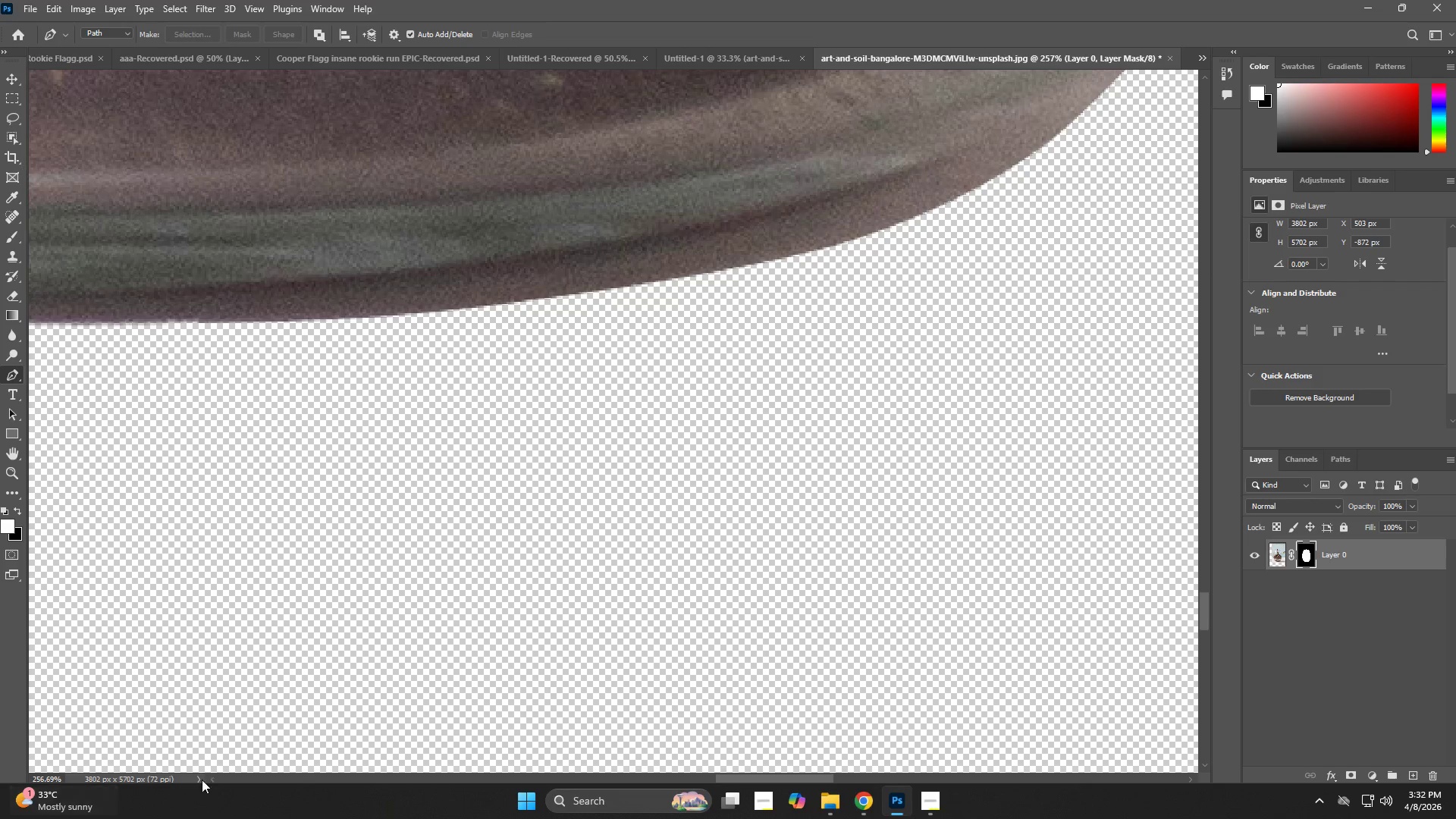 
type(zz)
 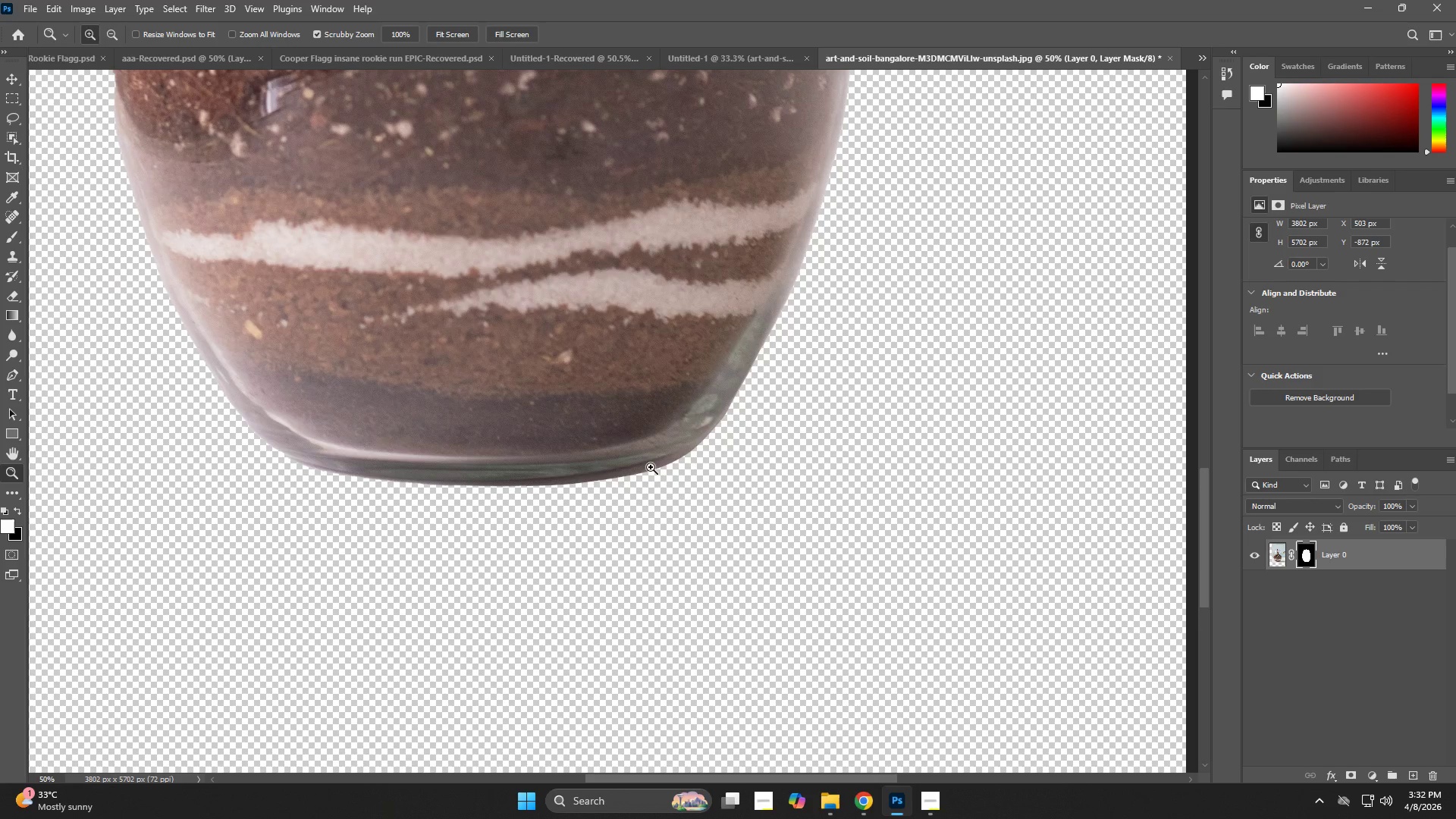 
hold_key(key=Space, duration=0.62)
 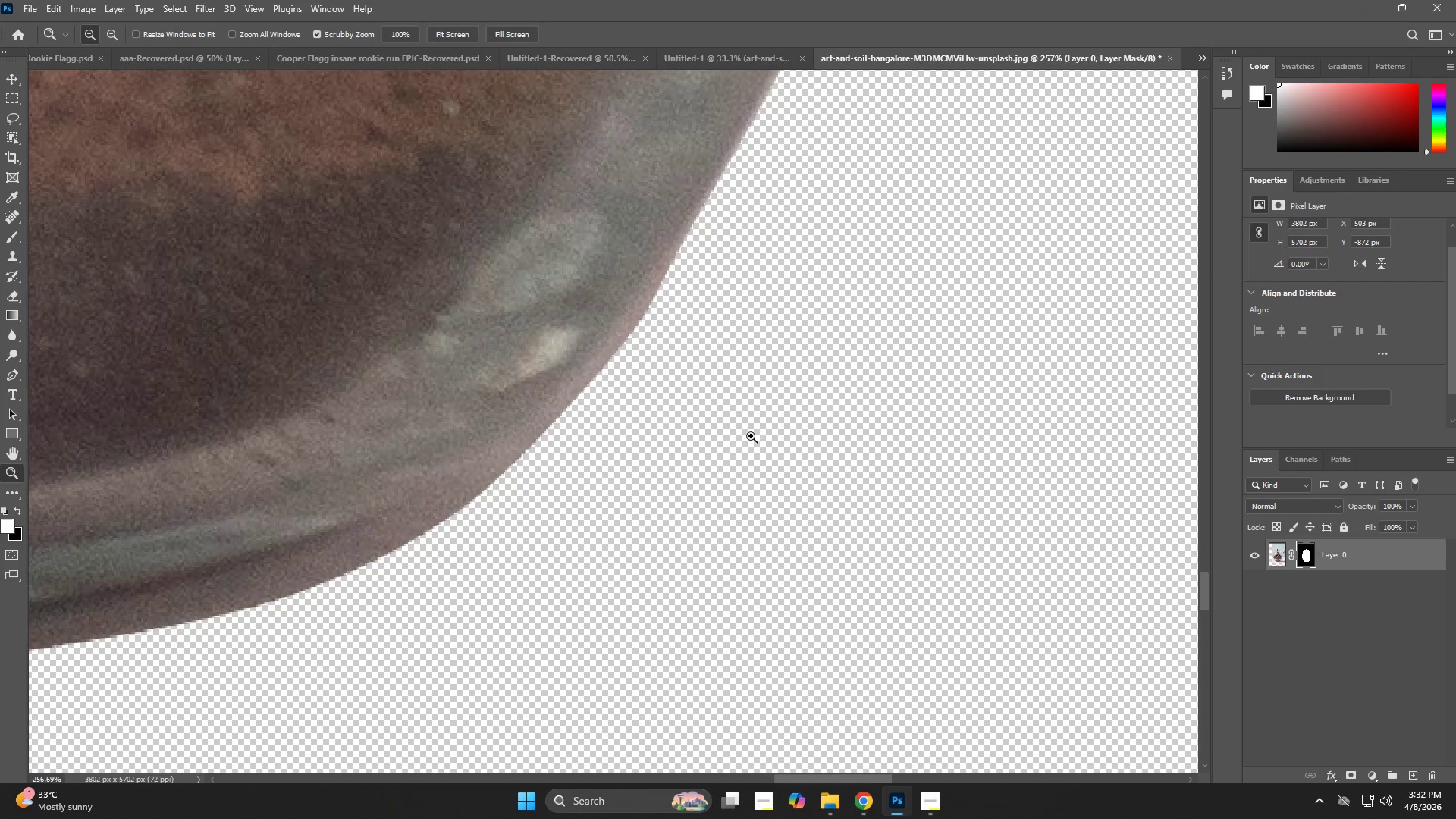 
left_click_drag(start_coordinate=[720, 422], to_coordinate=[140, 783])
 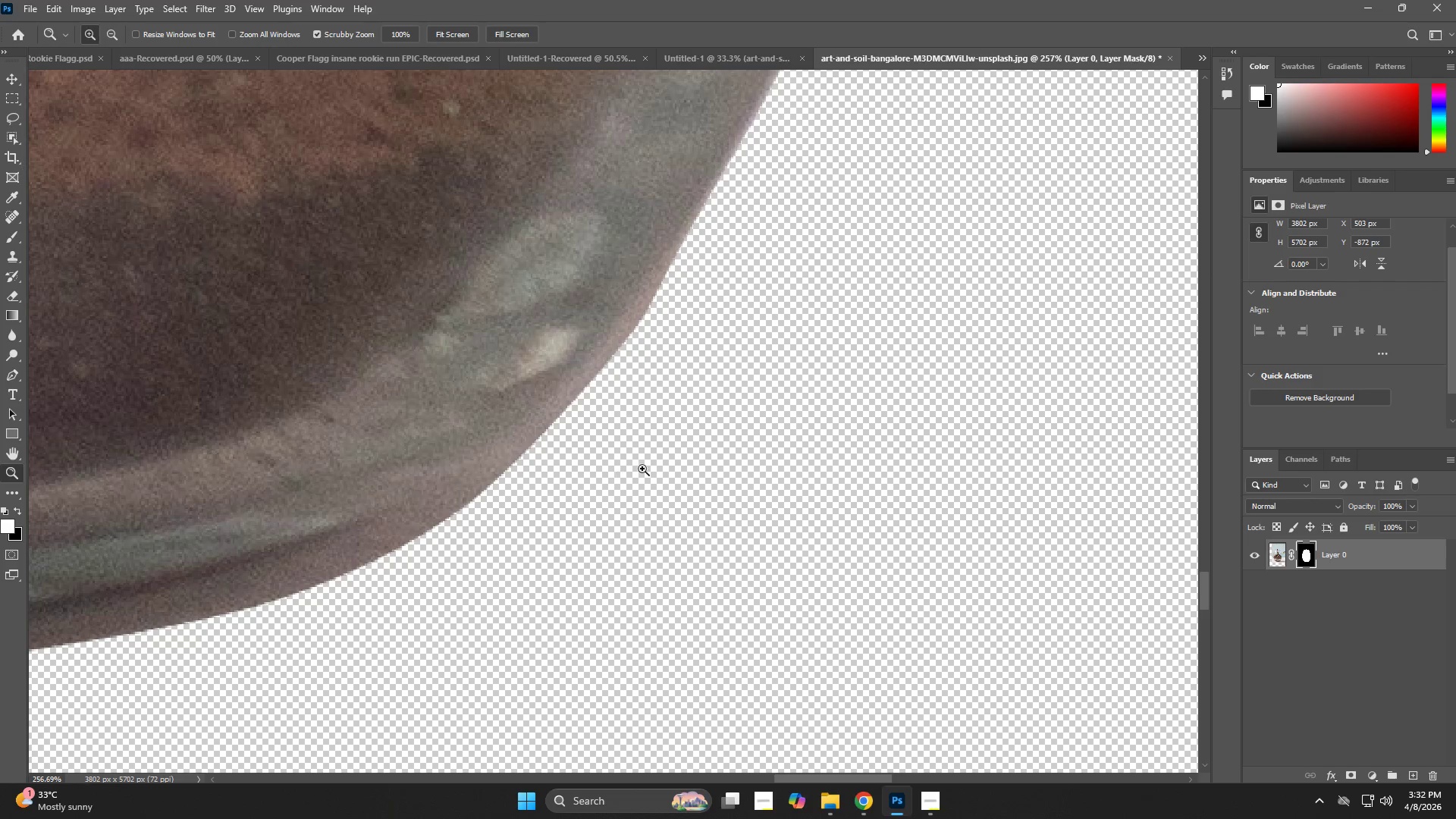 
left_click_drag(start_coordinate=[745, 438], to_coordinate=[645, 463])
 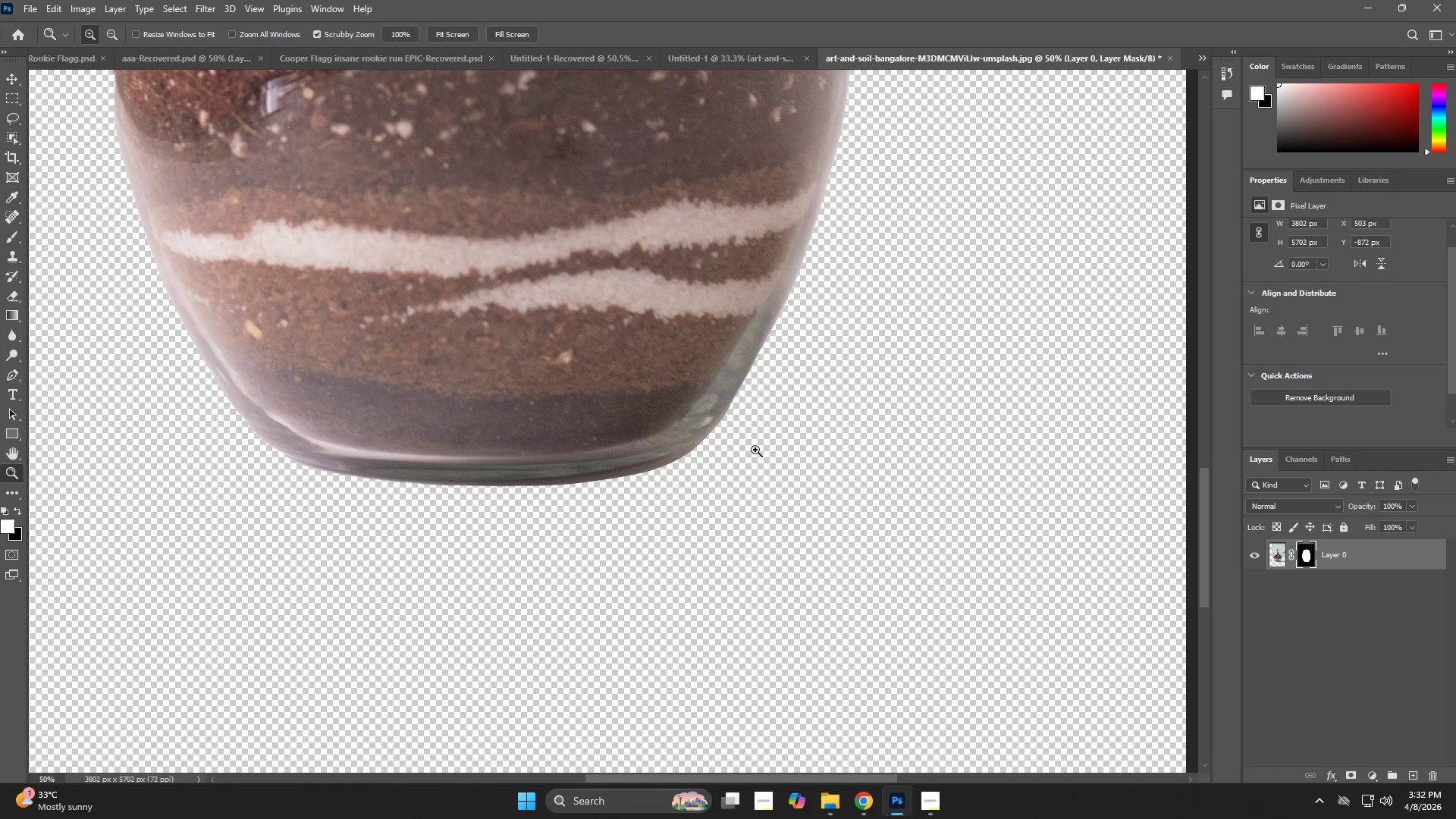 
left_click_drag(start_coordinate=[726, 445], to_coordinate=[814, 483])
 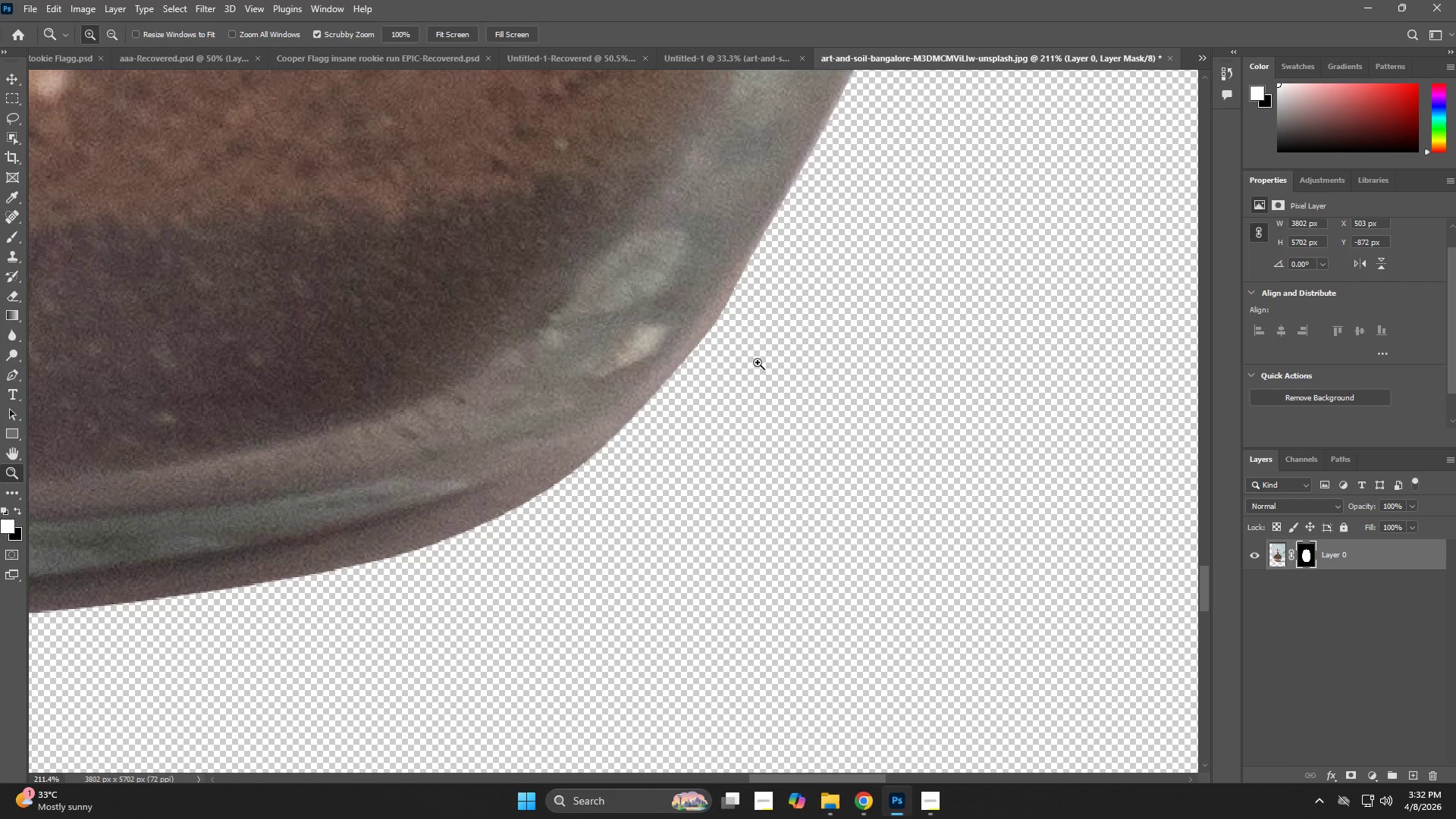 
left_click_drag(start_coordinate=[758, 332], to_coordinate=[802, 351])
 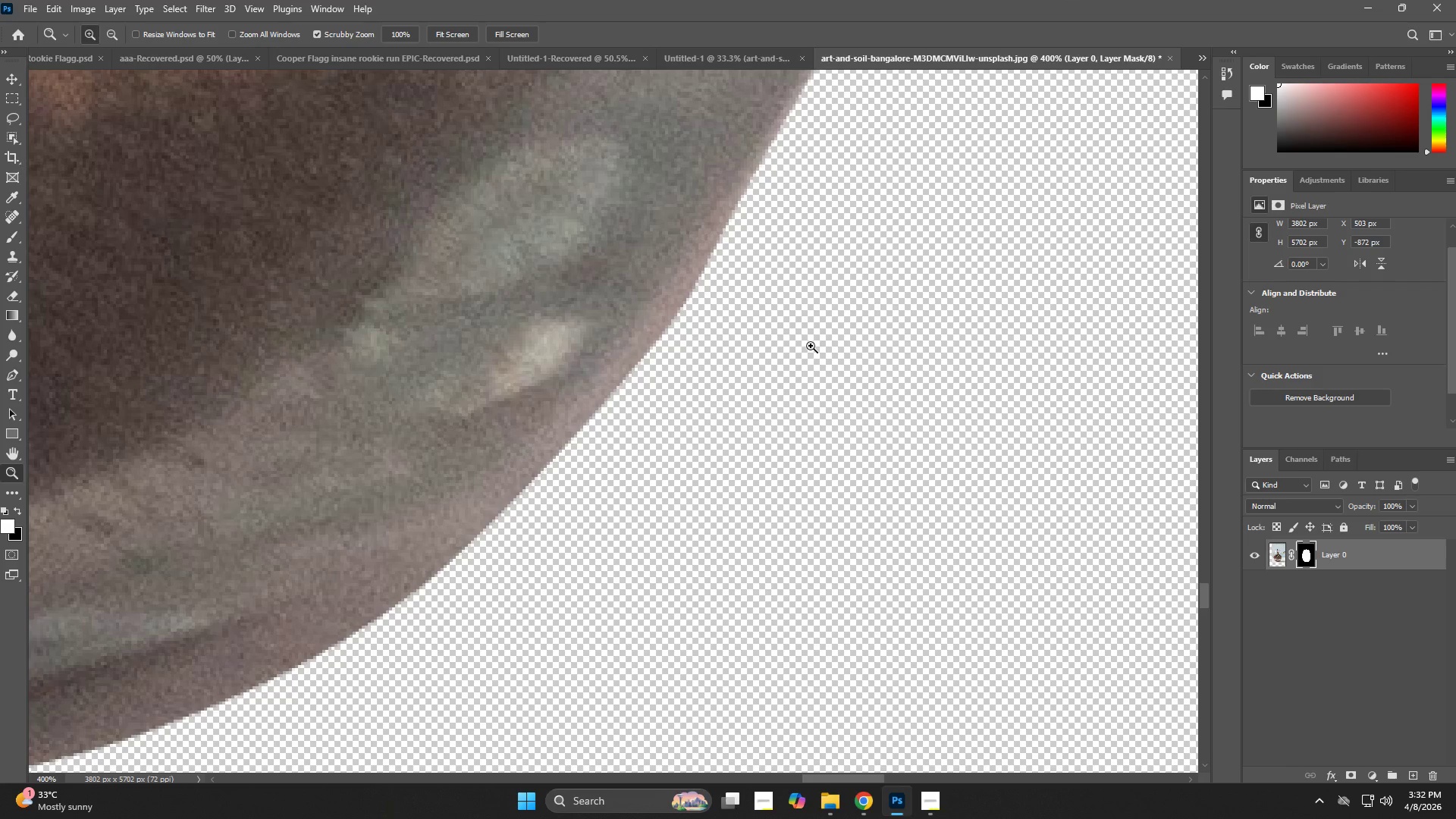 
key(P)
 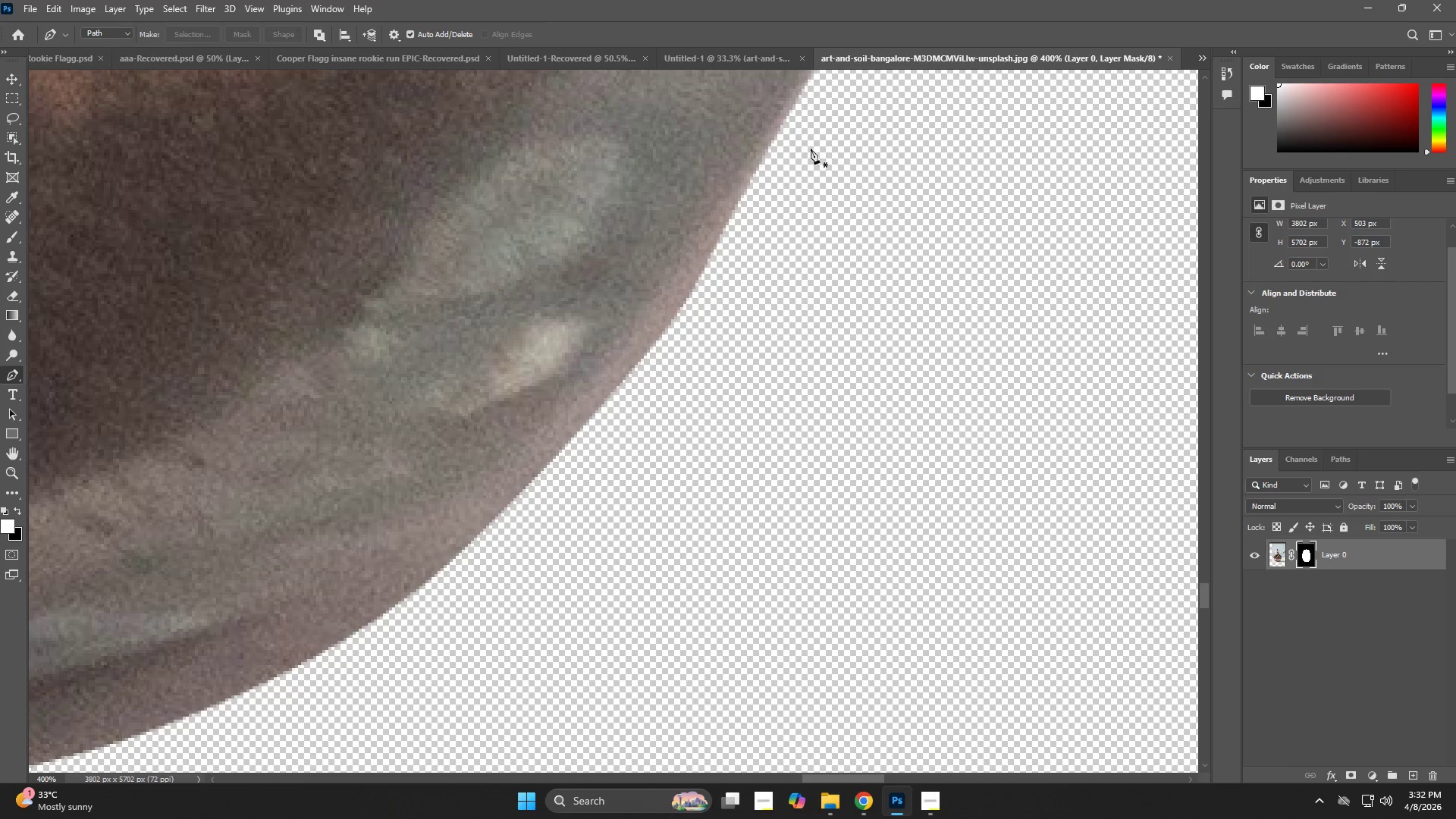 
key(Space)
 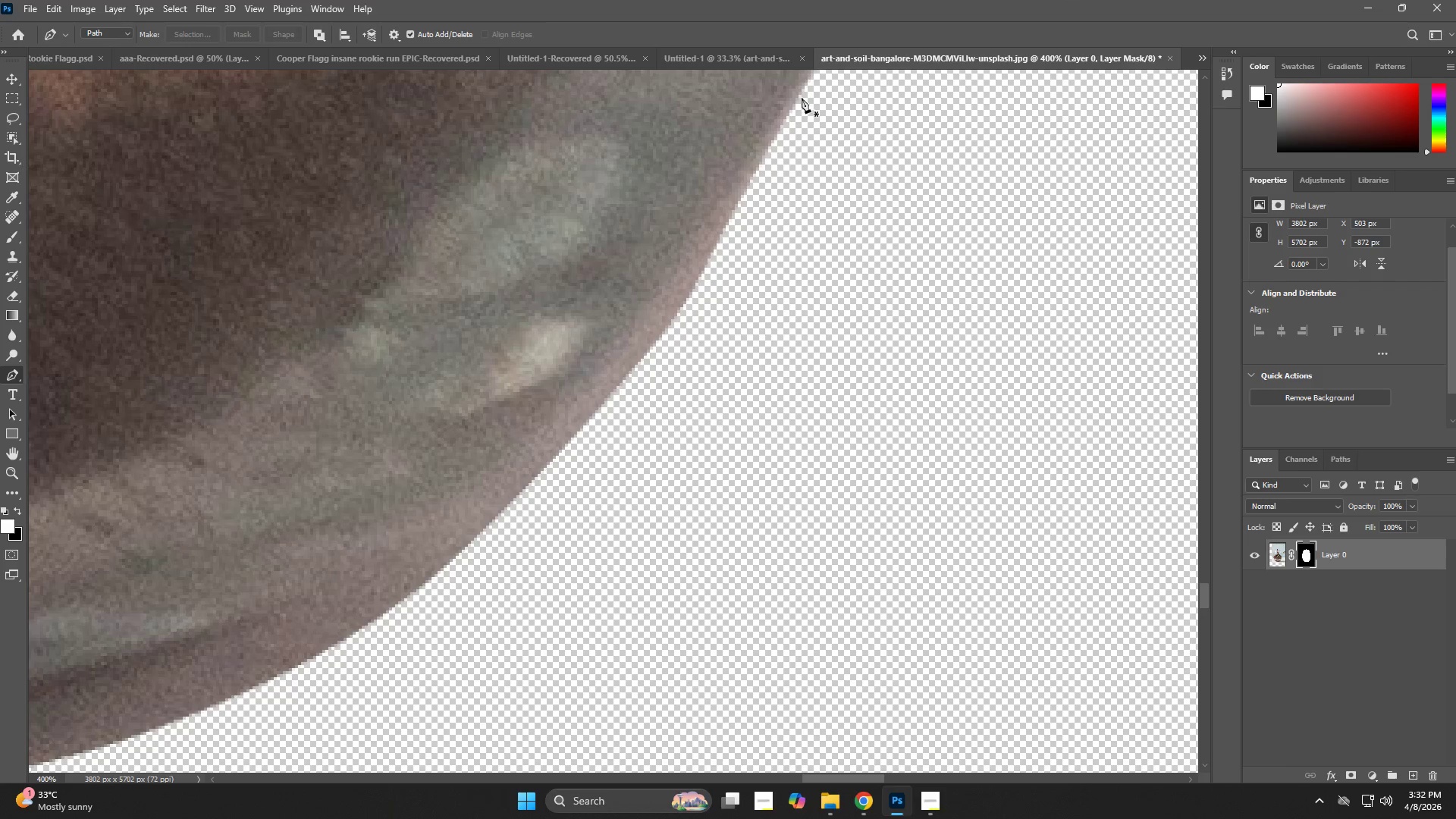 
left_click([802, 97])
 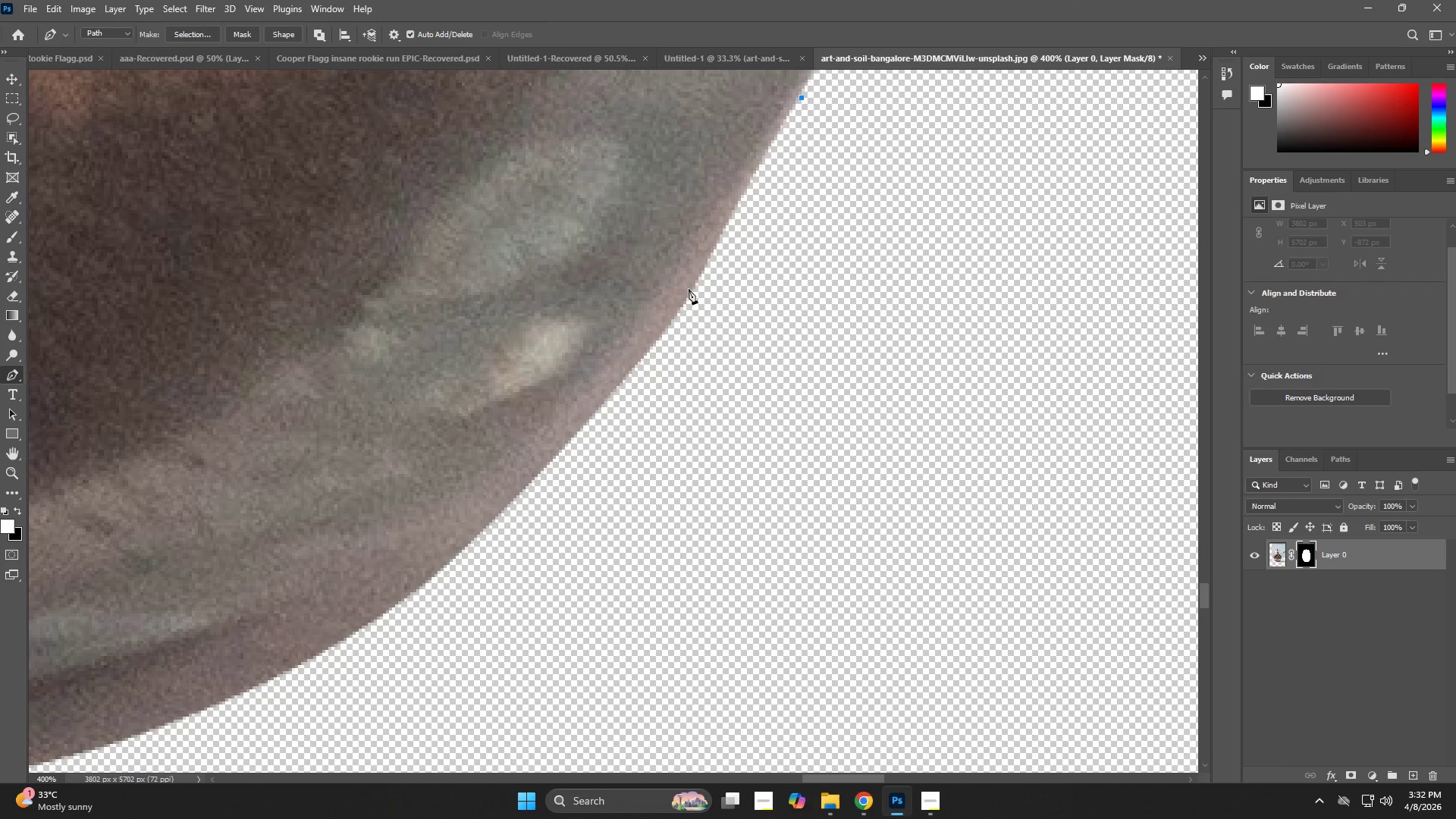 
left_click_drag(start_coordinate=[674, 306], to_coordinate=[617, 380])
 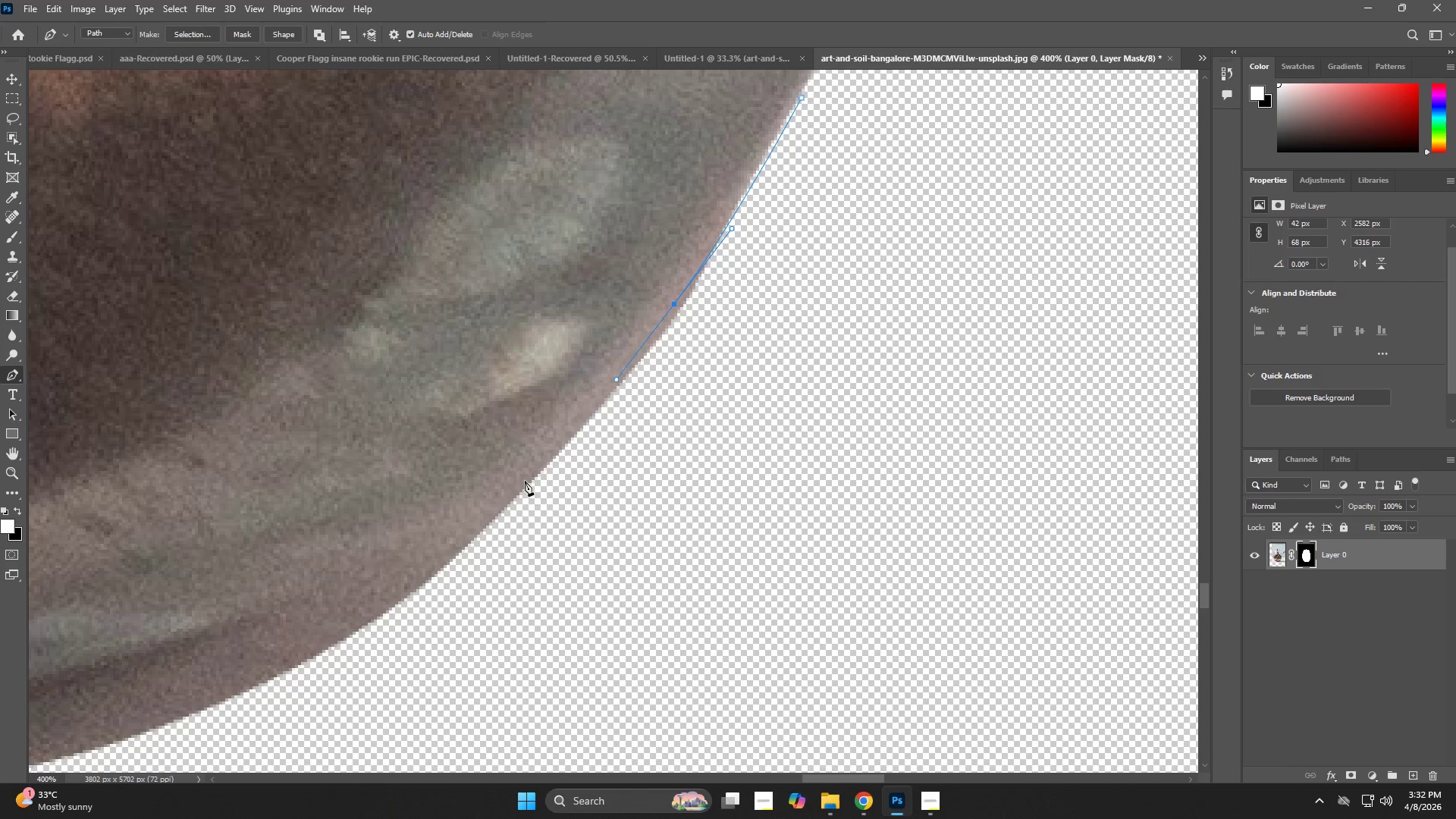 
left_click_drag(start_coordinate=[516, 494], to_coordinate=[428, 582])
 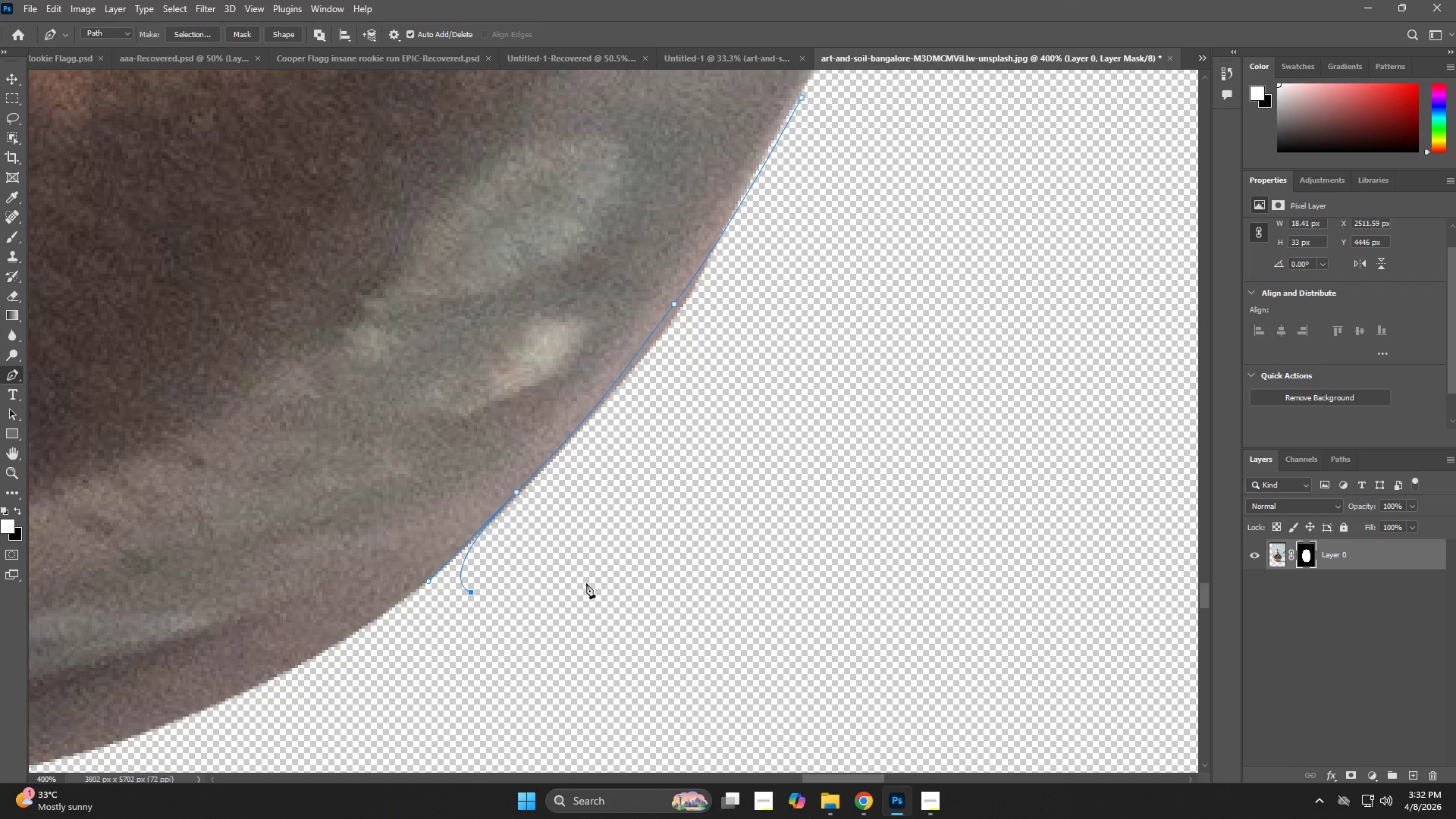 
left_click_drag(start_coordinate=[604, 567], to_coordinate=[659, 533])
 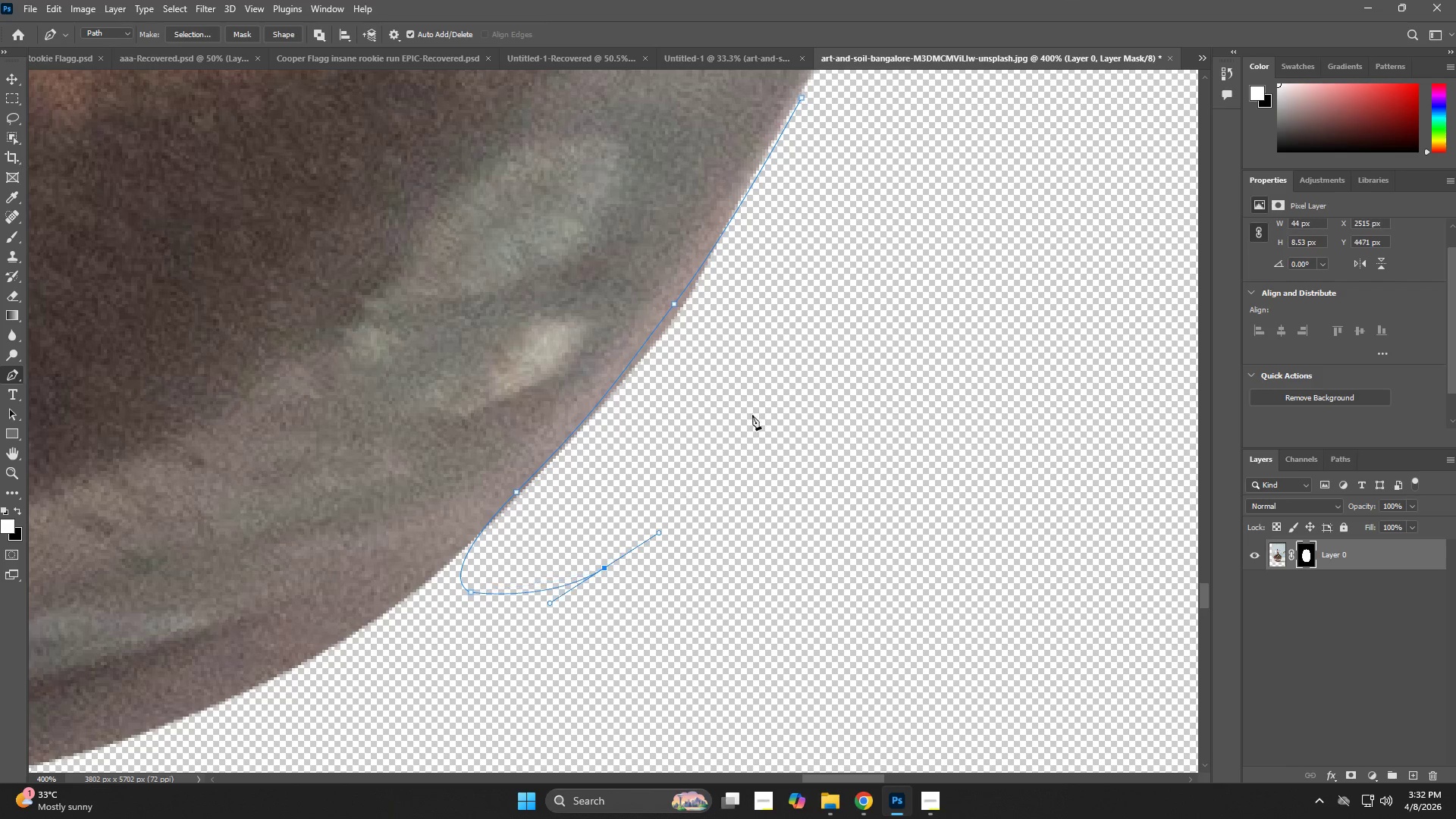 
hold_key(key=Space, duration=0.55)
 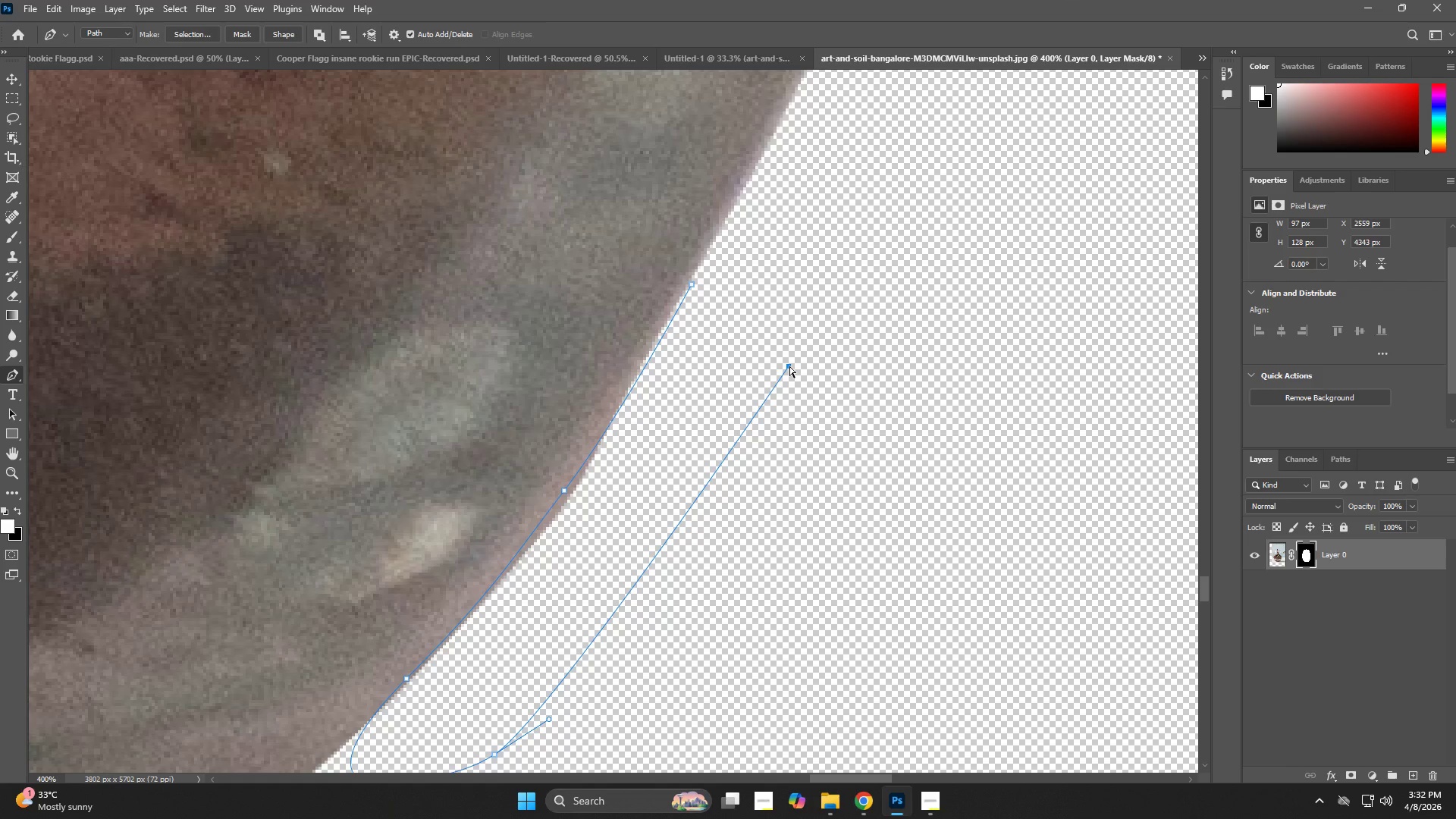 
left_click_drag(start_coordinate=[811, 362], to_coordinate=[741, 486])
 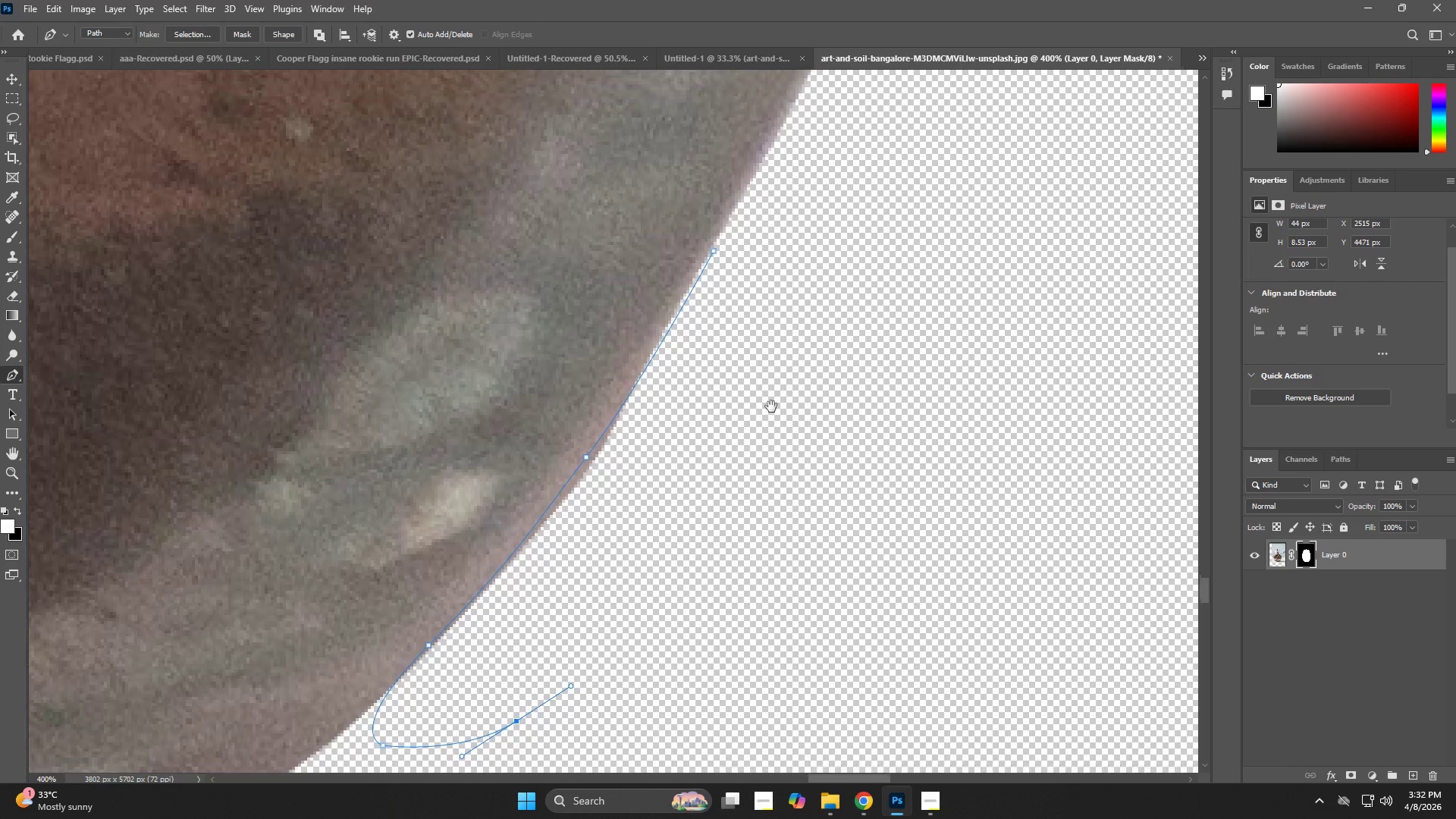 
triple_click([789, 366])
 